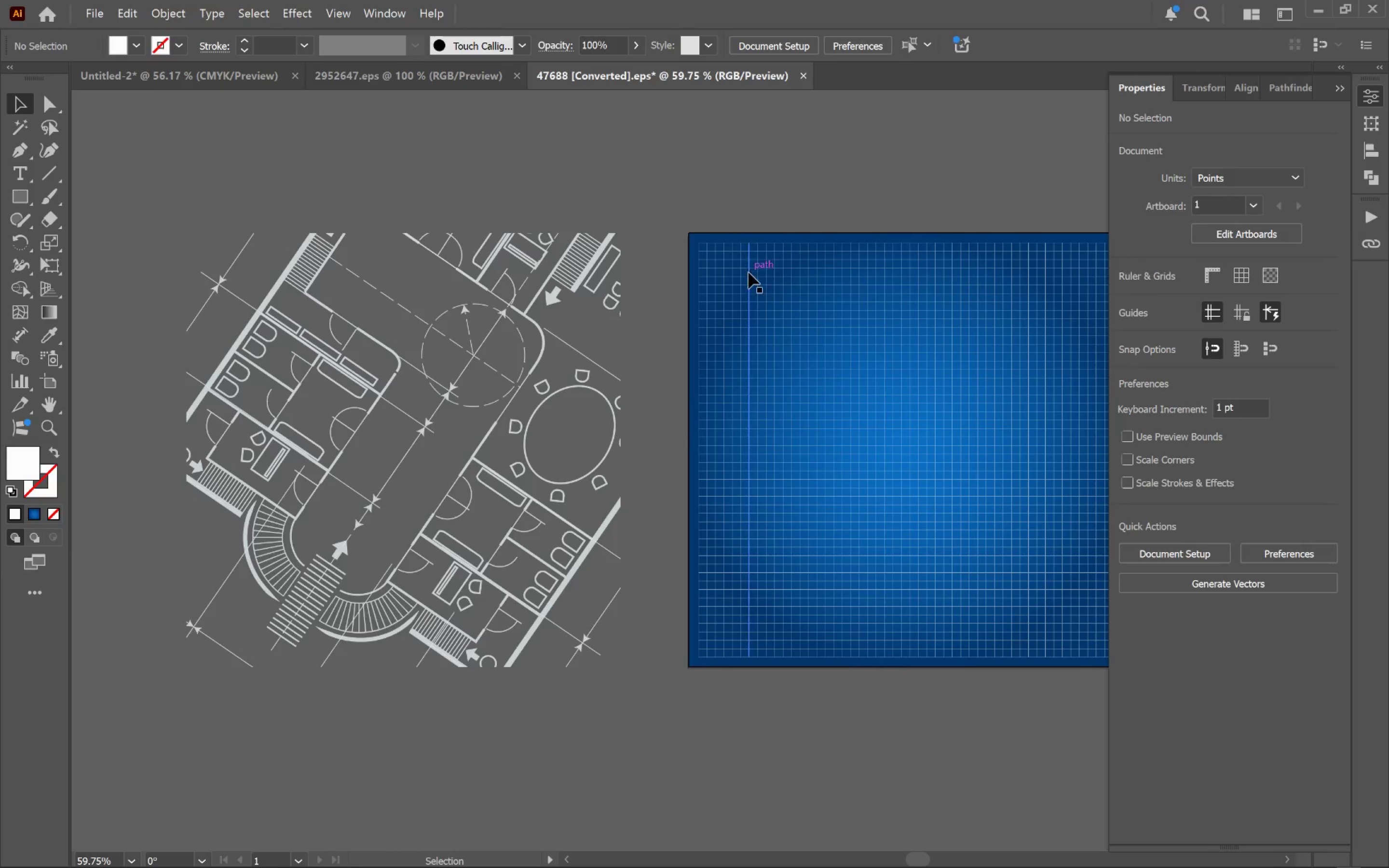 
left_click([749, 272])
 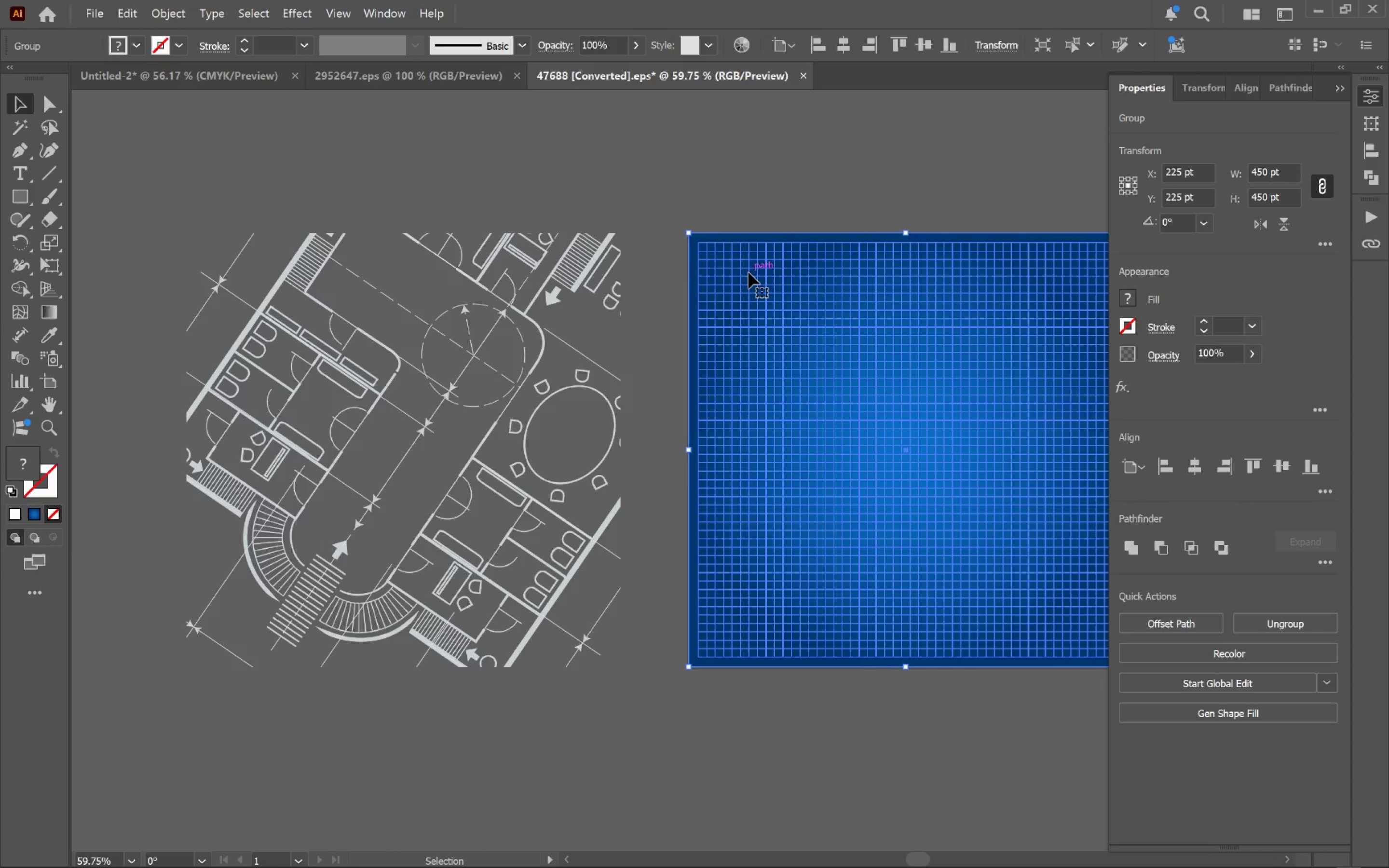 
left_click([749, 272])
 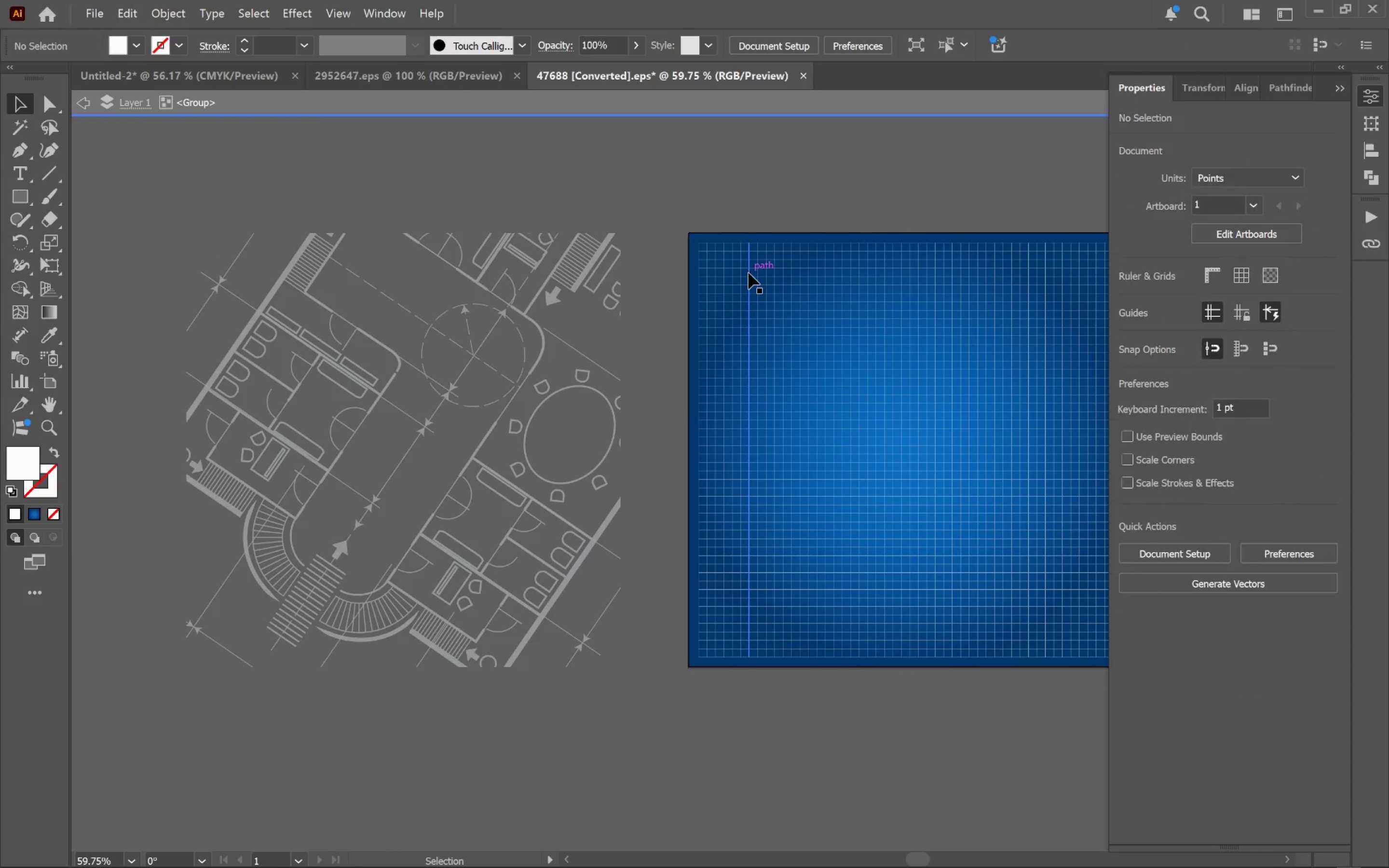 
triple_click([749, 273])
 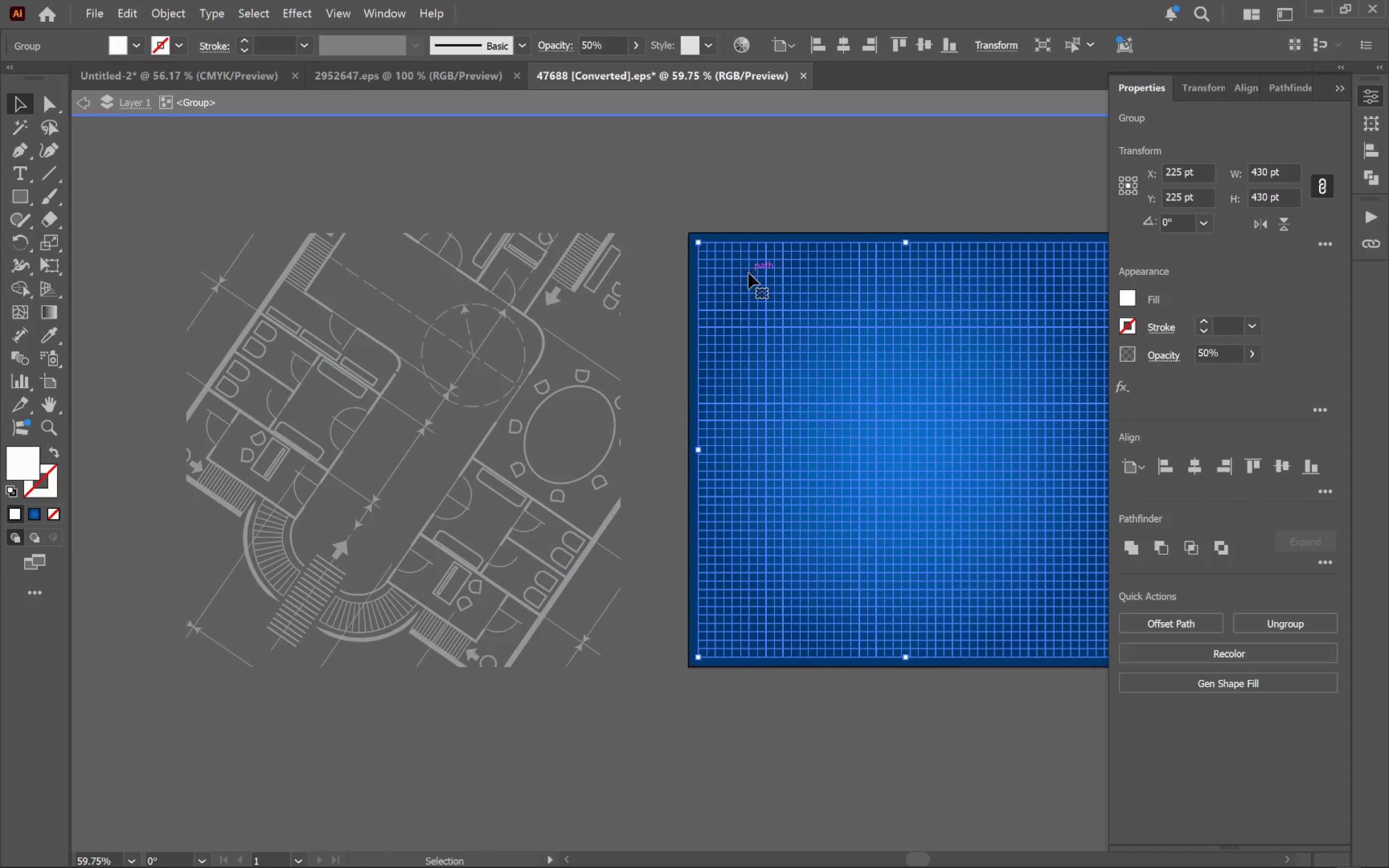 
key(Control+C)
 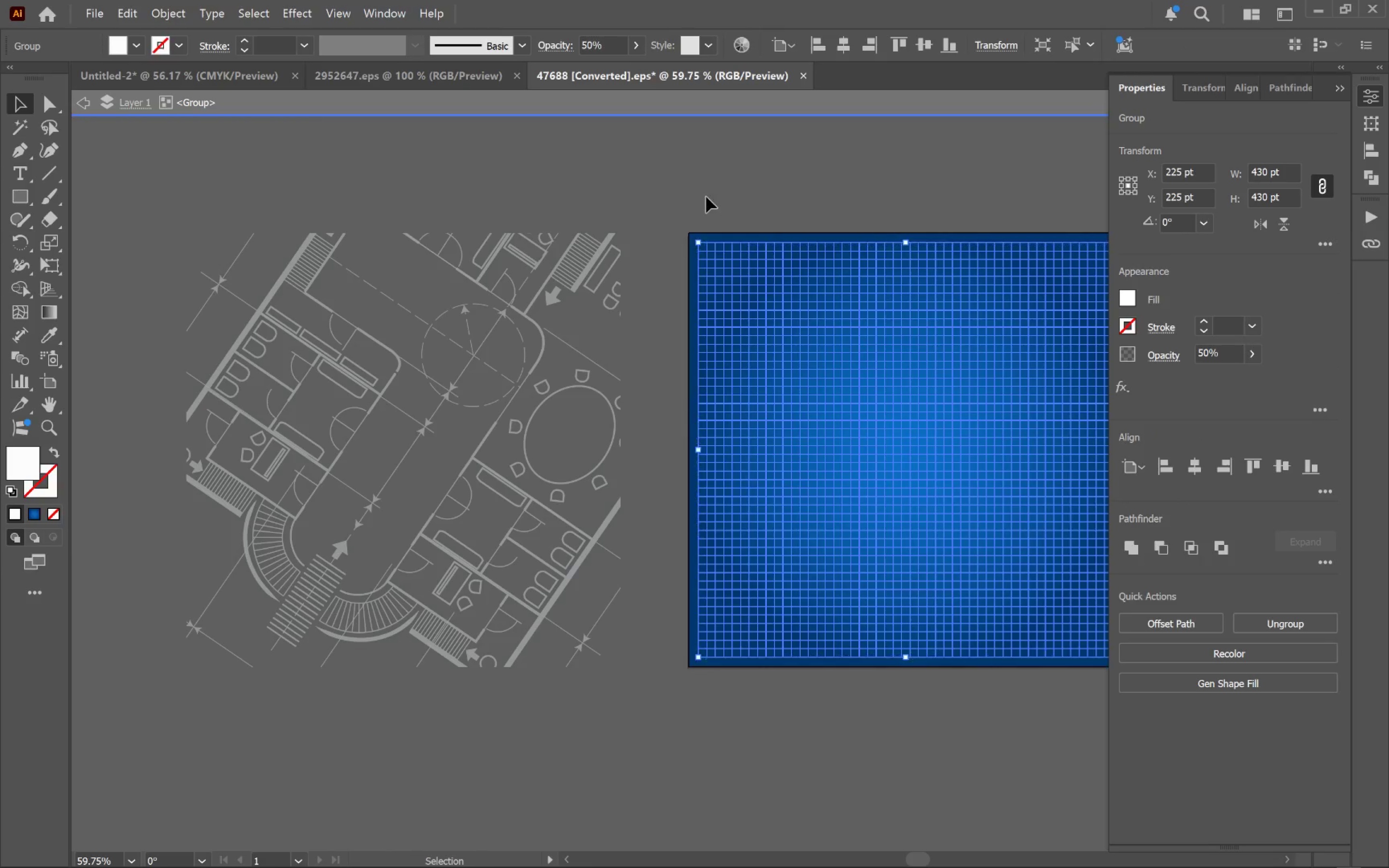 
left_click([706, 197])
 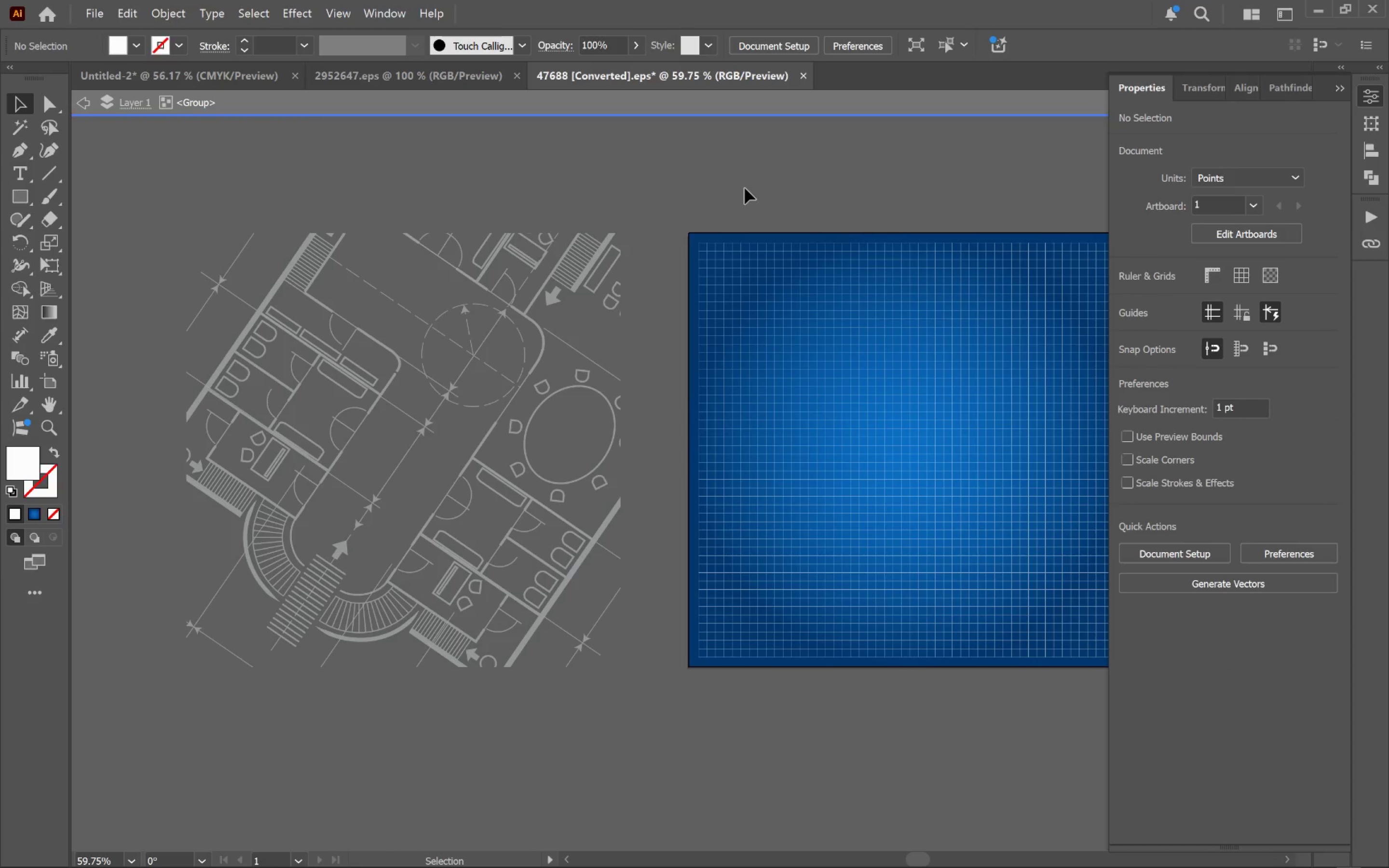 
triple_click([745, 188])
 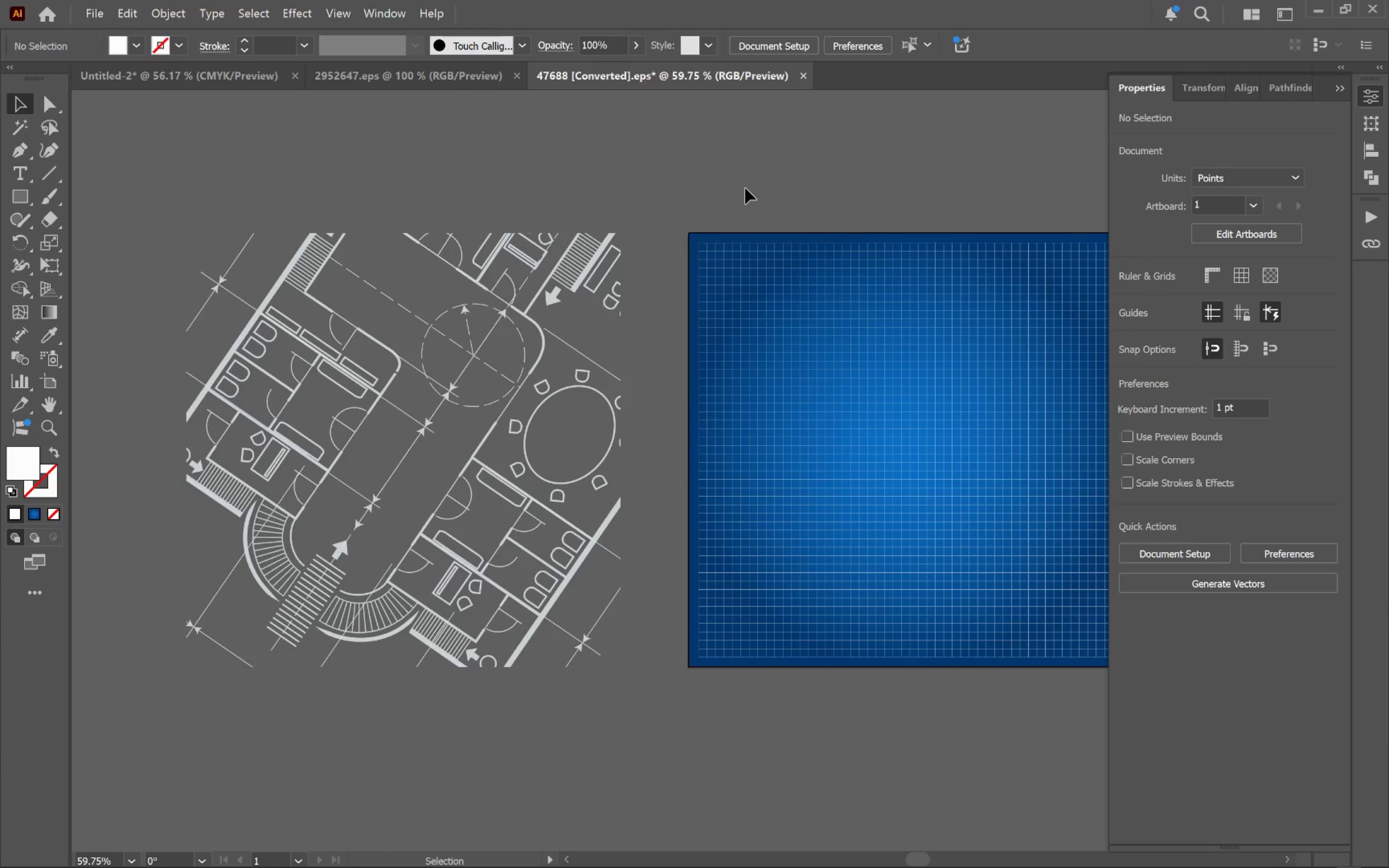 
key(Control+V)
 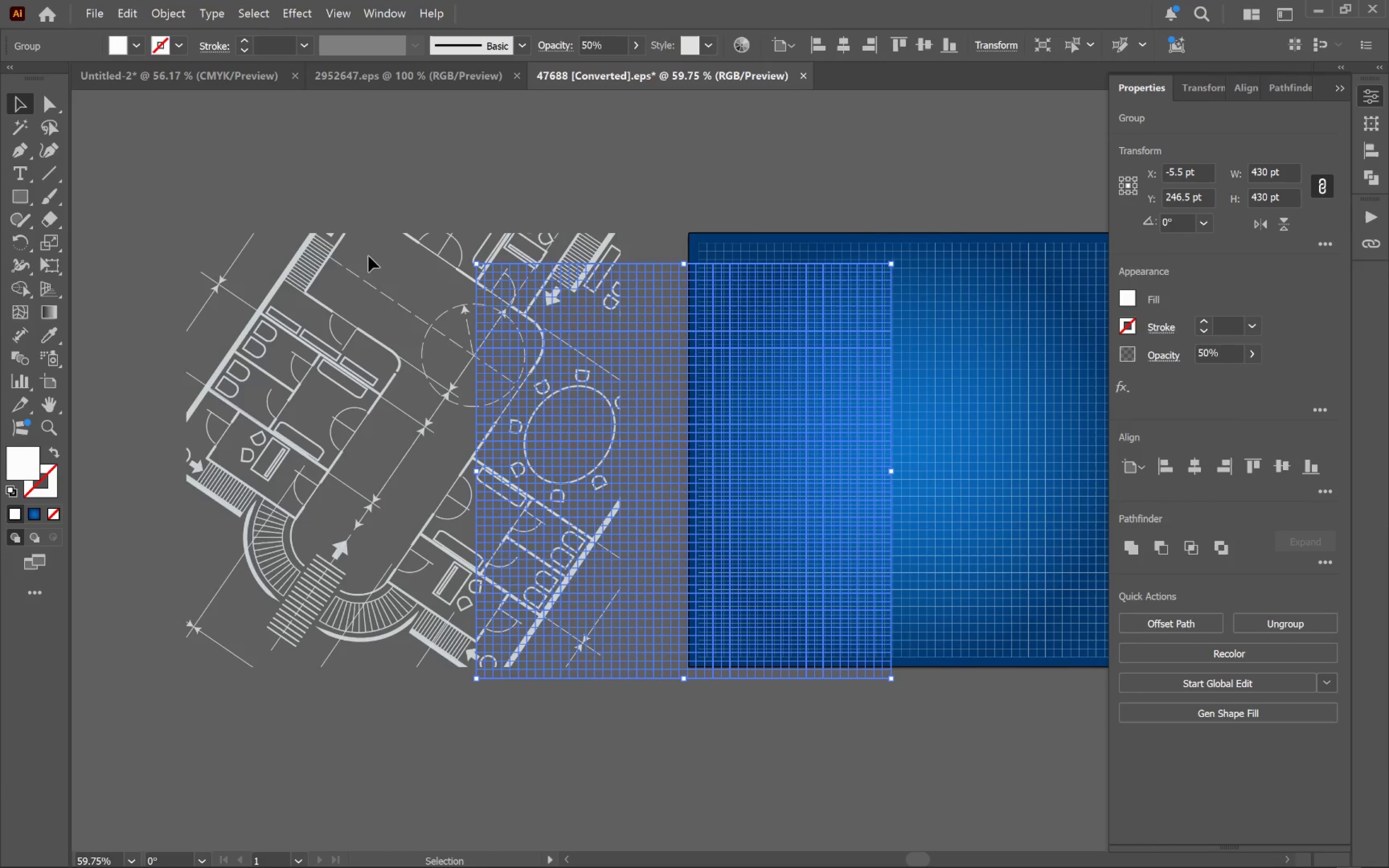 
hold_key(key=ShiftLeft, duration=0.36)
 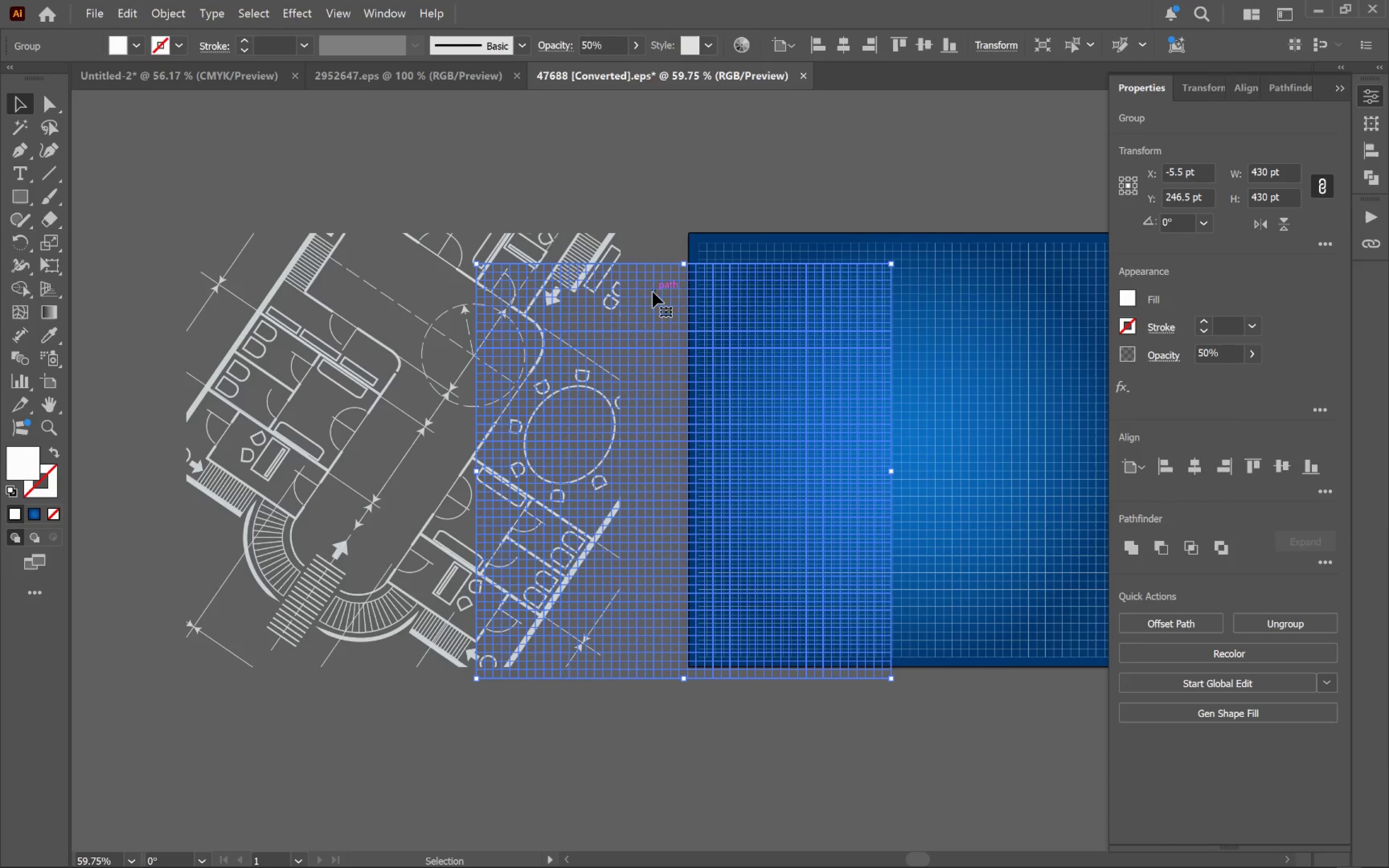 
left_click_drag(start_coordinate=[657, 291], to_coordinate=[376, 234])
 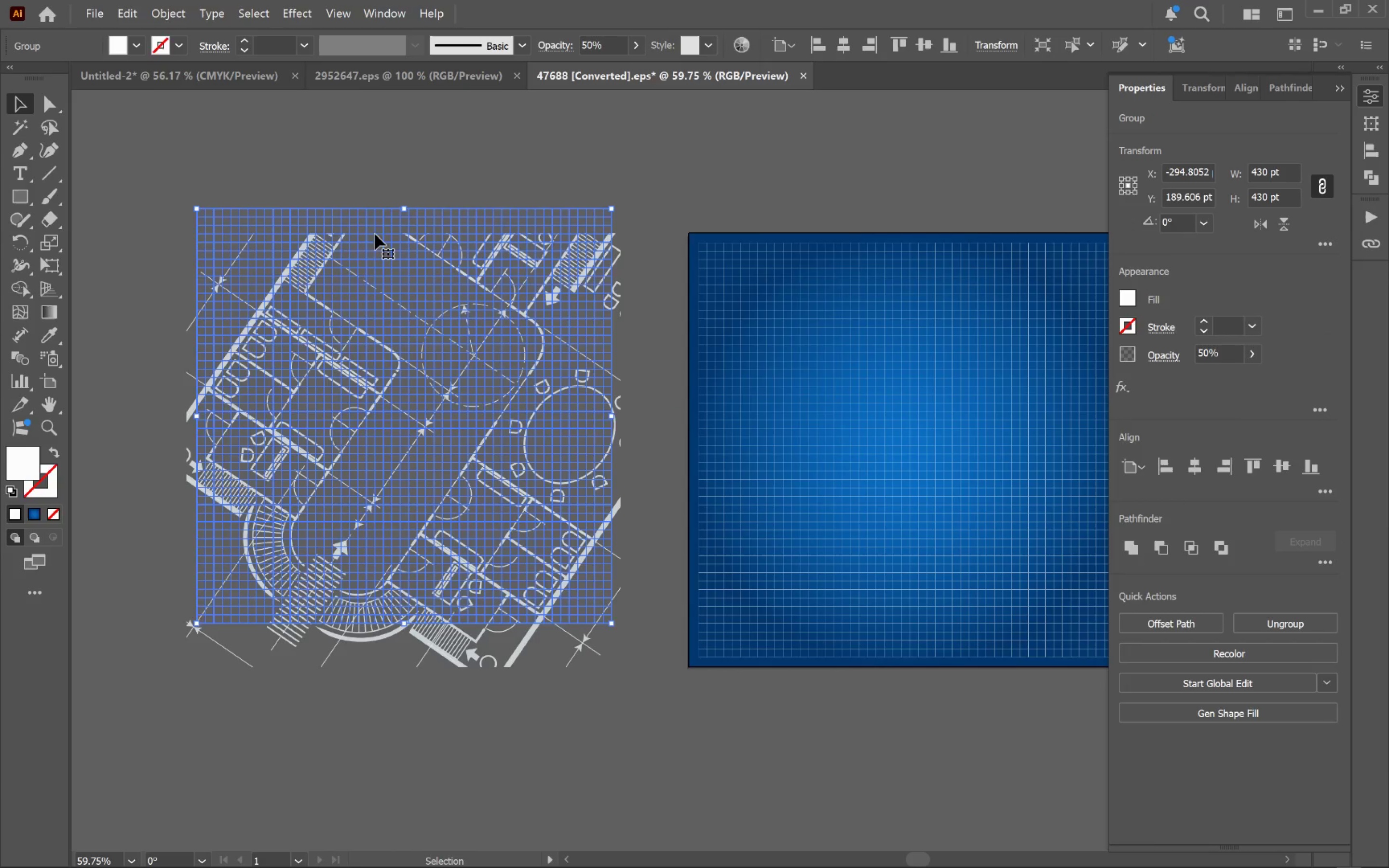 
key(Control+Shift+BracketLeft)
 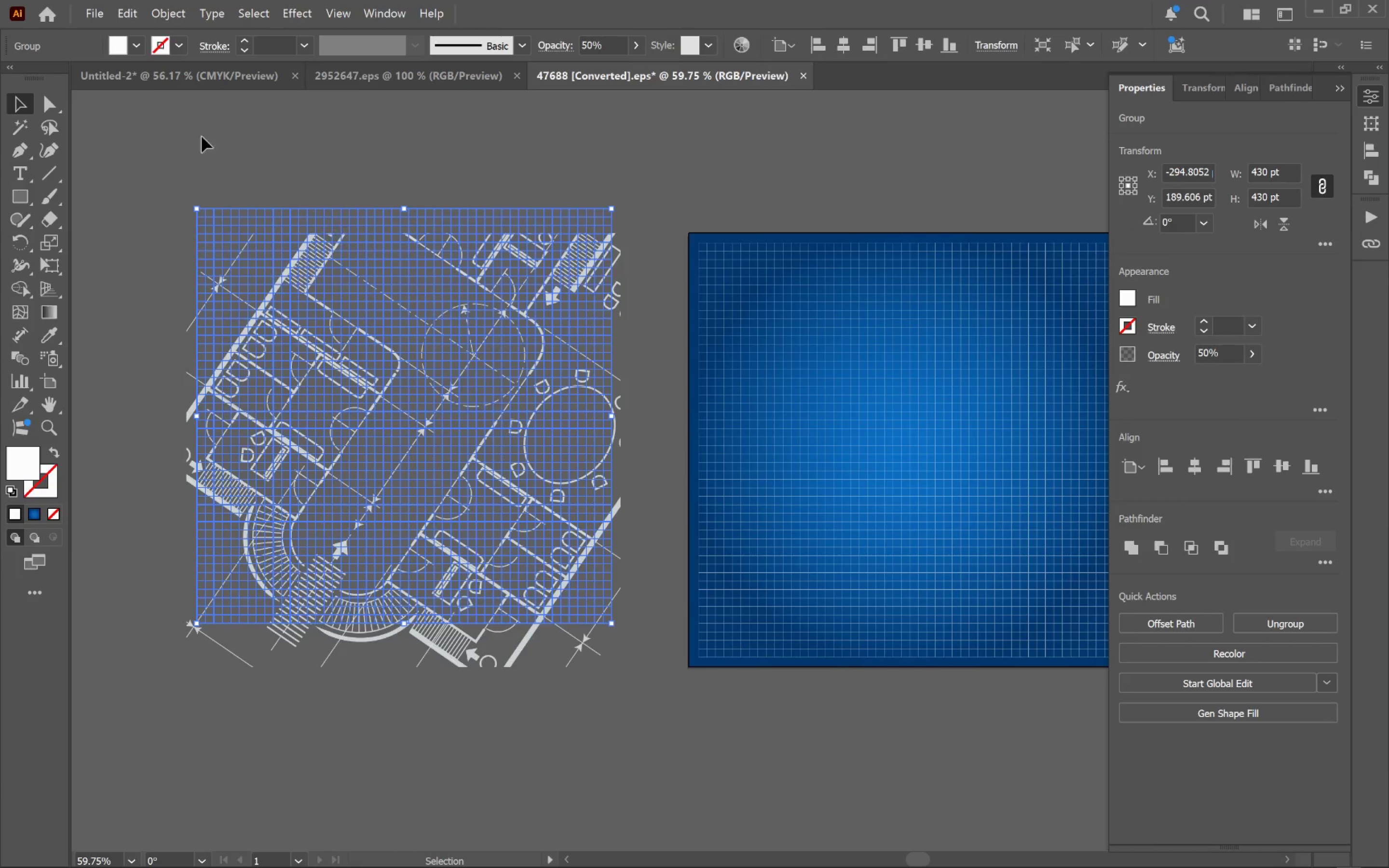 
left_click_drag(start_coordinate=[167, 156], to_coordinate=[580, 695])
 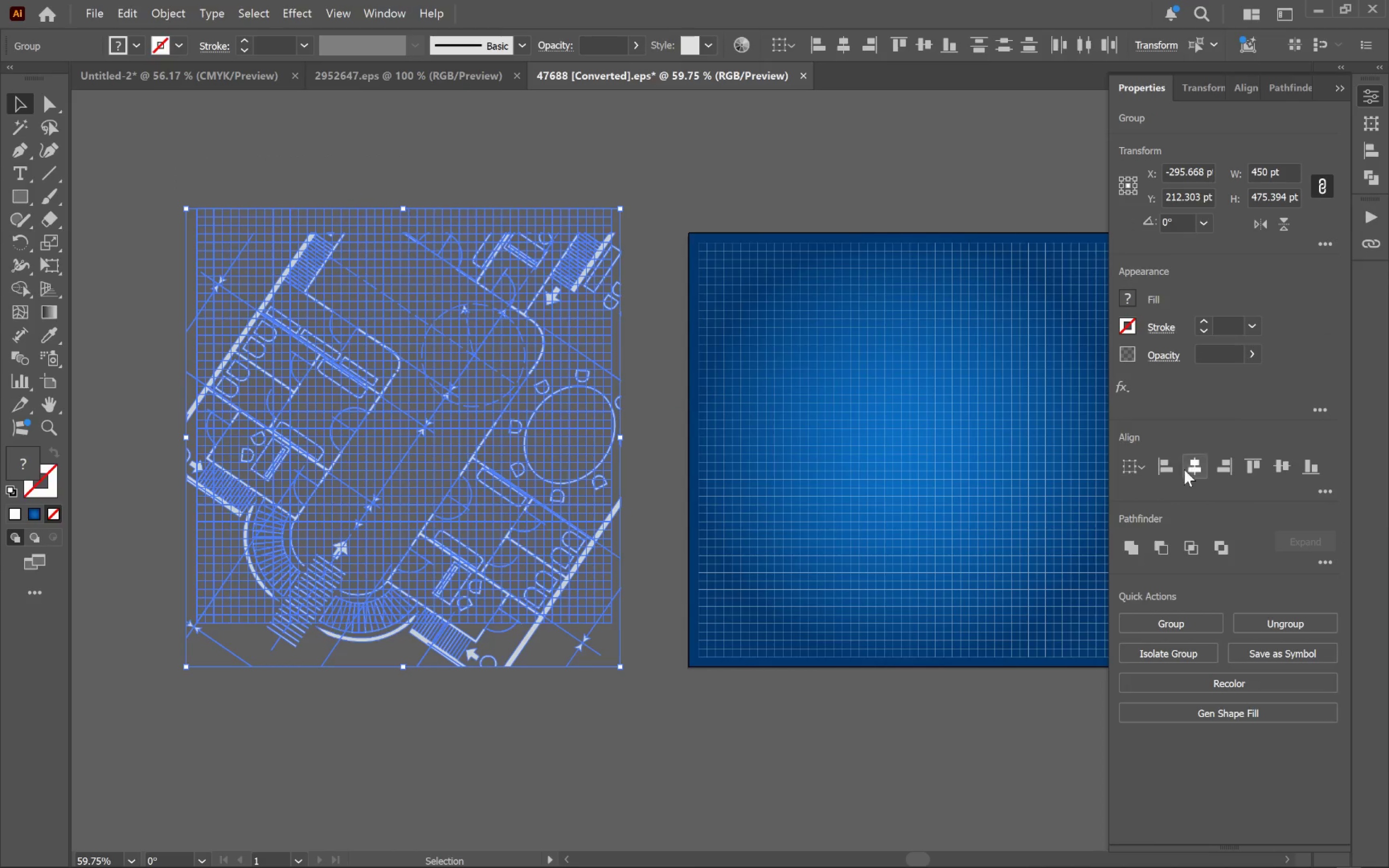 
left_click([1190, 464])
 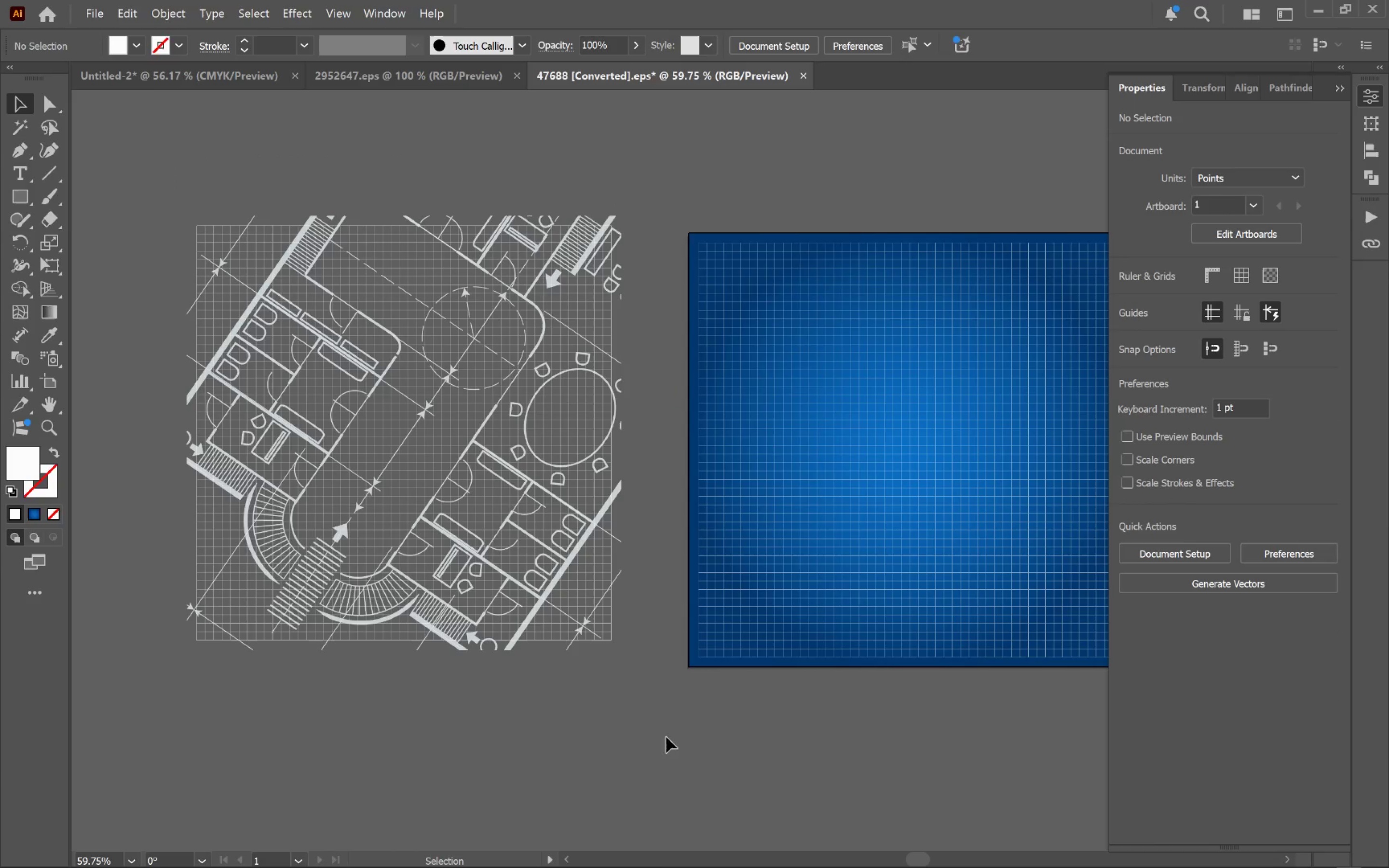 
left_click_drag(start_coordinate=[170, 199], to_coordinate=[666, 689])
 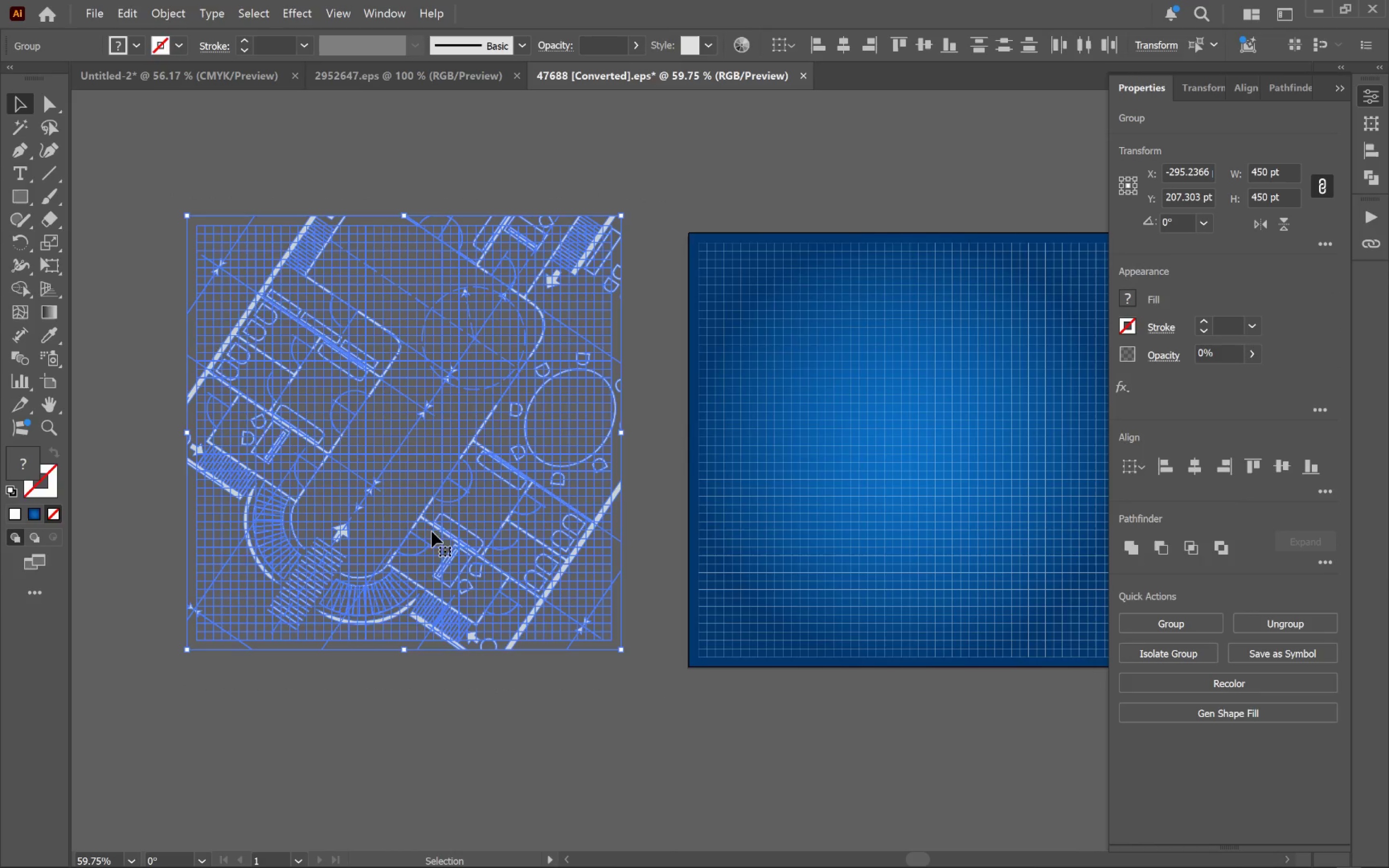 
left_click_drag(start_coordinate=[421, 507], to_coordinate=[672, 646])
 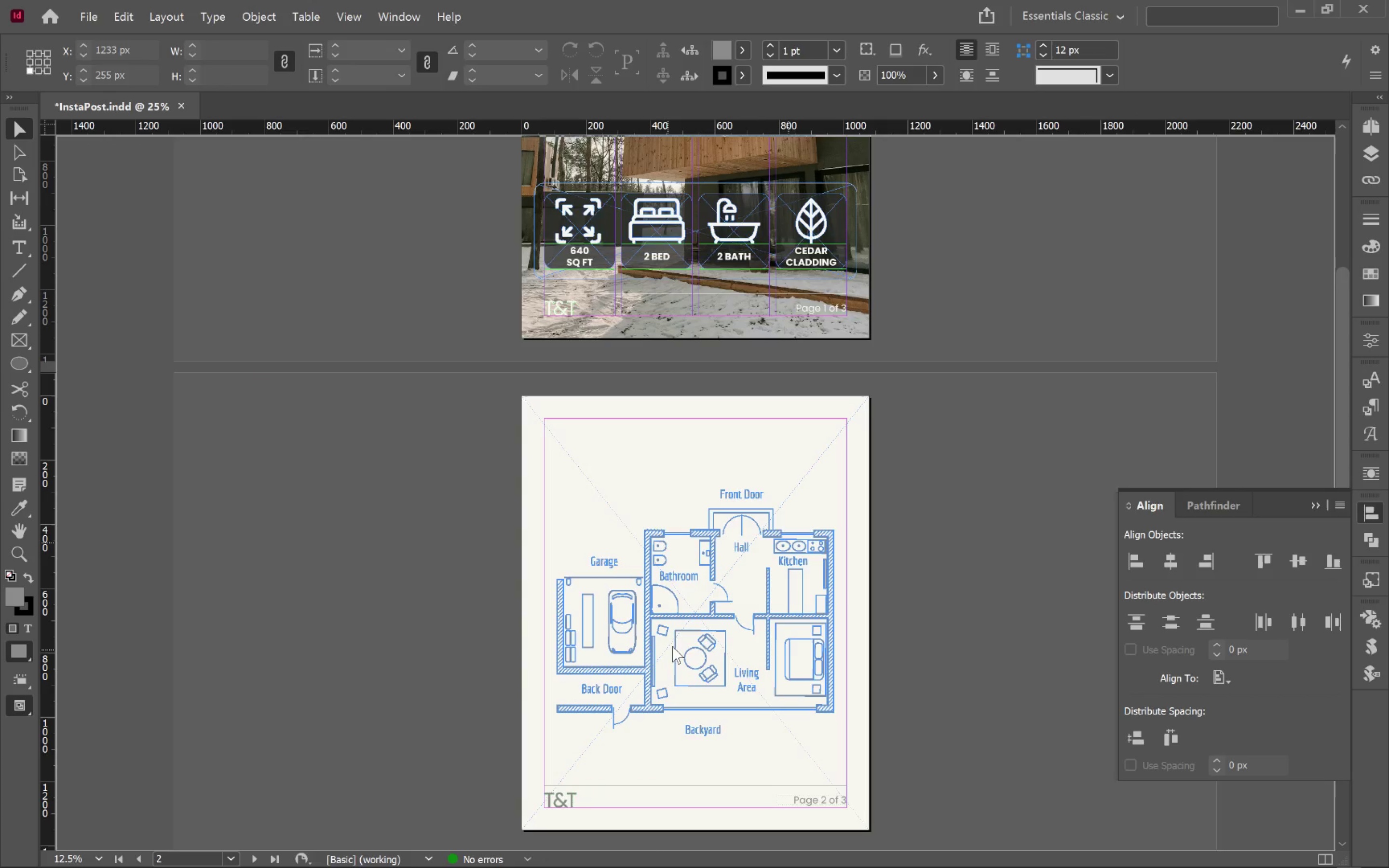 
key(Alt+Tab)
 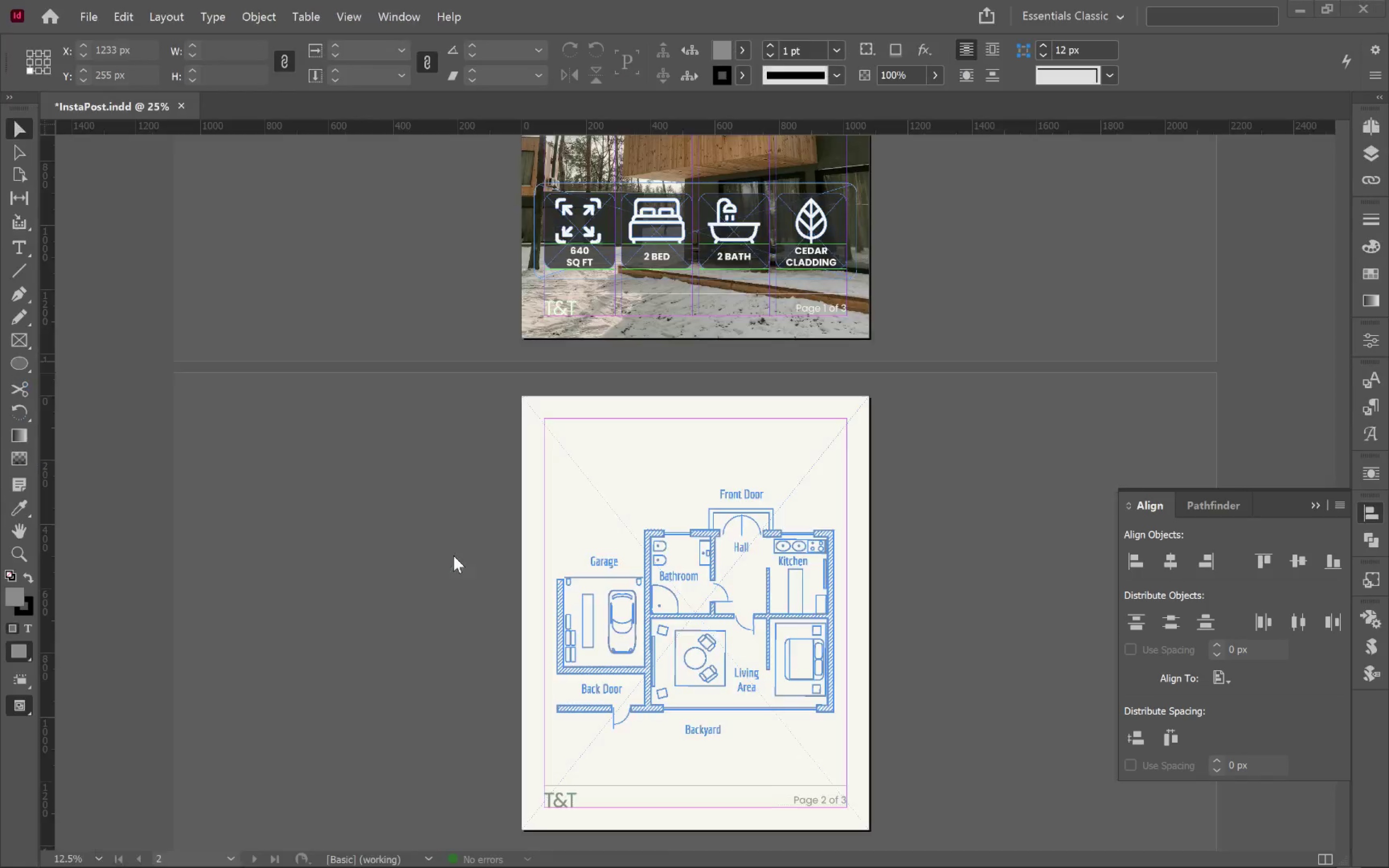 
hold_key(key=ShiftLeft, duration=2.44)
 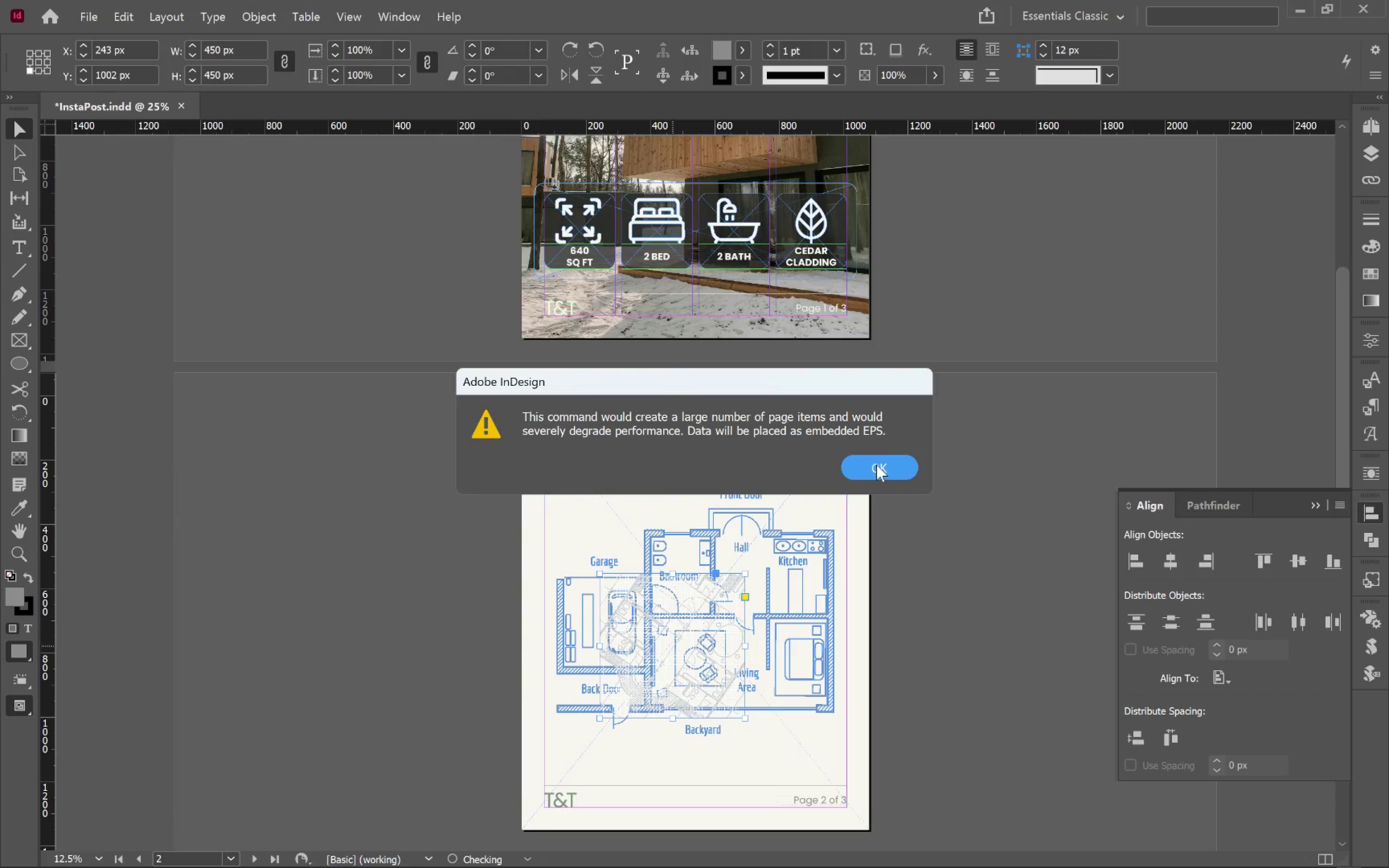 
left_click([876, 464])
 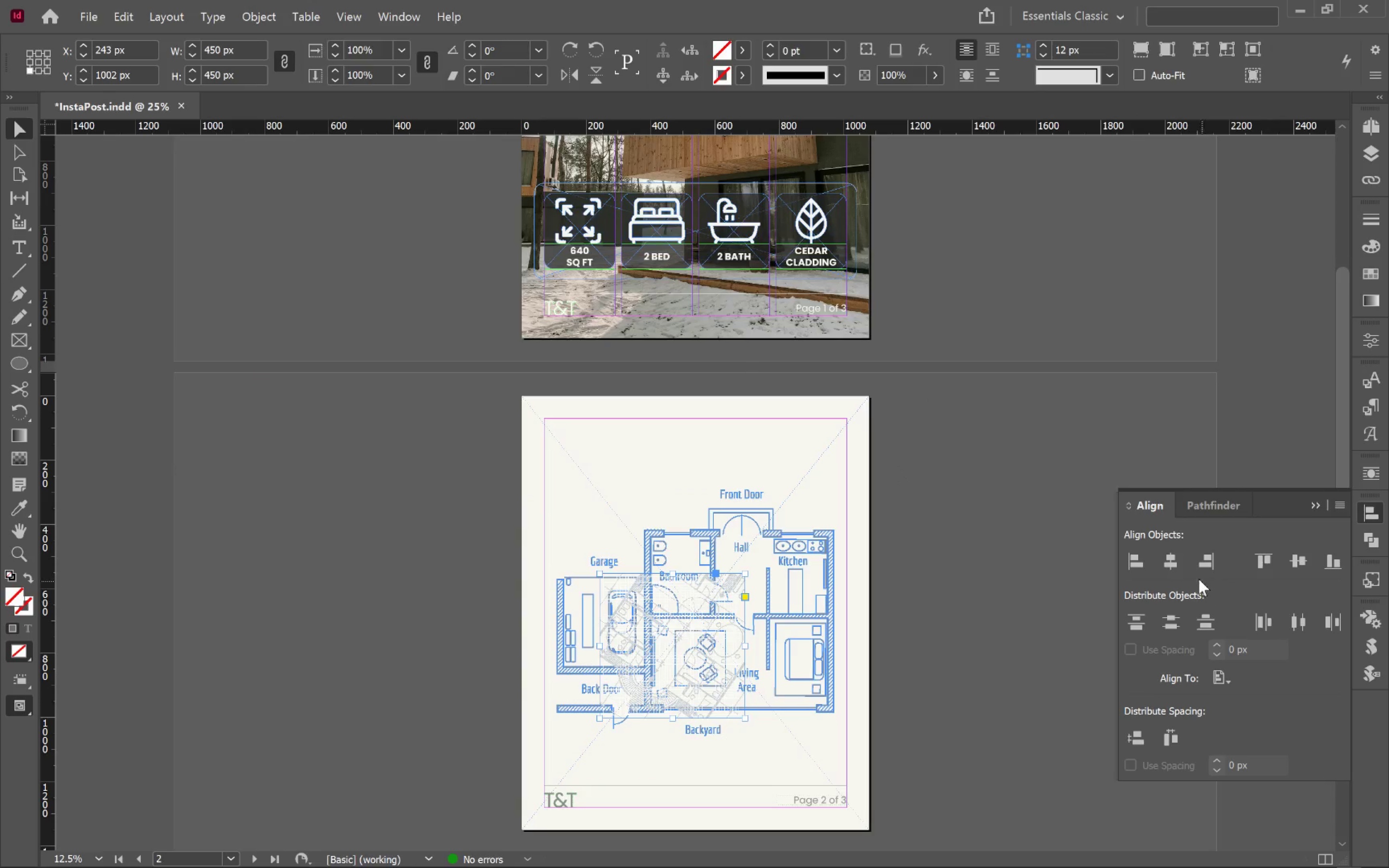 
left_click([1172, 562])
 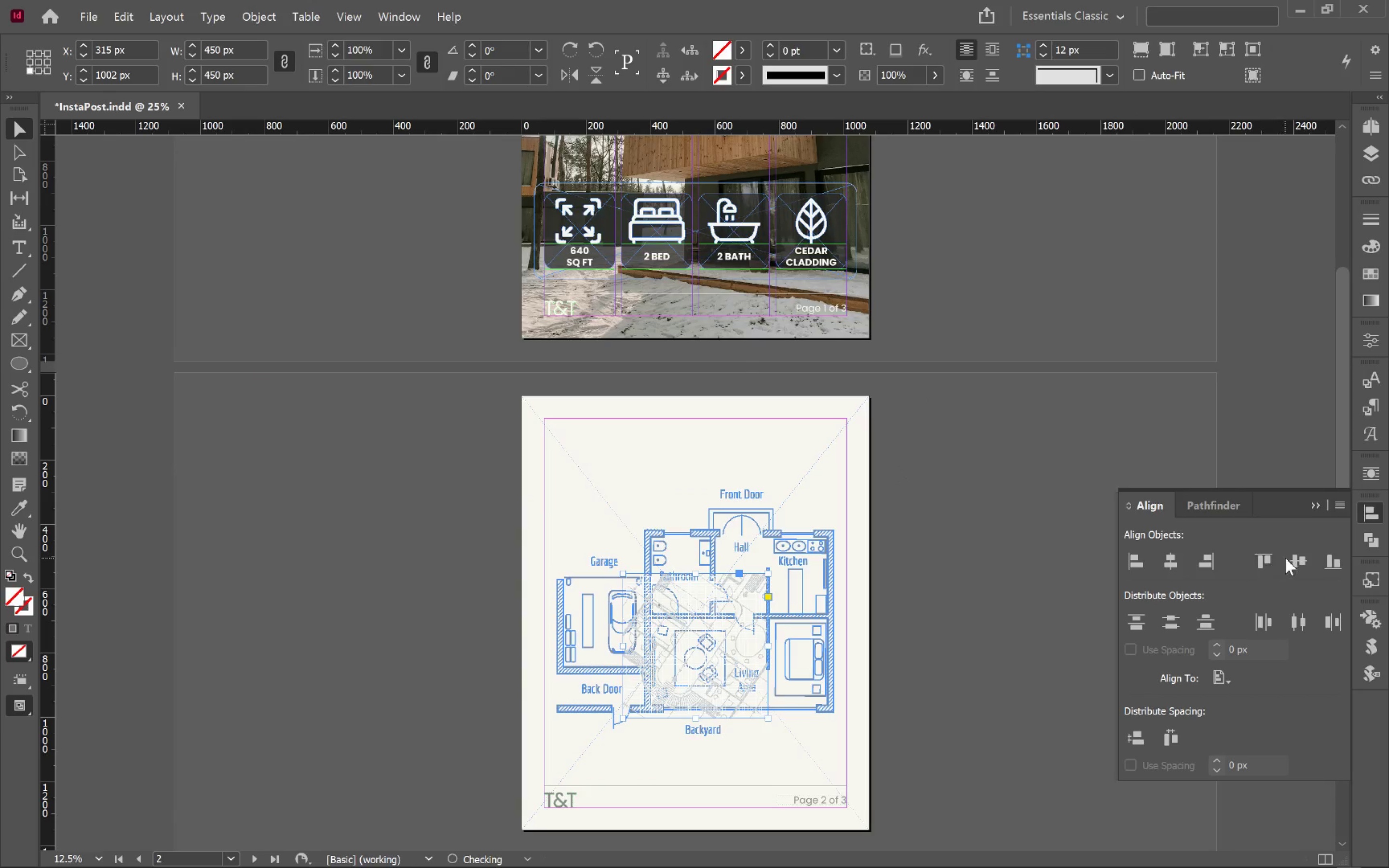 
left_click([1295, 560])
 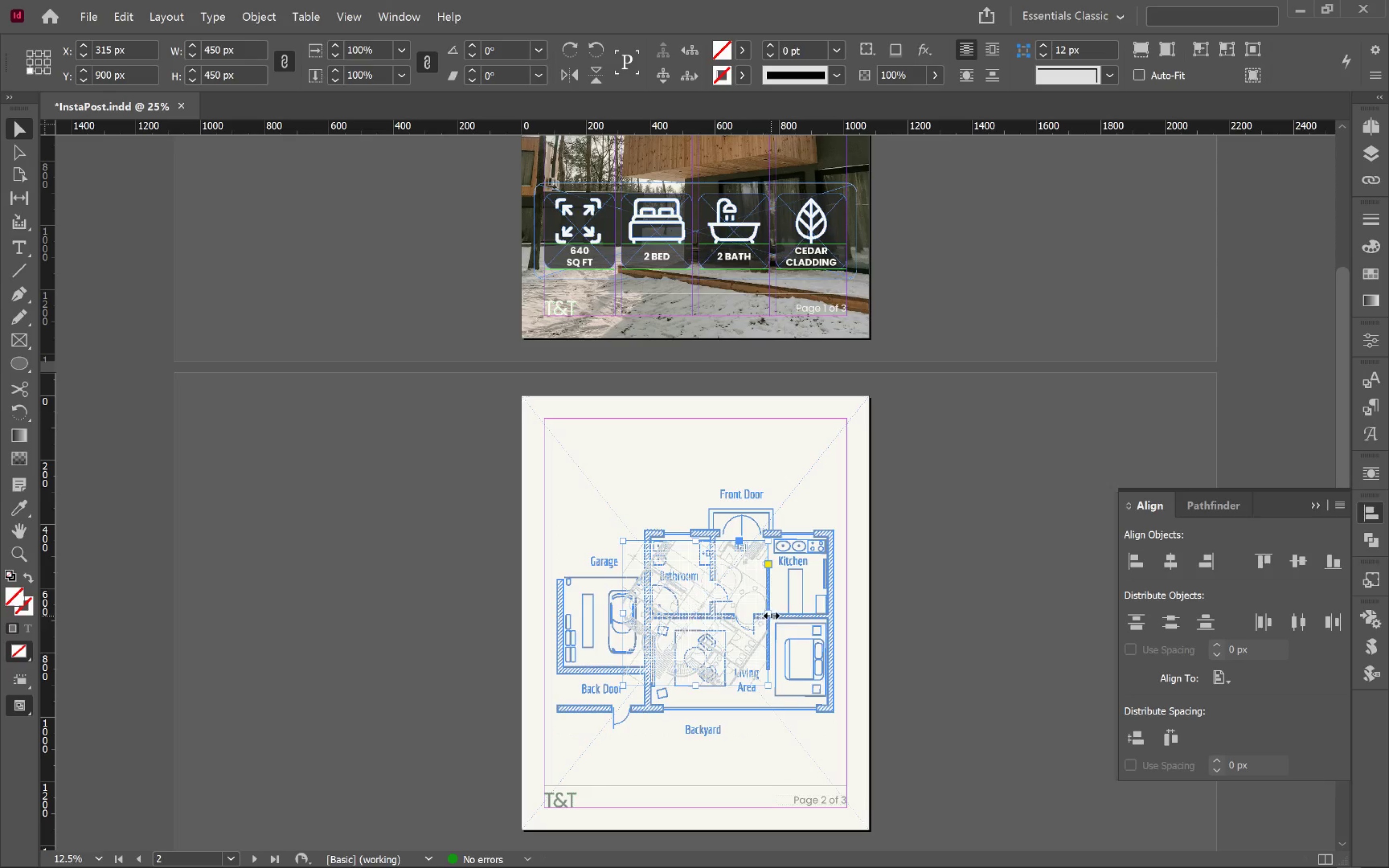 
left_click_drag(start_coordinate=[771, 615], to_coordinate=[846, 632])
 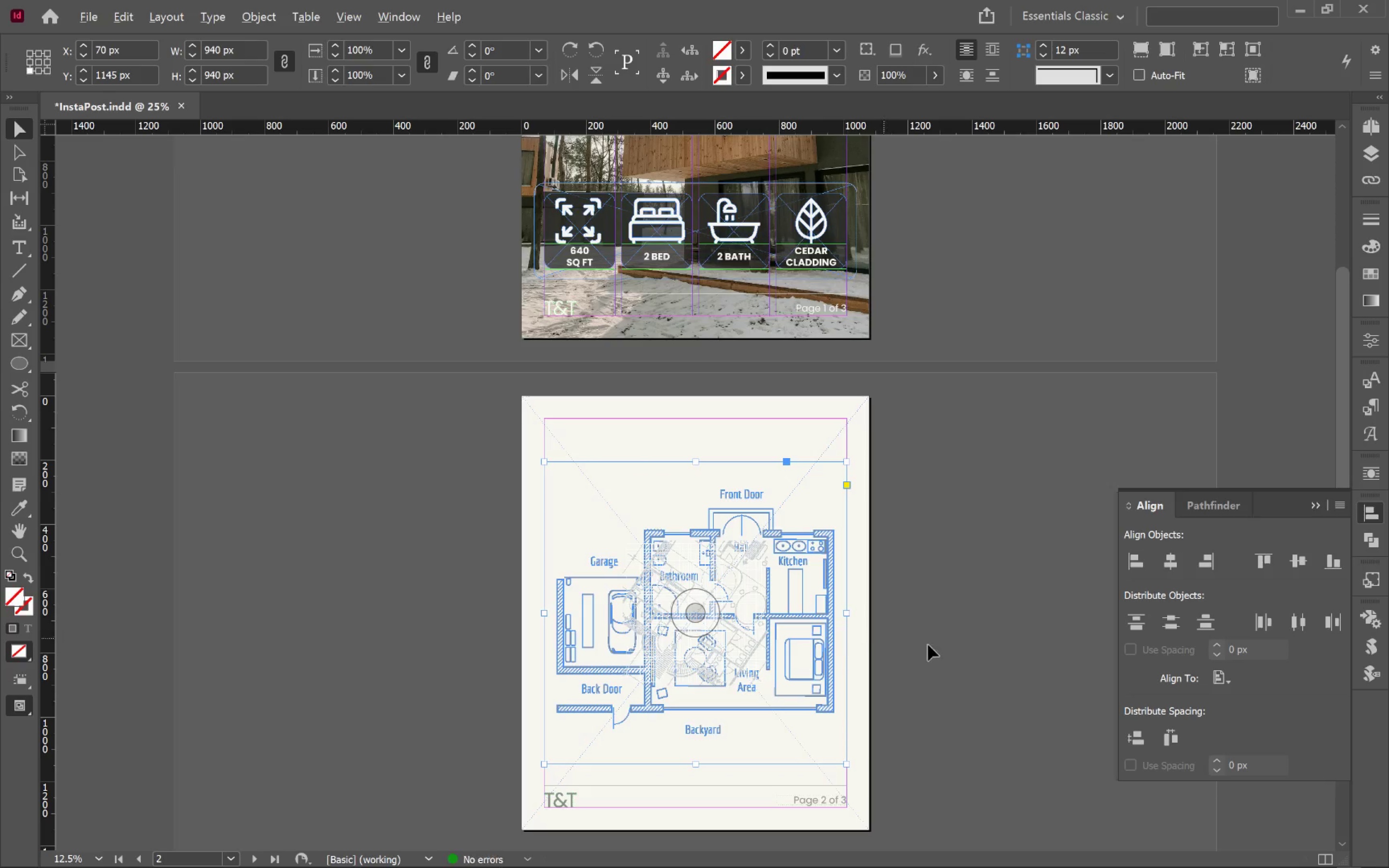 
hold_key(key=AltLeft, duration=3.2)
 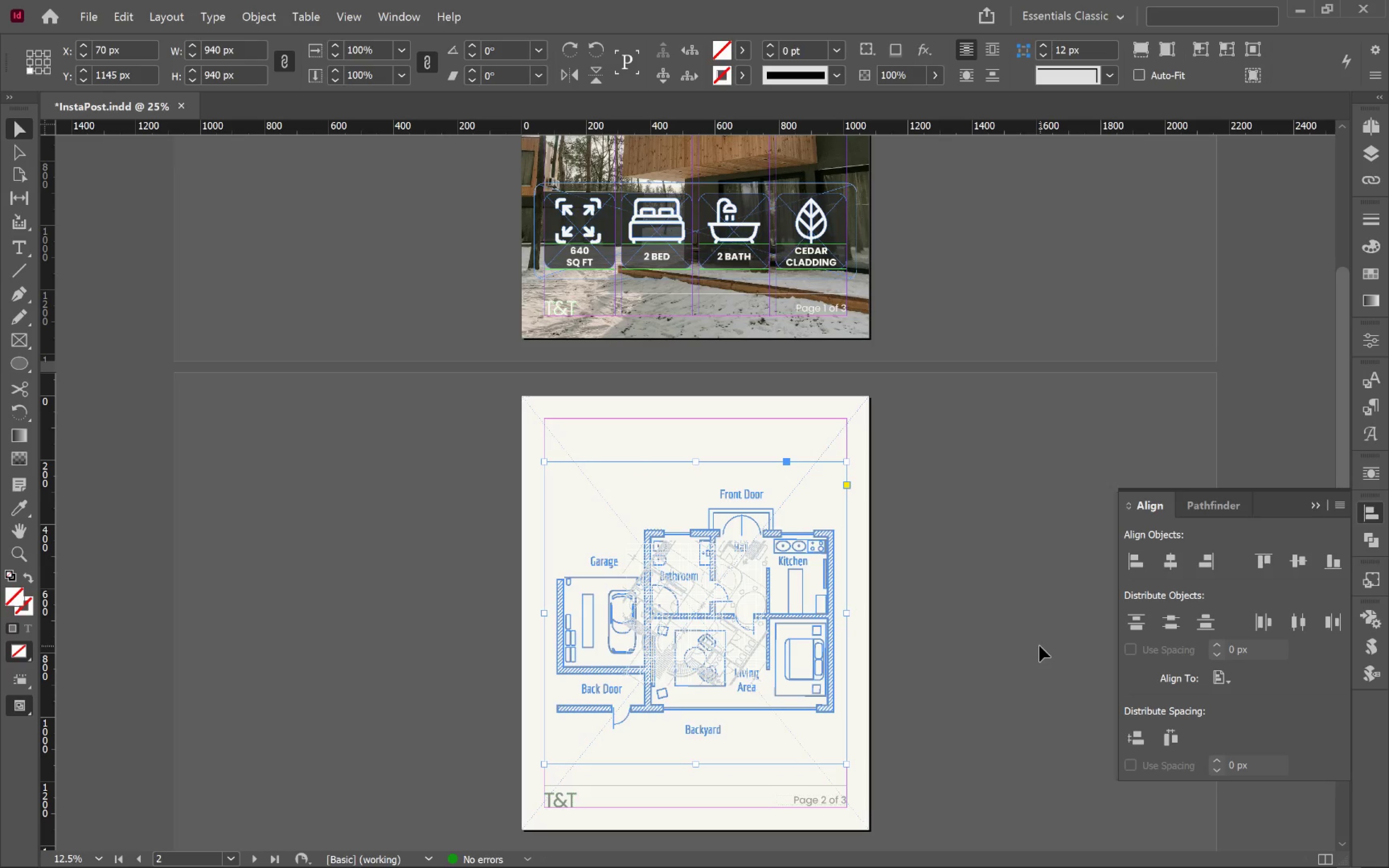 
hold_key(key=ShiftLeft, duration=3.12)
 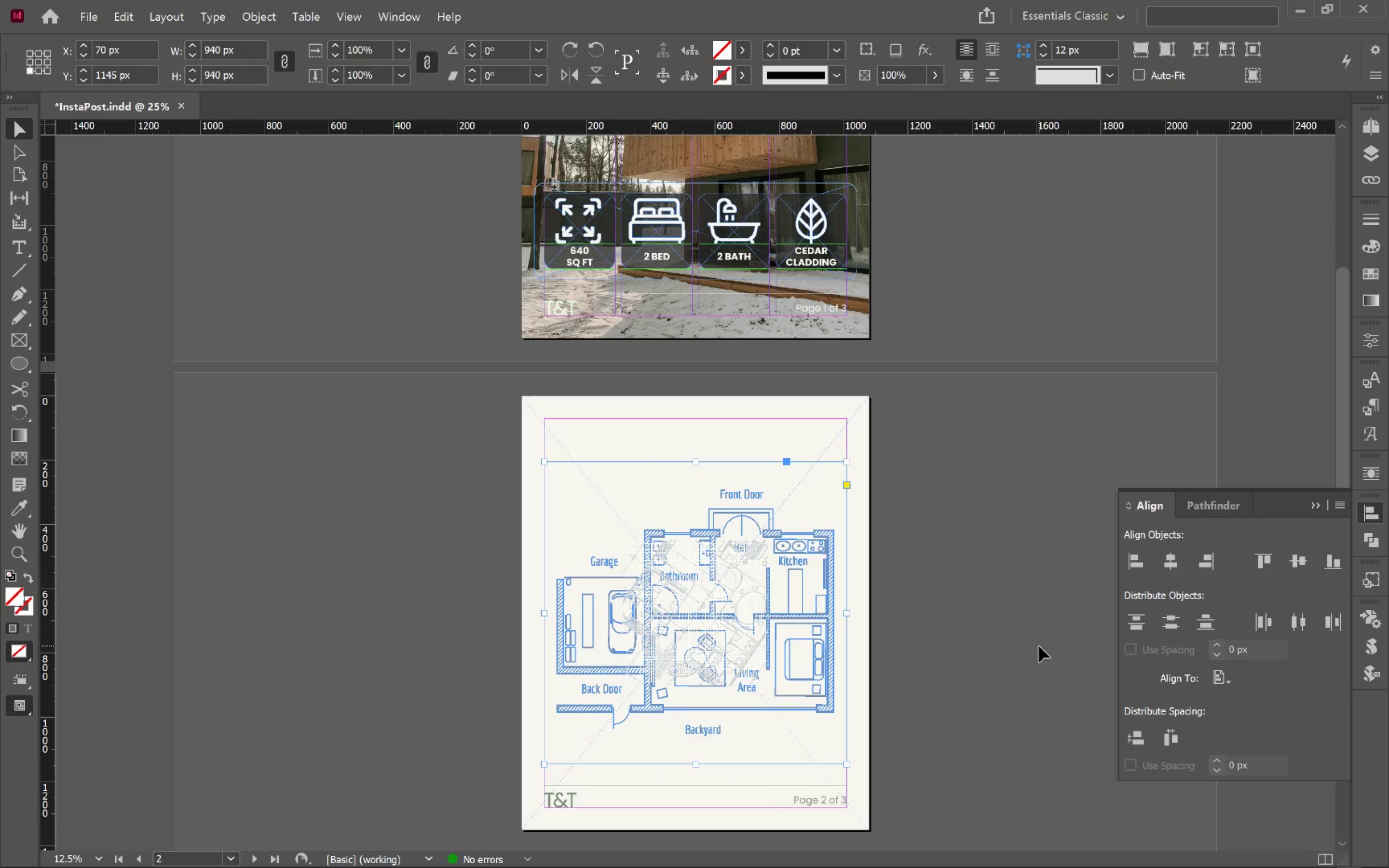 
hold_key(key=ShiftLeft, duration=0.34)
 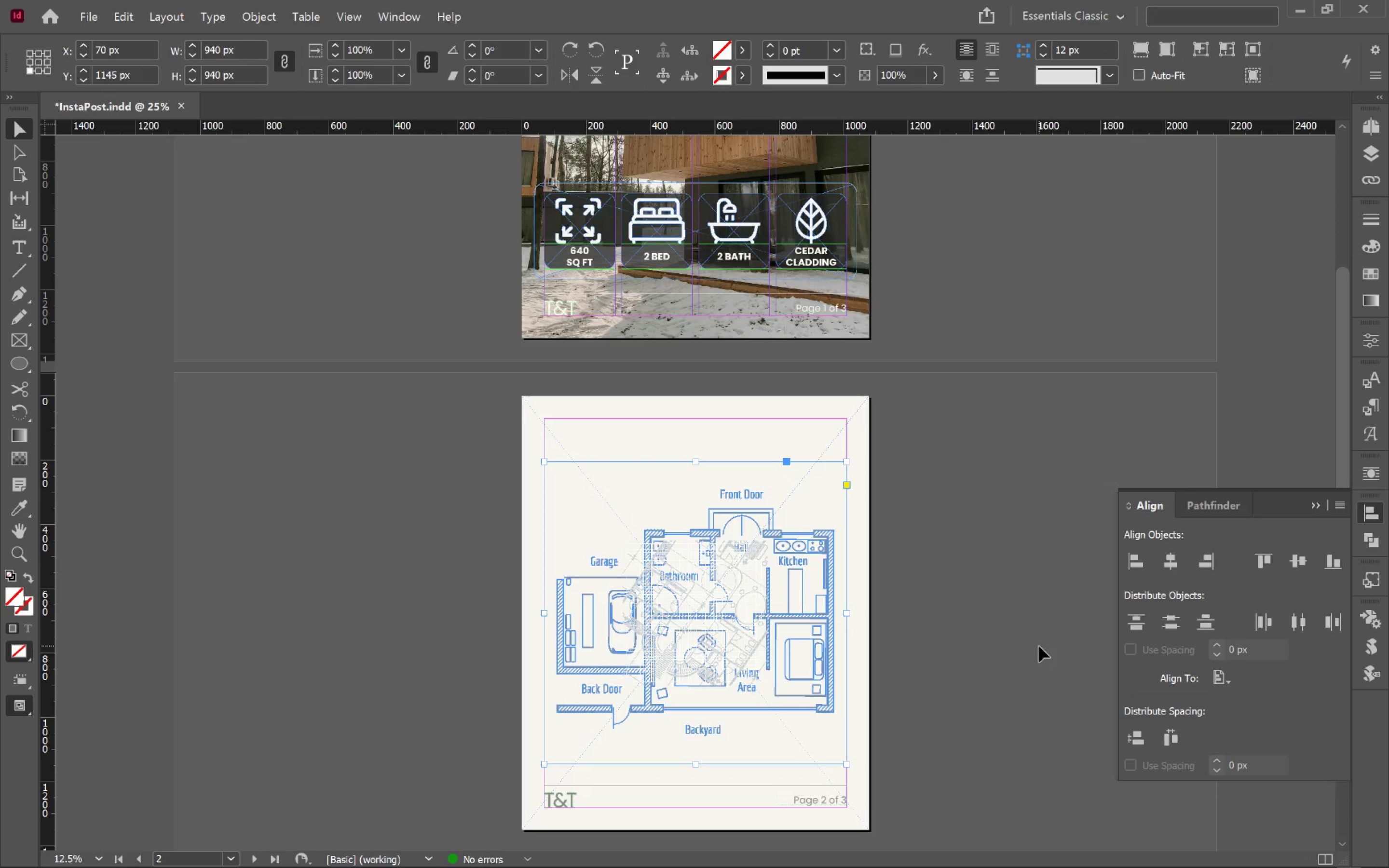 
key(Control+Shift+BracketLeft)
 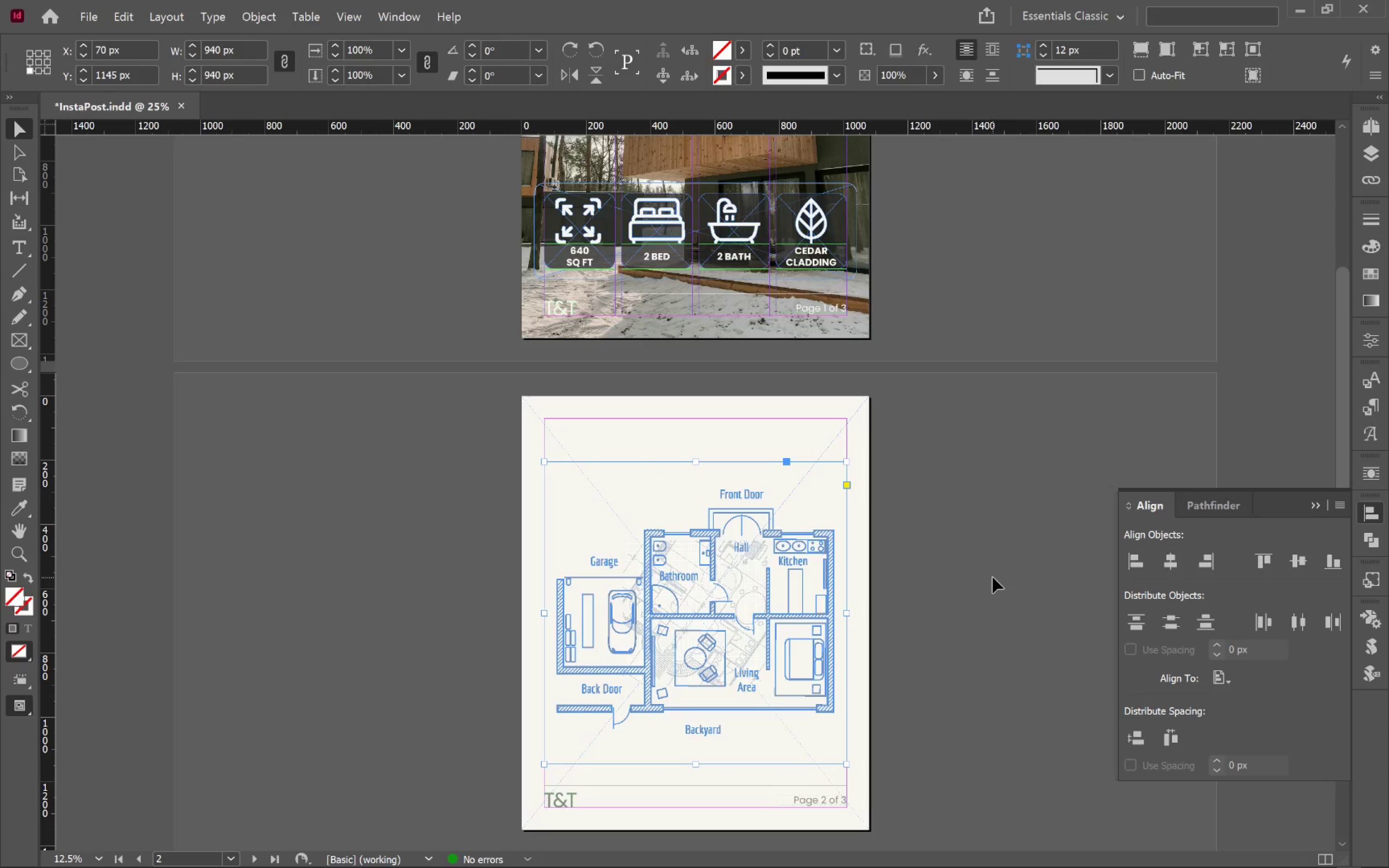 
wait(5.22)
 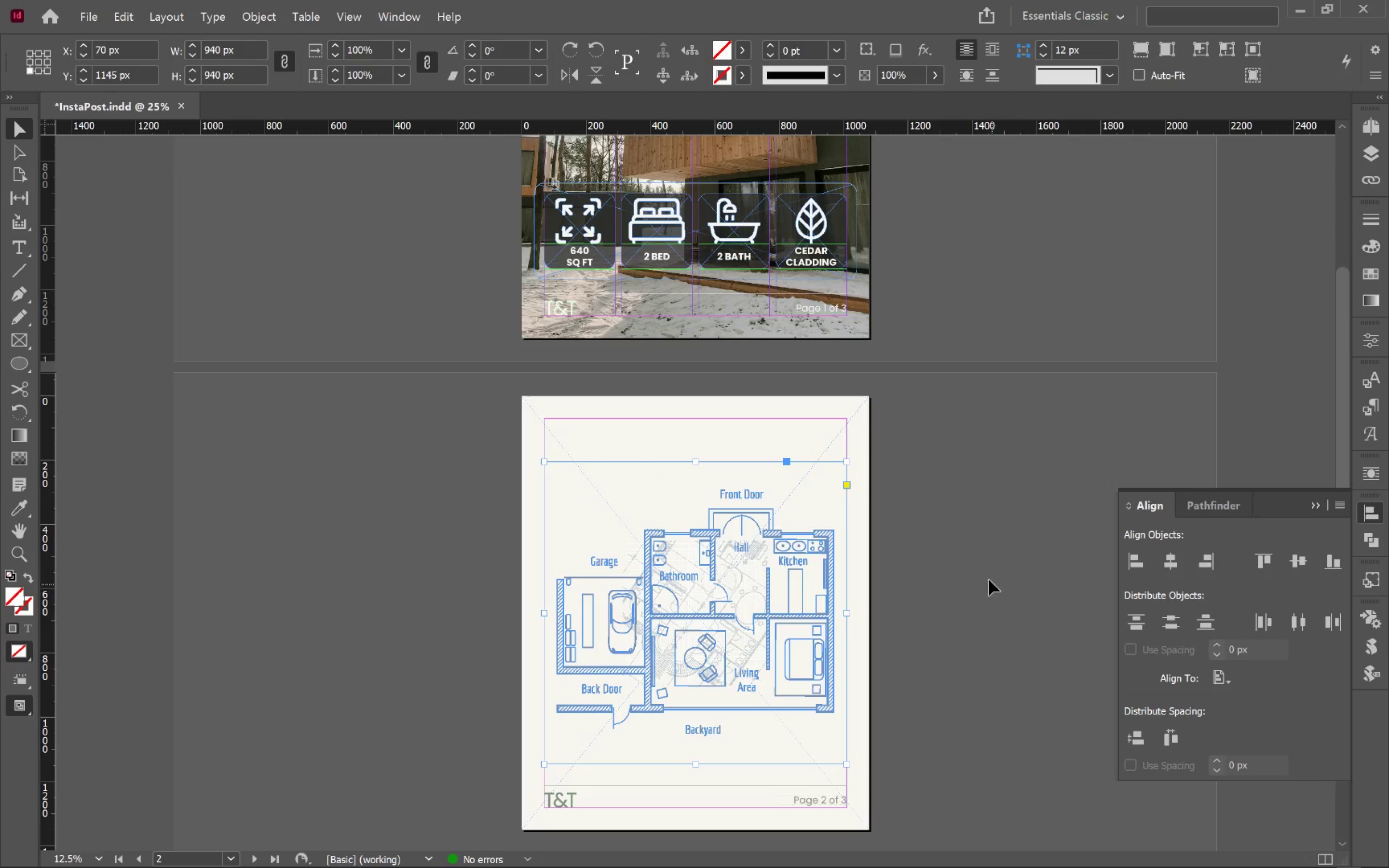 
key(Backspace)
 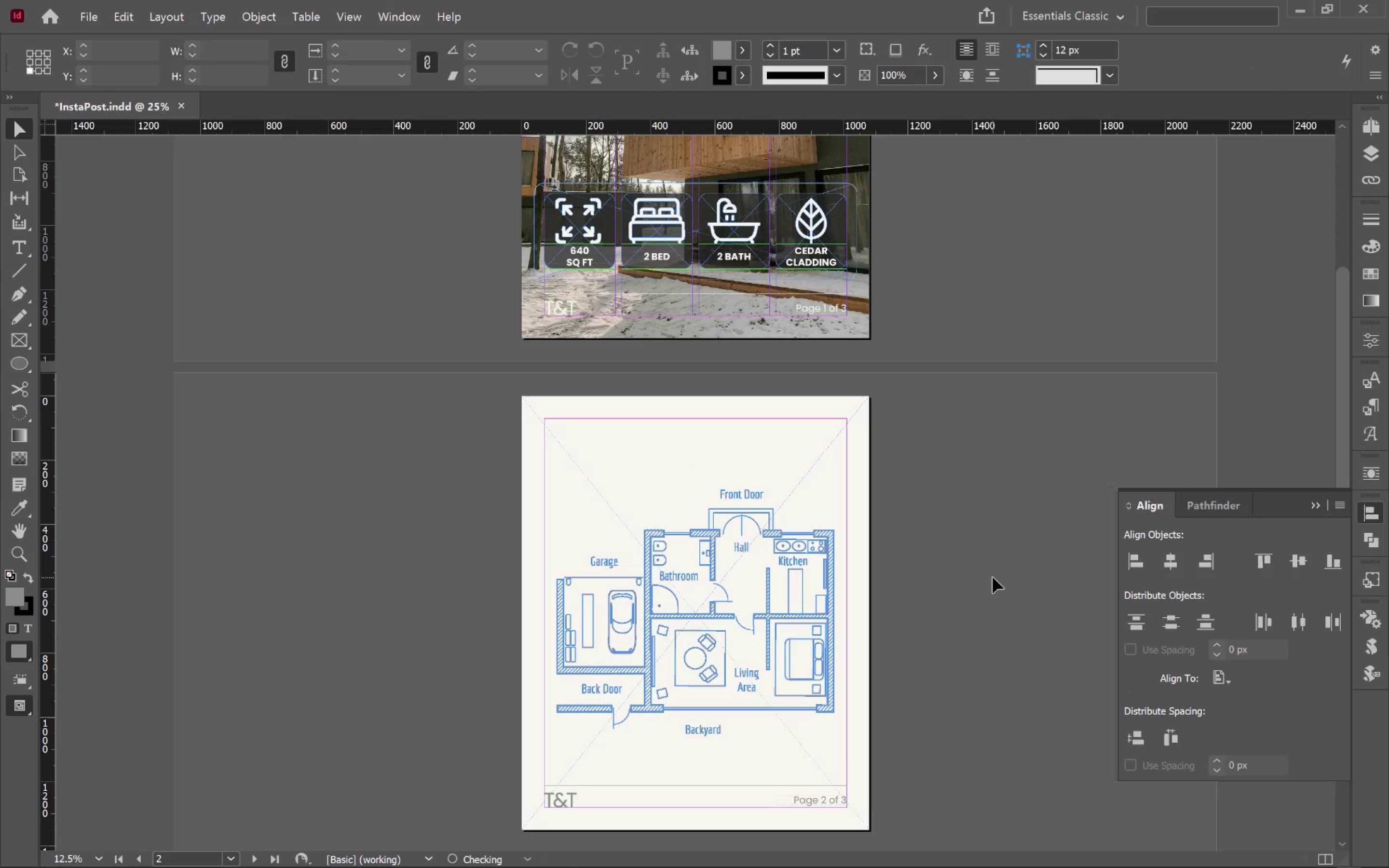 
key(Alt+AltLeft)
 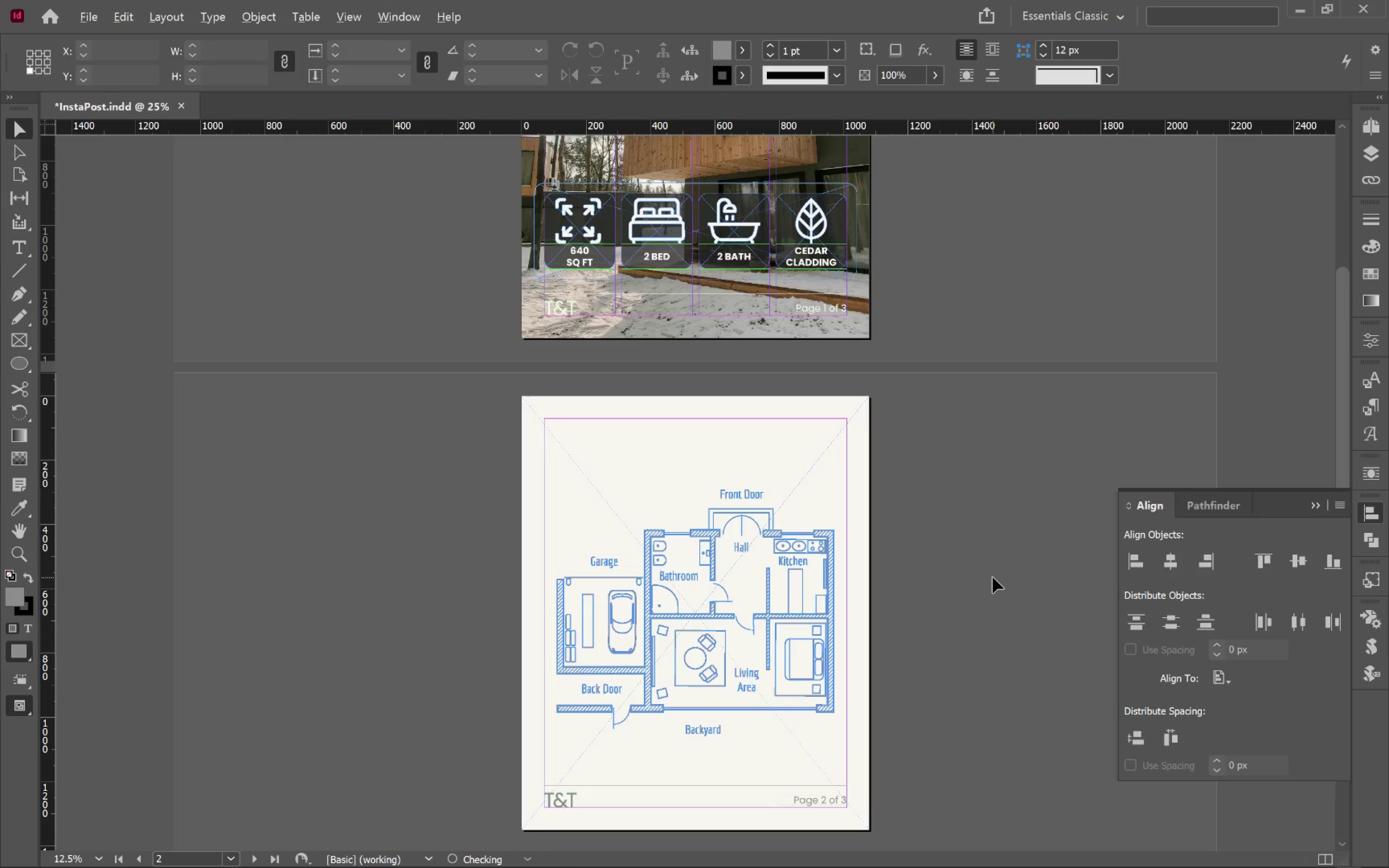 
key(Alt+Tab)
 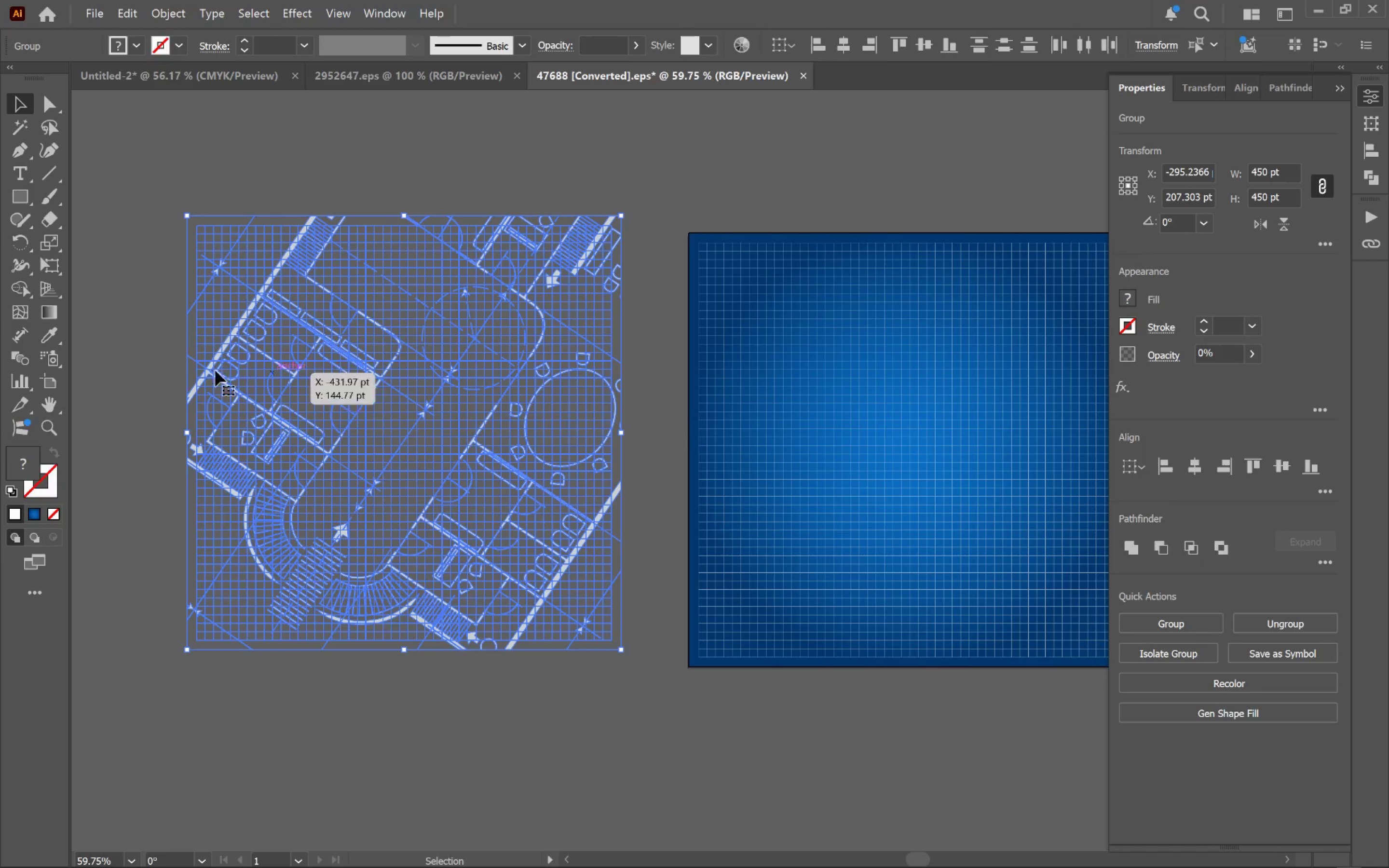 
left_click([141, 366])
 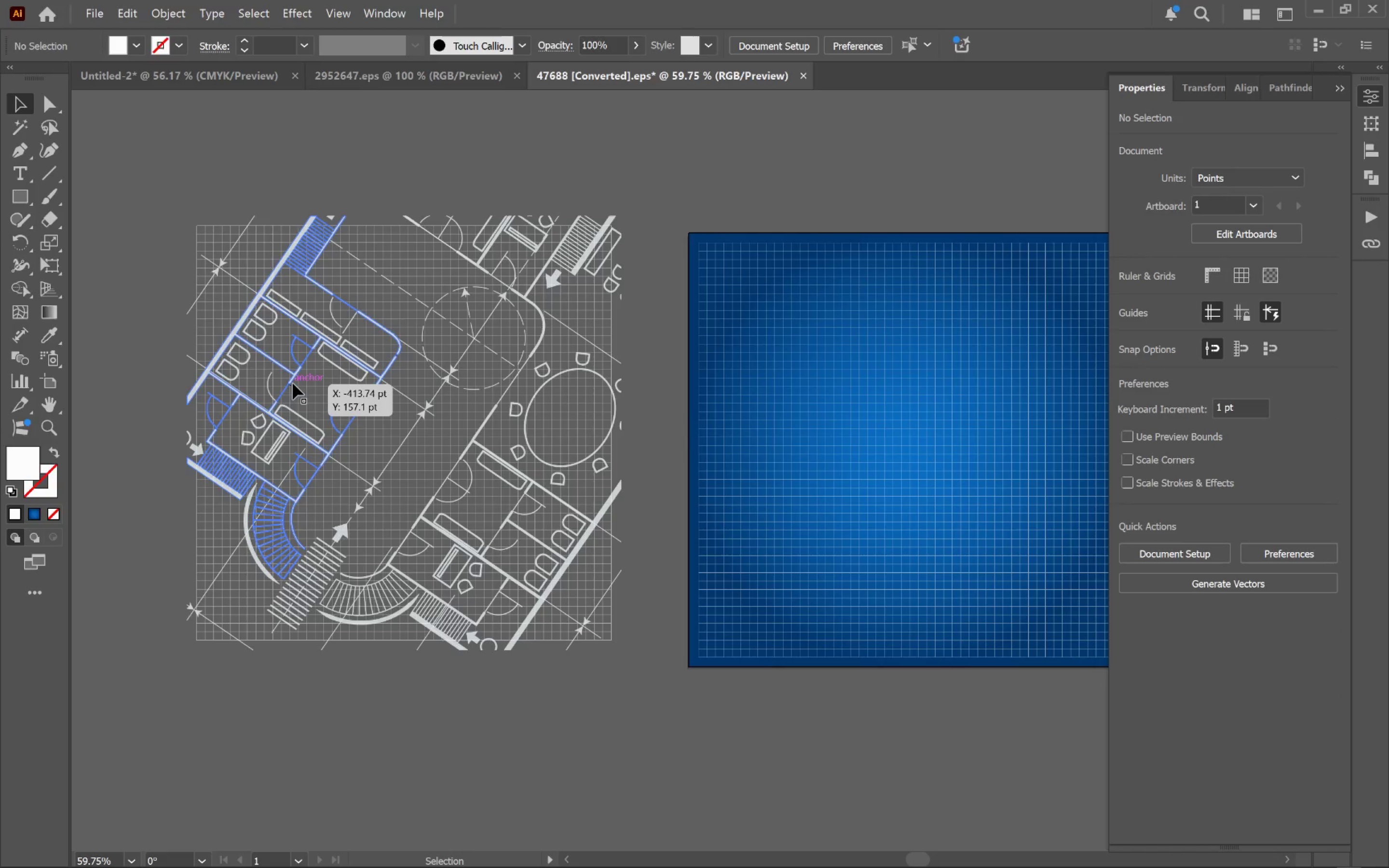 
left_click([293, 383])
 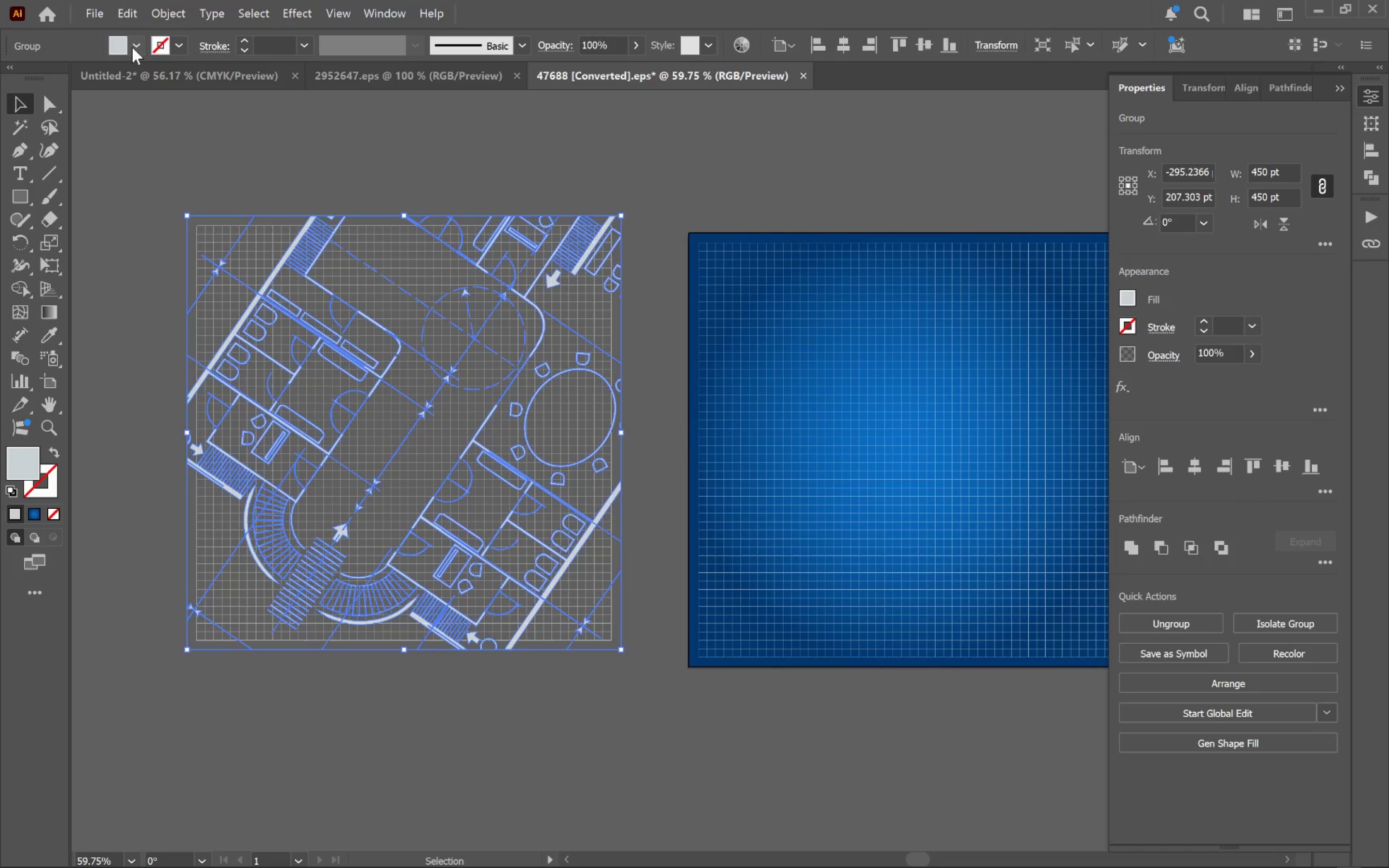 
wait(6.44)
 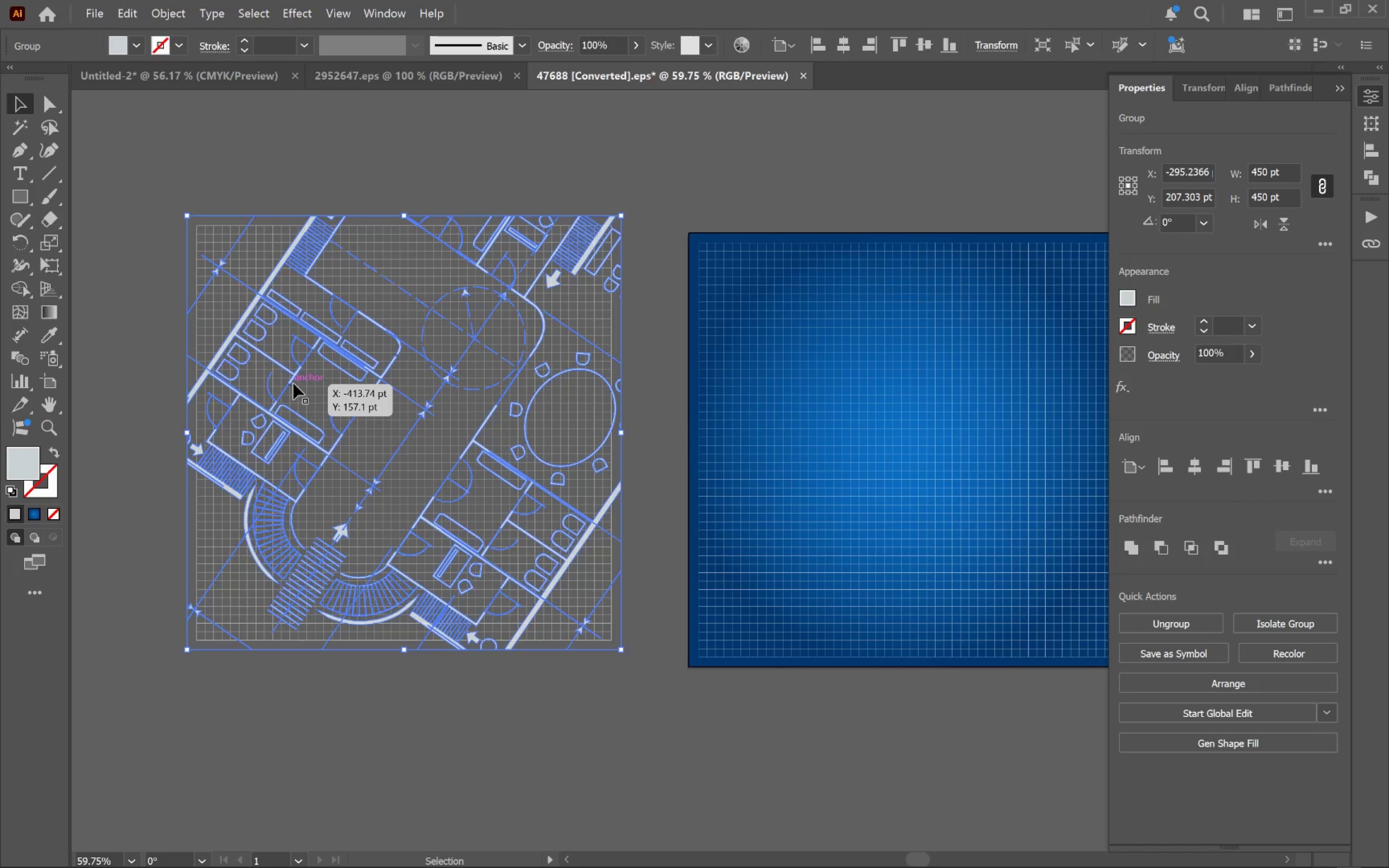 
left_click_drag(start_coordinate=[327, 368], to_coordinate=[395, 412])
 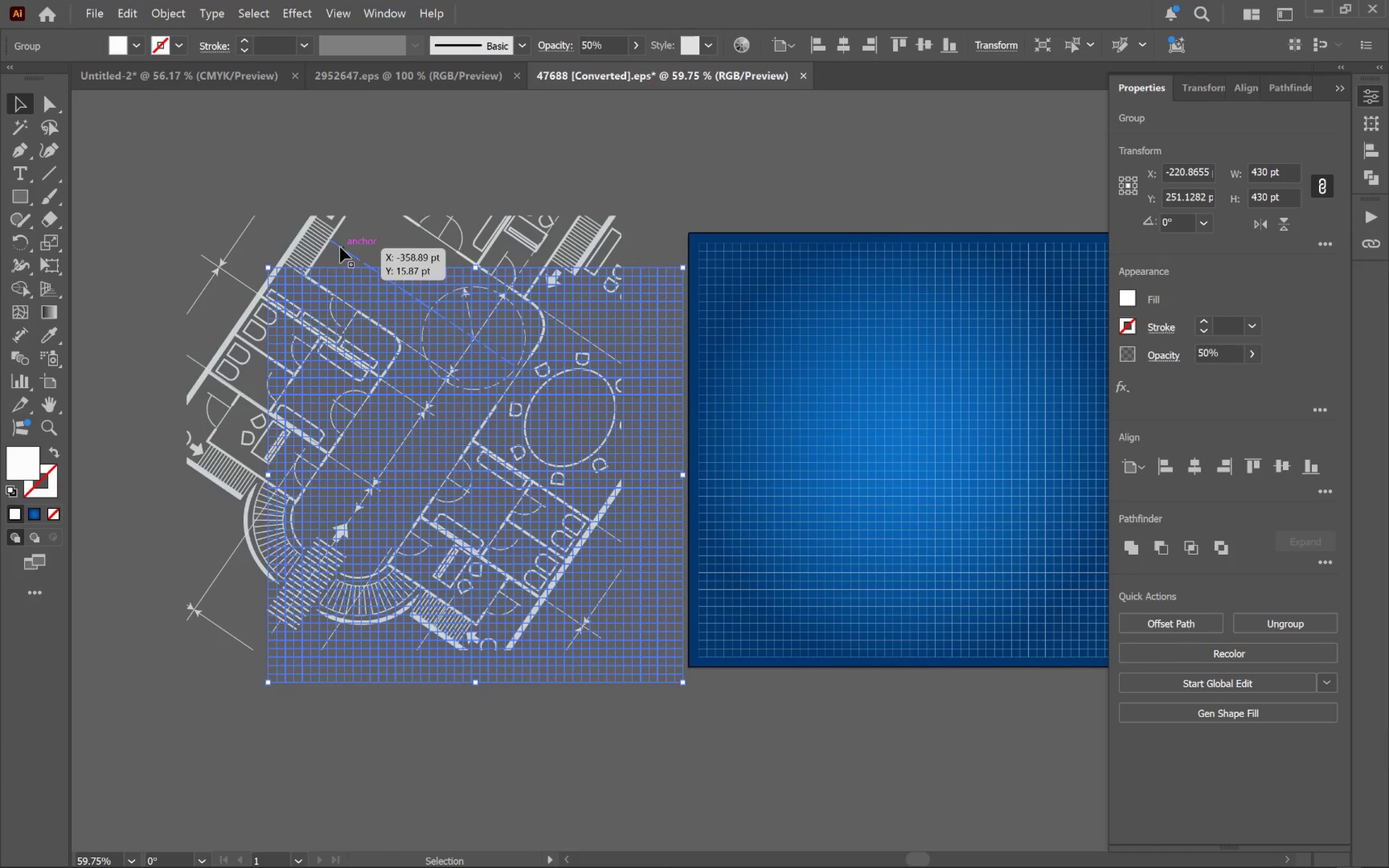 
left_click([320, 237])
 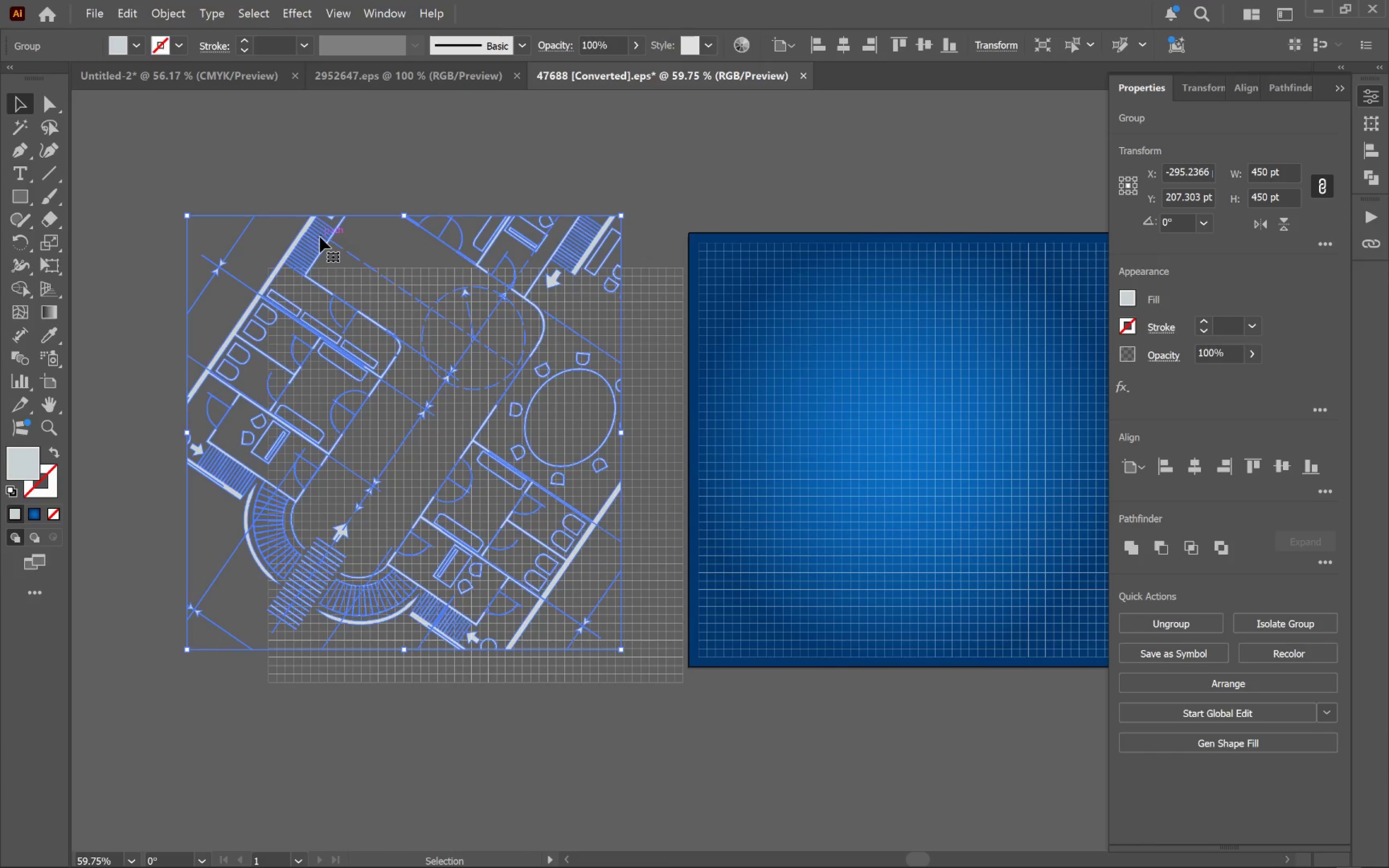 
left_click_drag(start_coordinate=[316, 238], to_coordinate=[317, 194])
 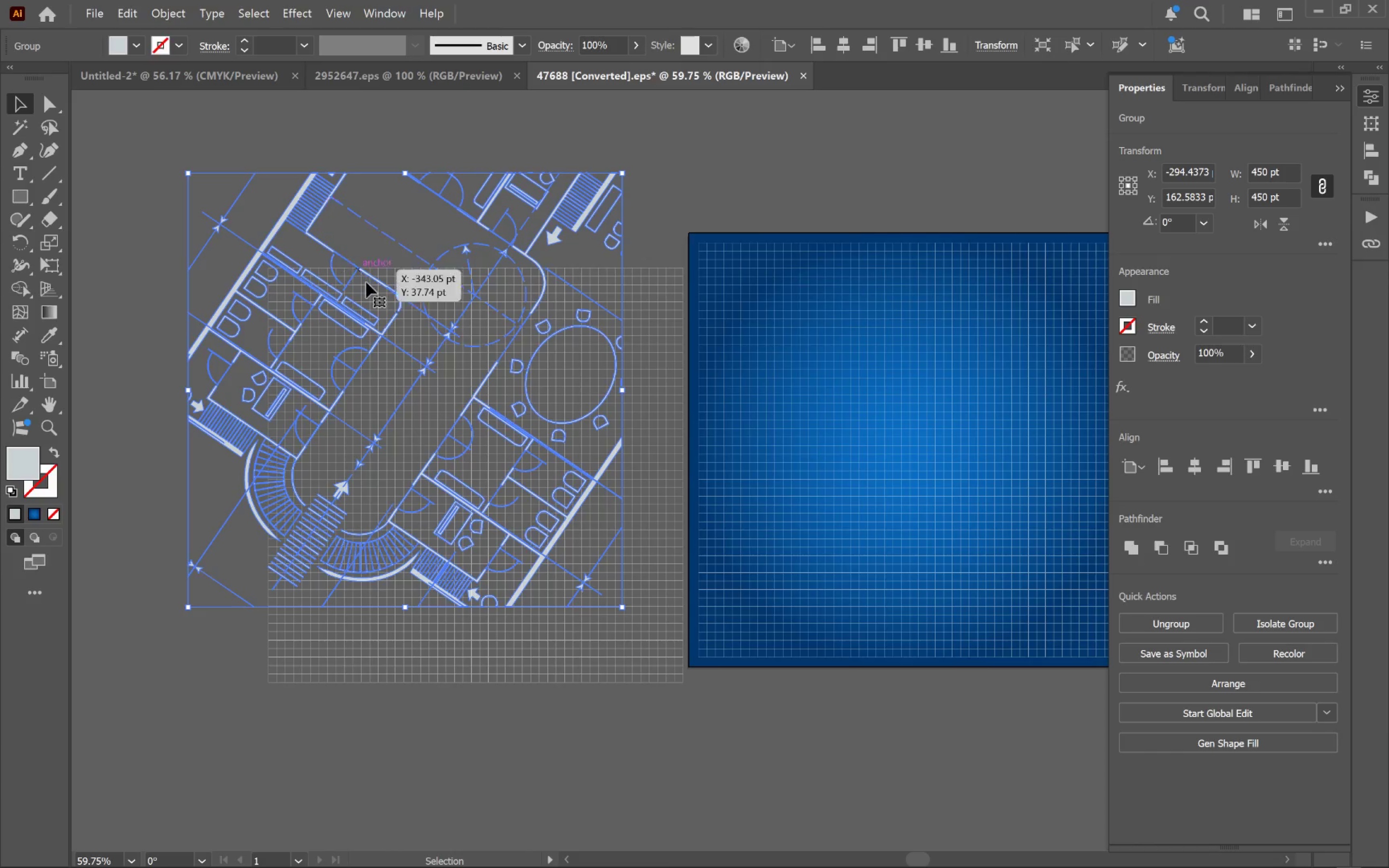 
left_click([392, 310])
 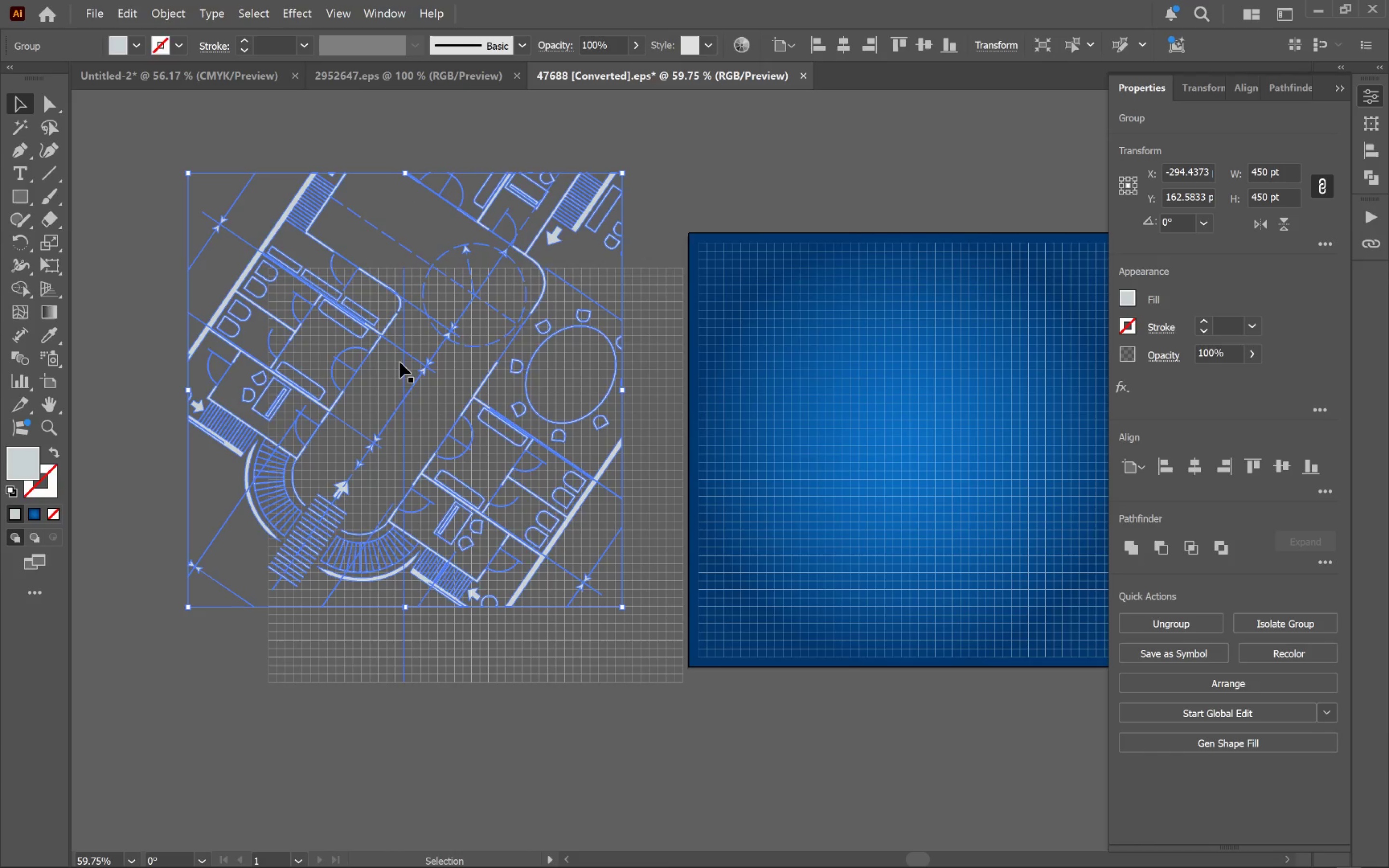 
left_click([394, 371])
 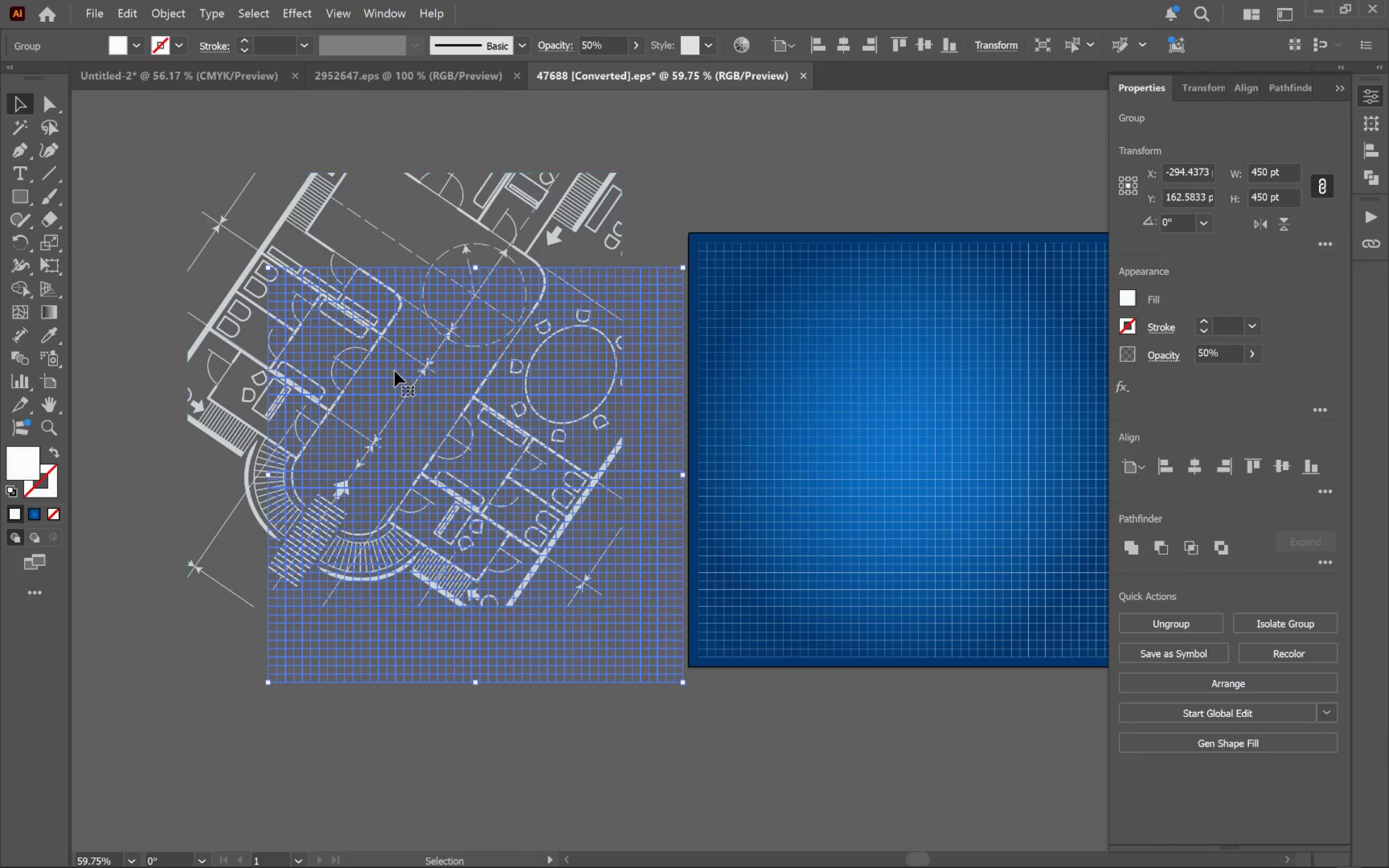 
mouse_move([383, 366])
 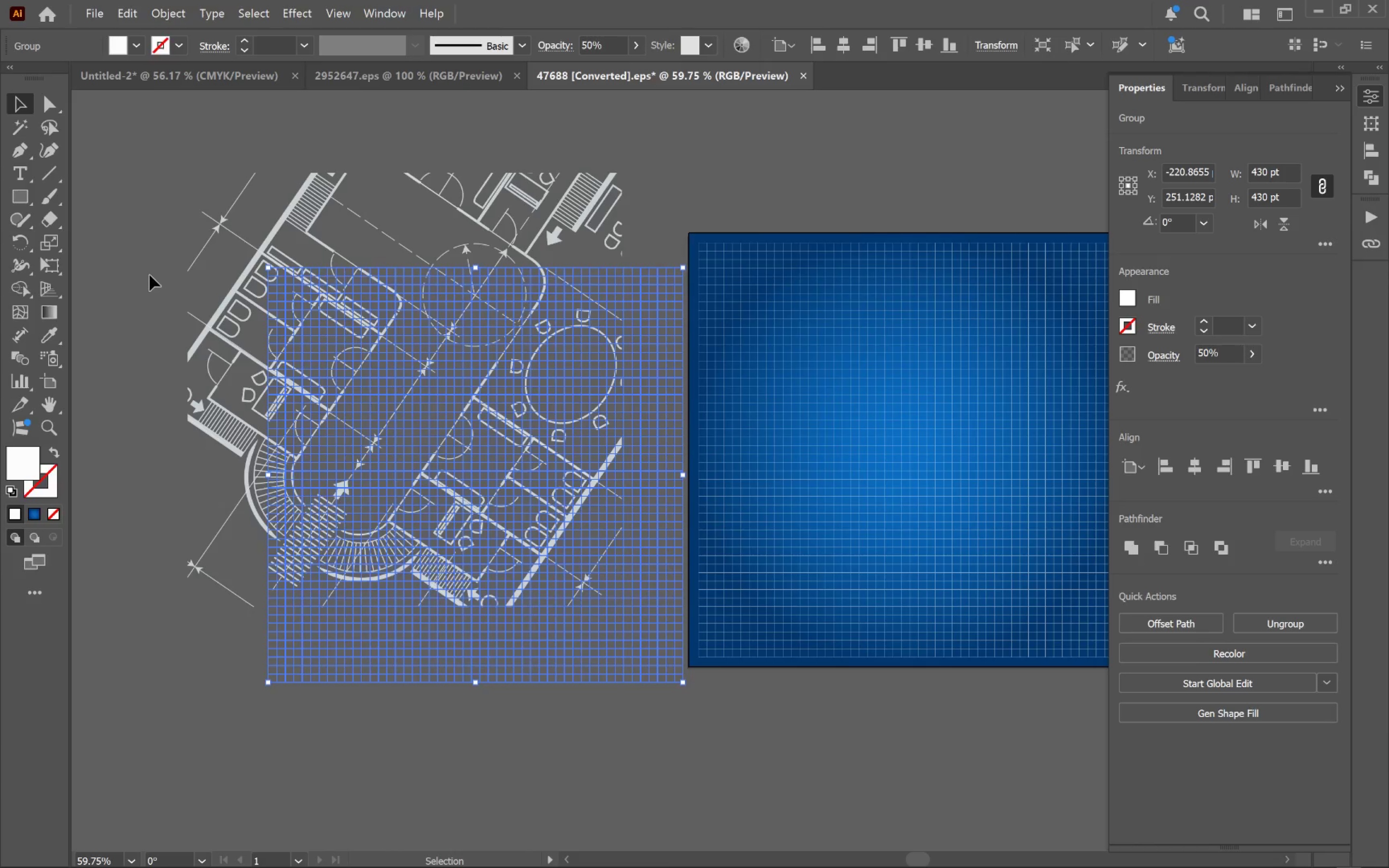 
left_click_drag(start_coordinate=[151, 276], to_coordinate=[445, 434])
 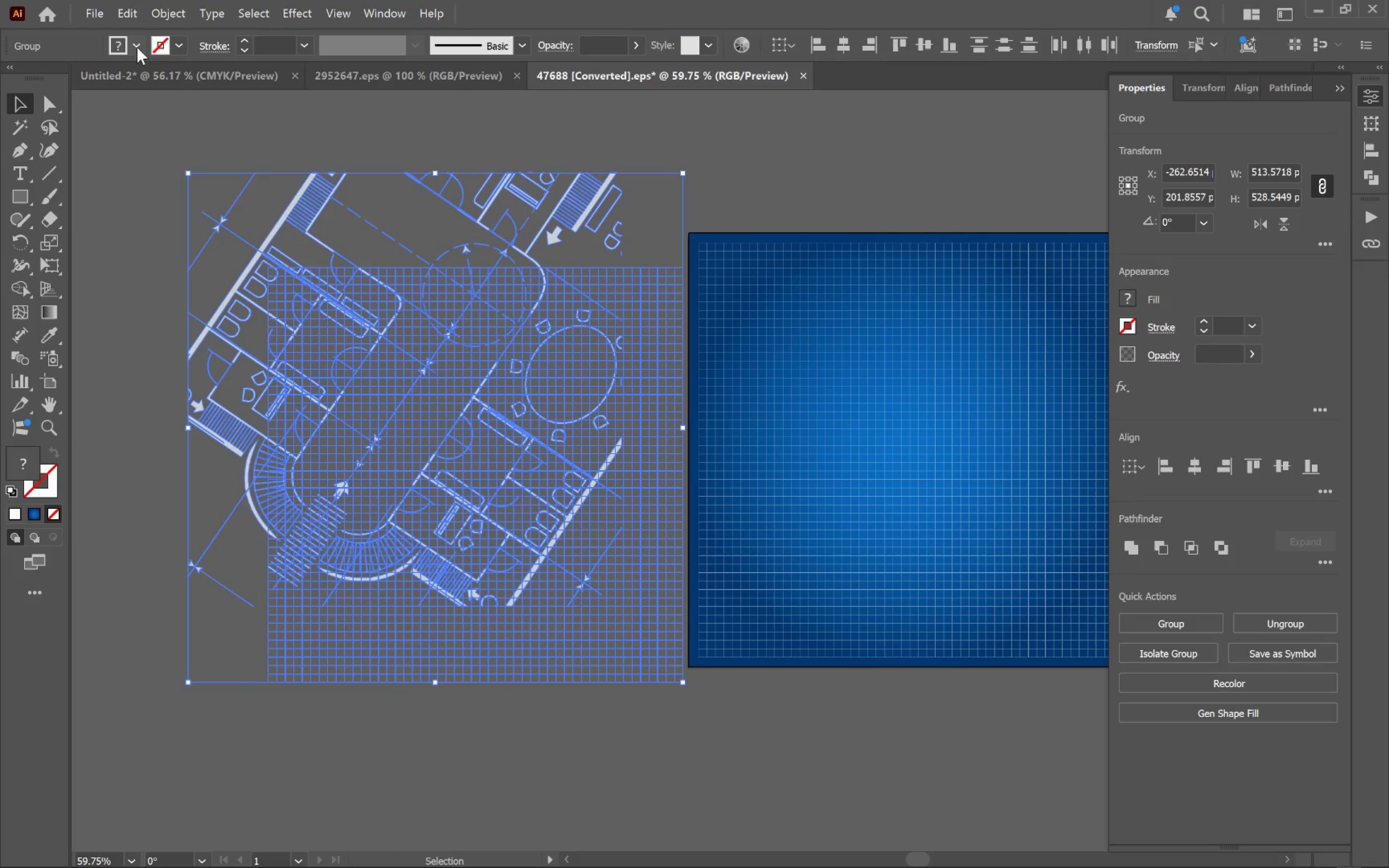 
left_click([137, 48])
 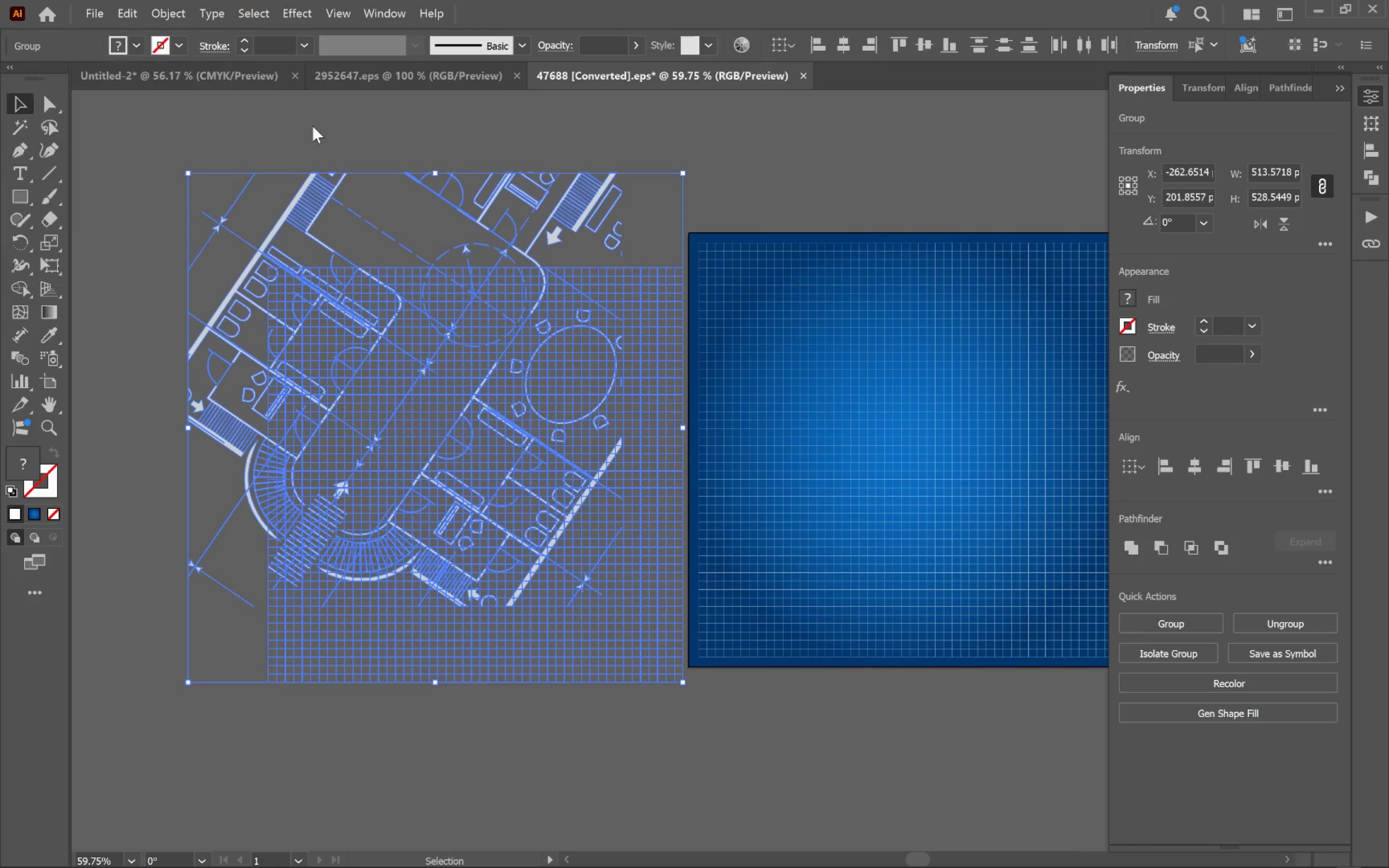 
double_click([312, 130])
 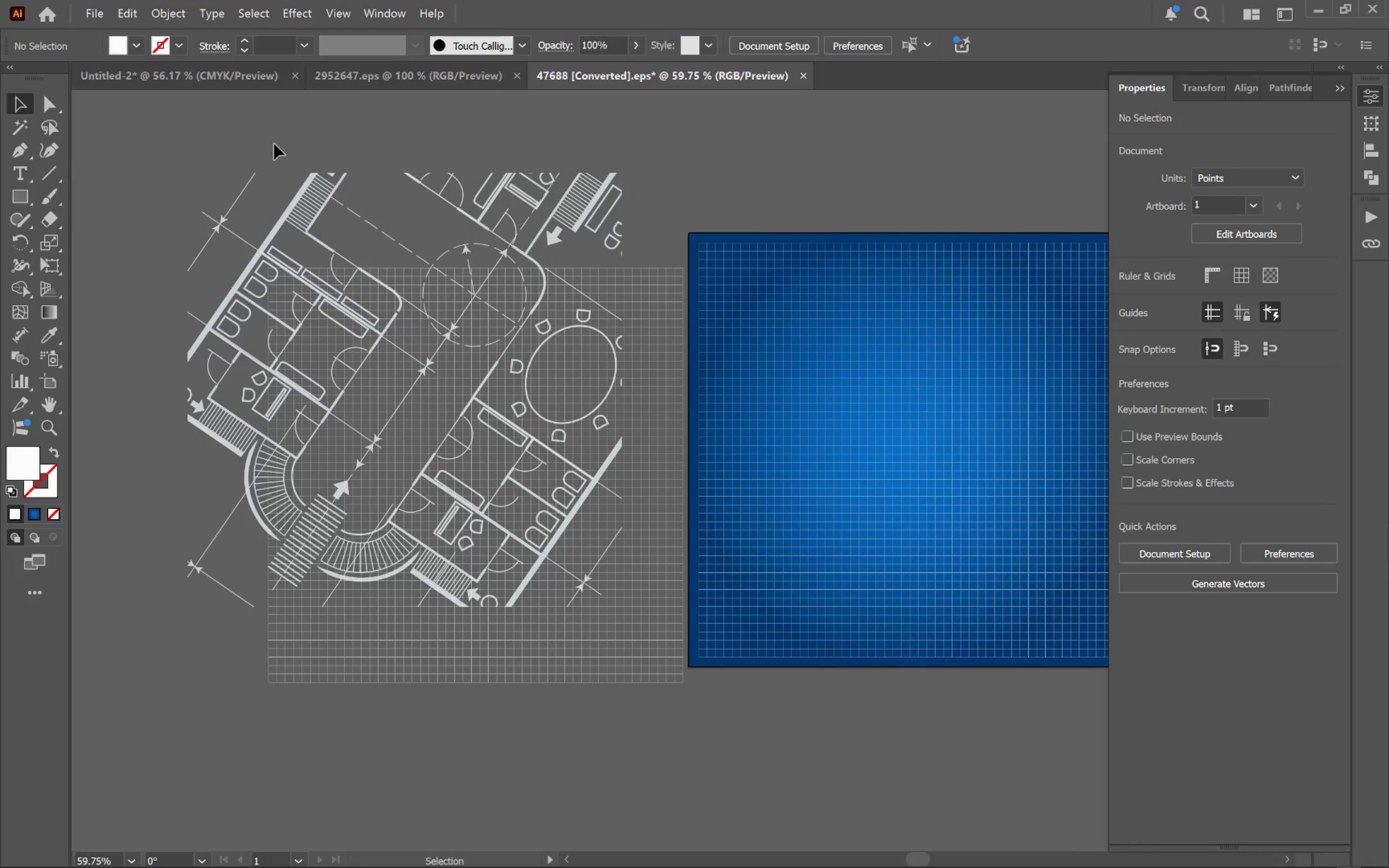 
key(Alt+Tab)
 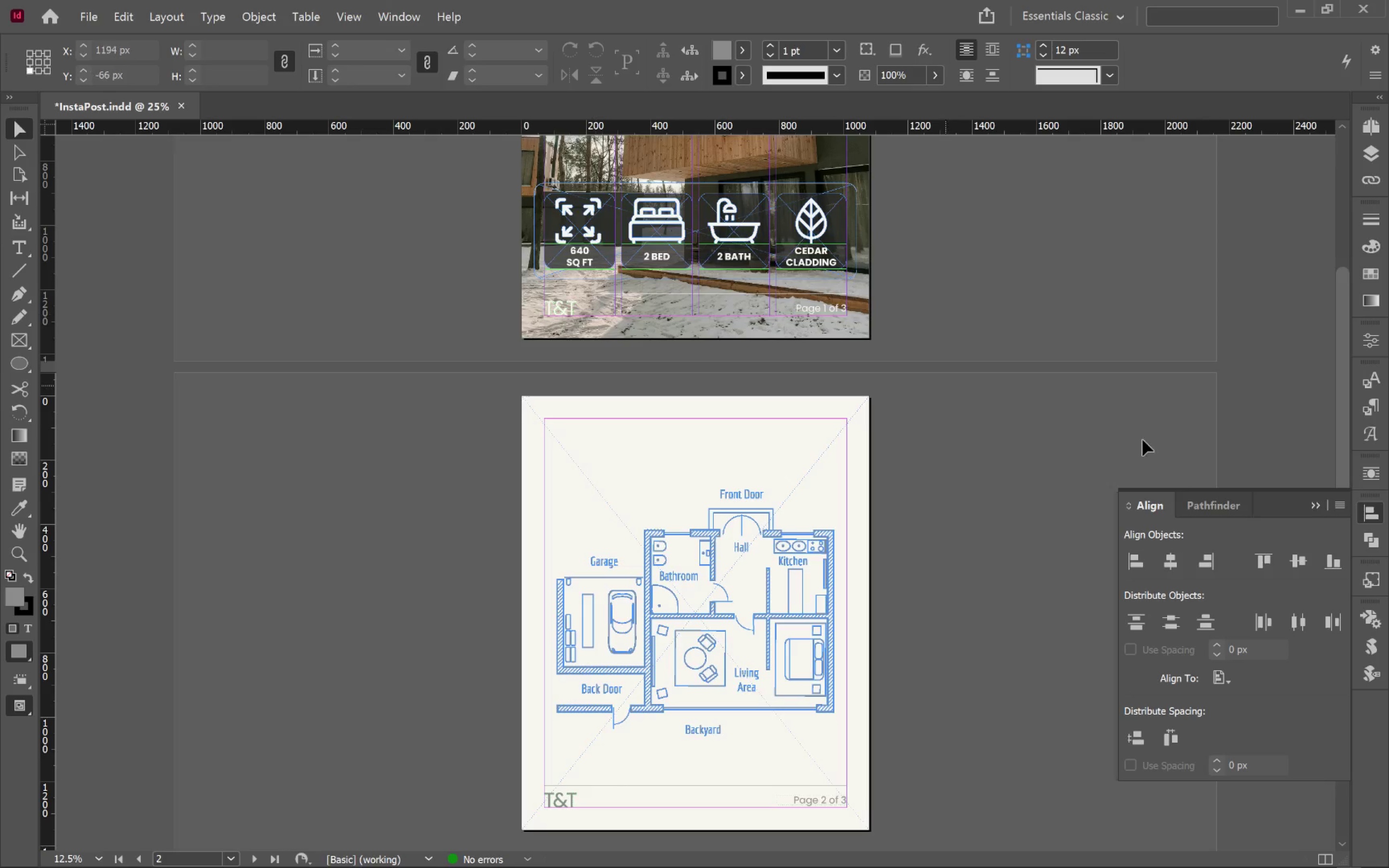 
left_click([1048, 508])
 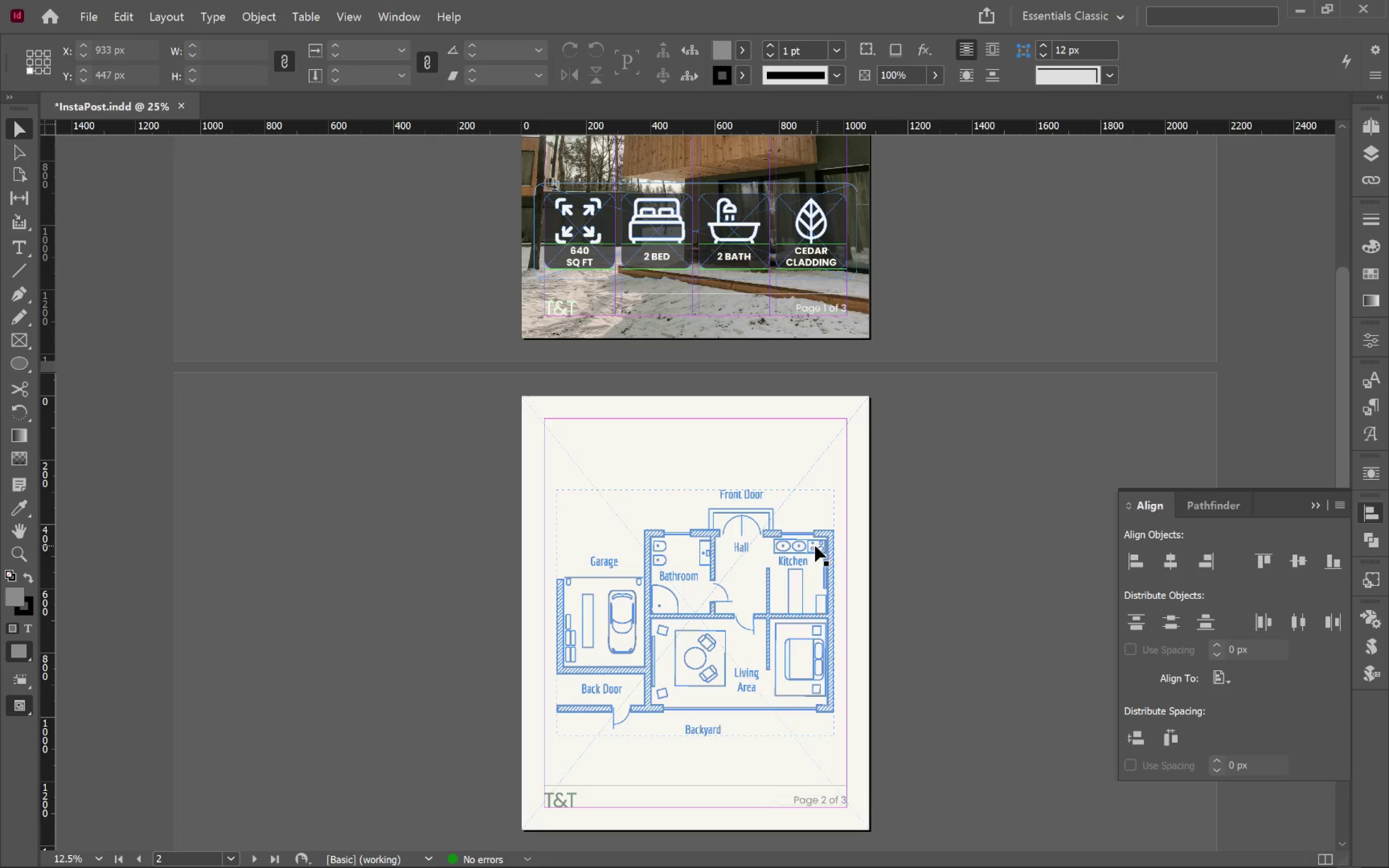 
left_click([803, 533])
 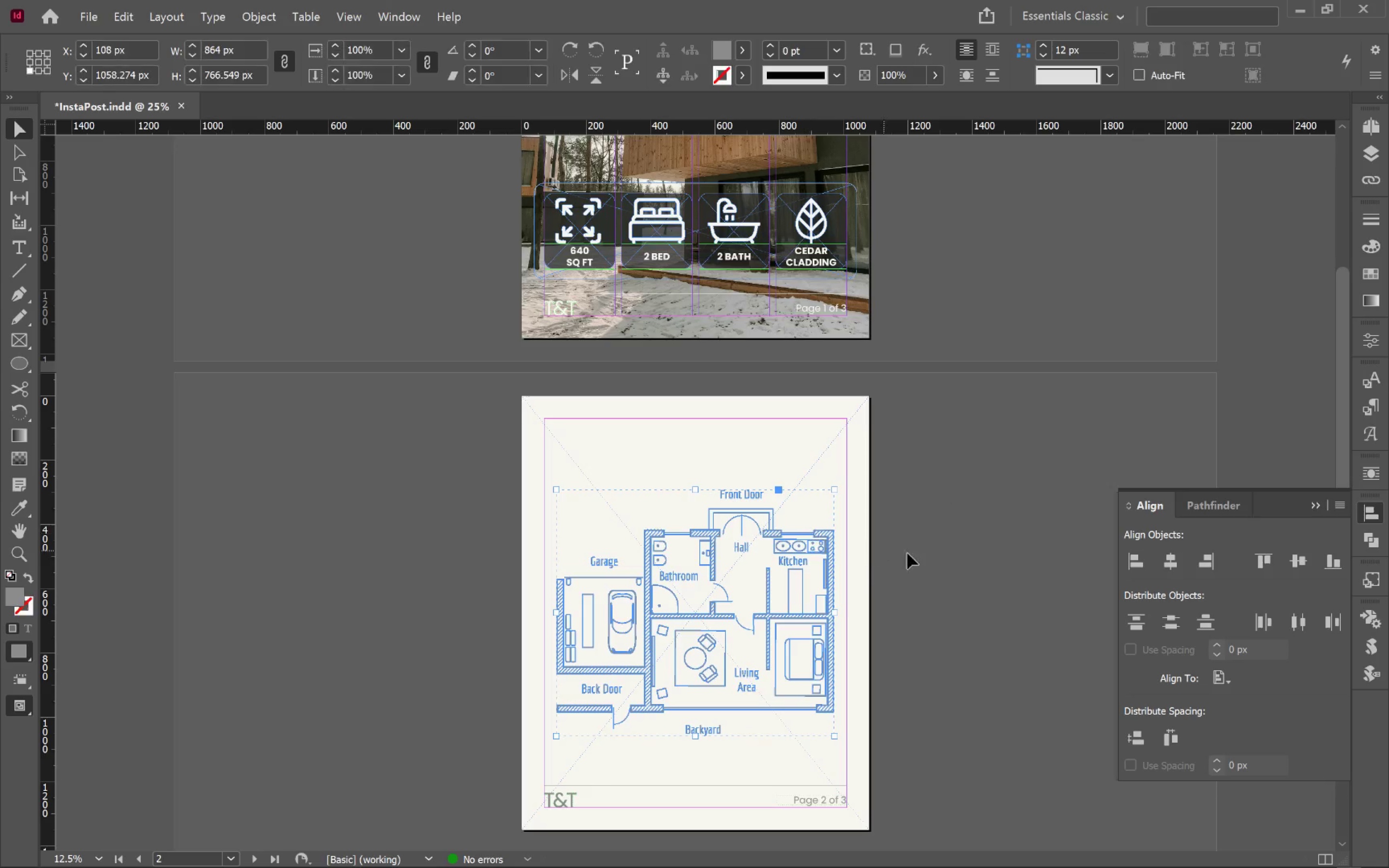 
left_click([967, 557])
 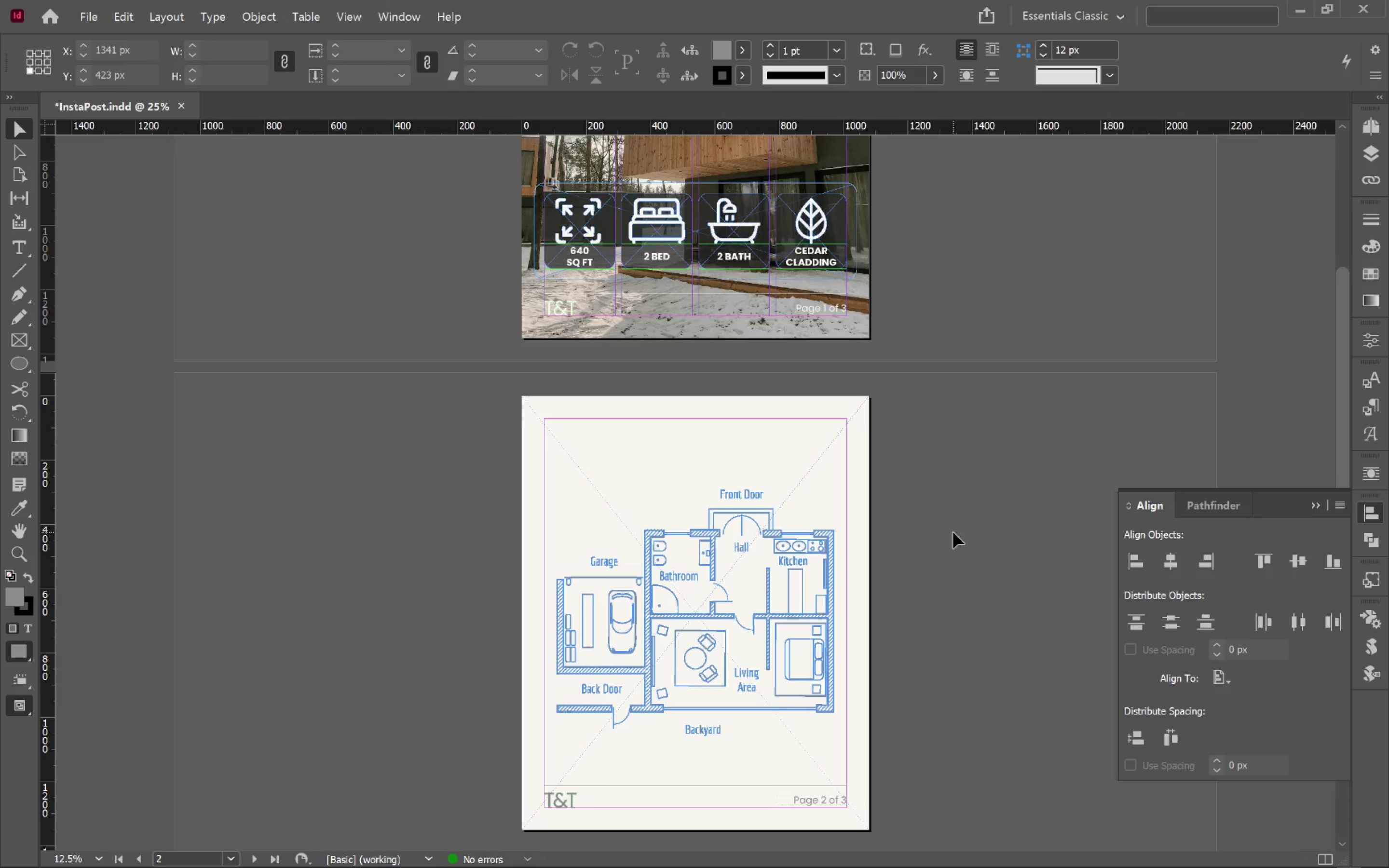 
scroll: coordinate [966, 566], scroll_direction: up, amount: 8.0
 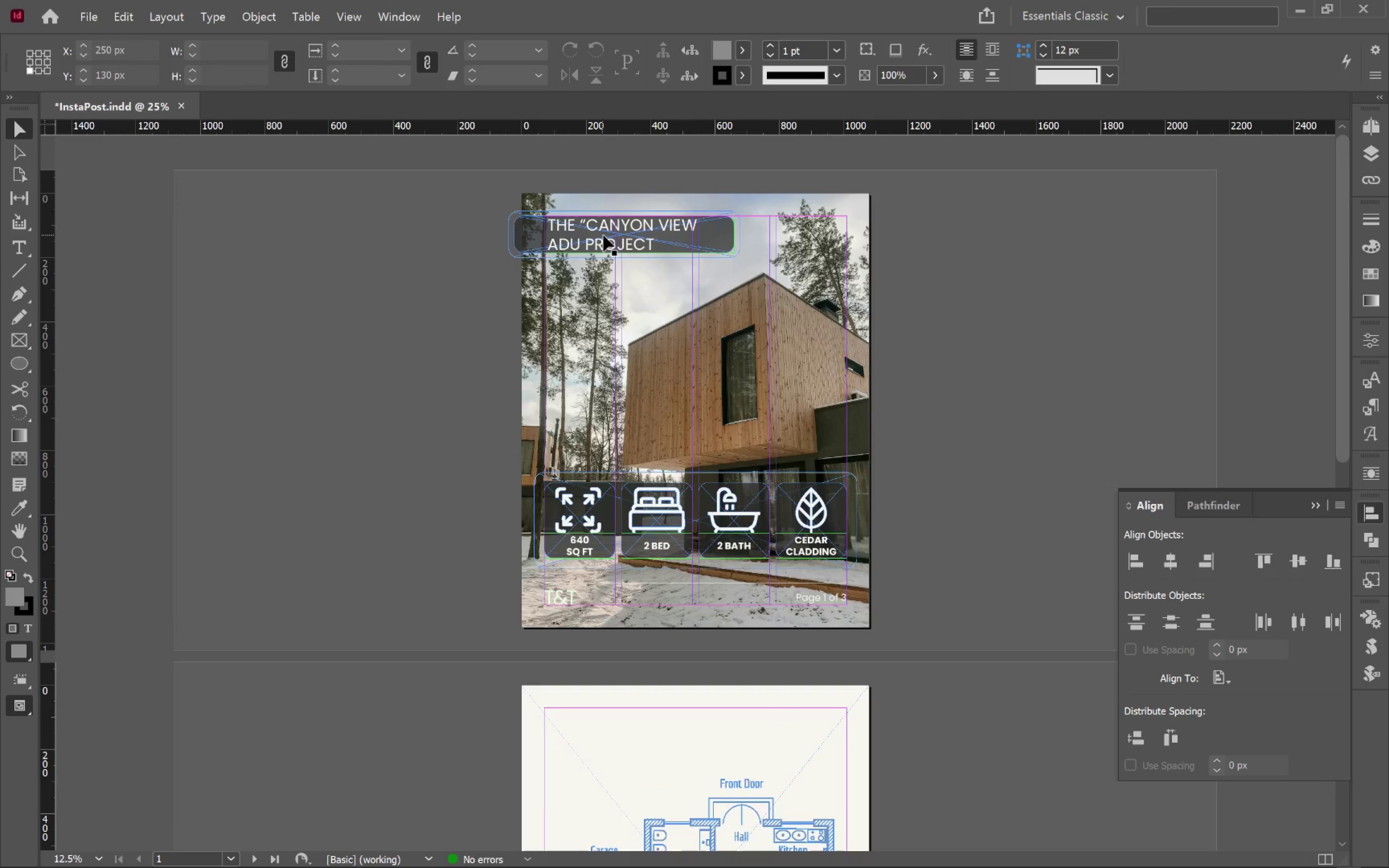 
left_click([603, 235])
 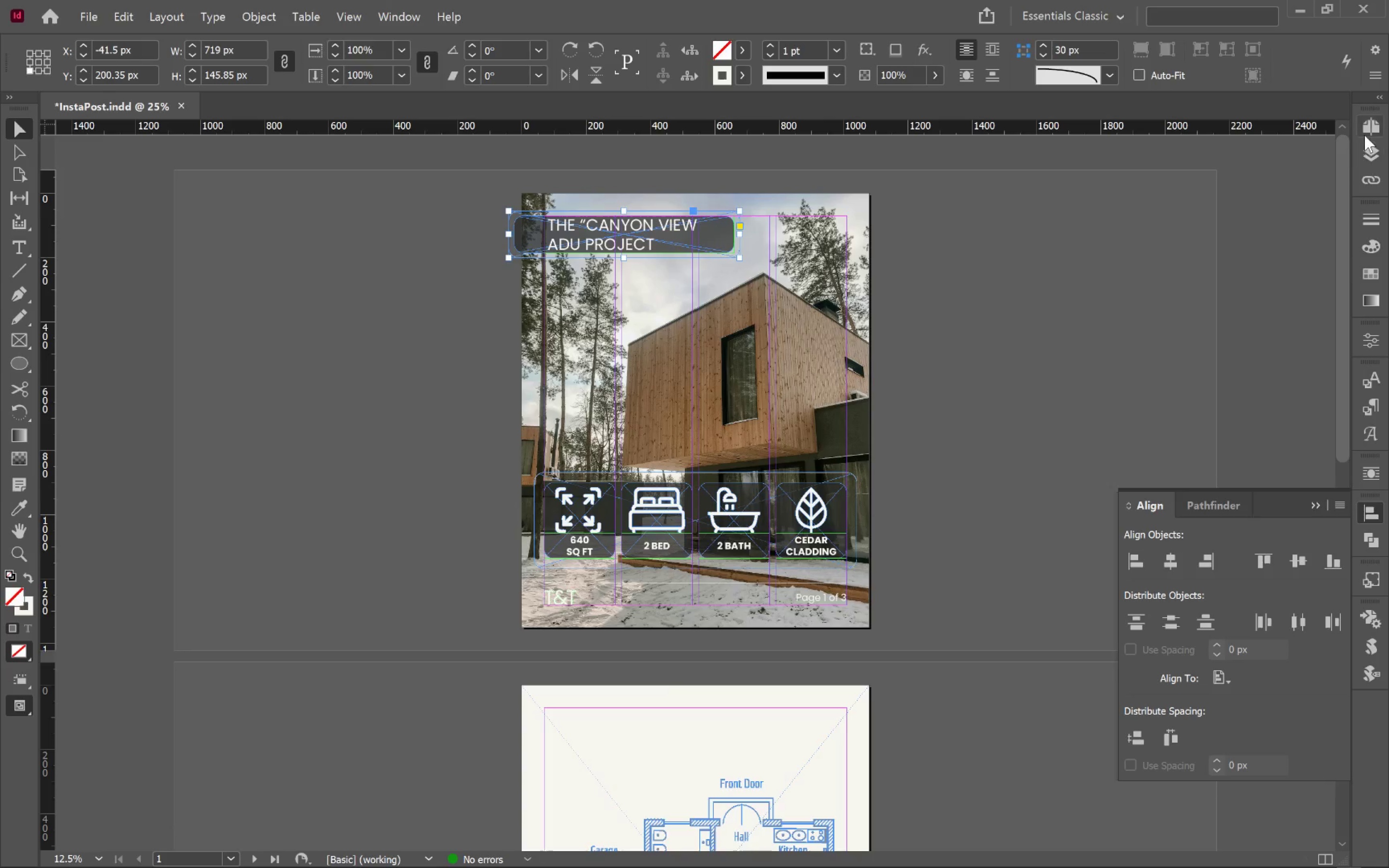 
left_click([1369, 153])
 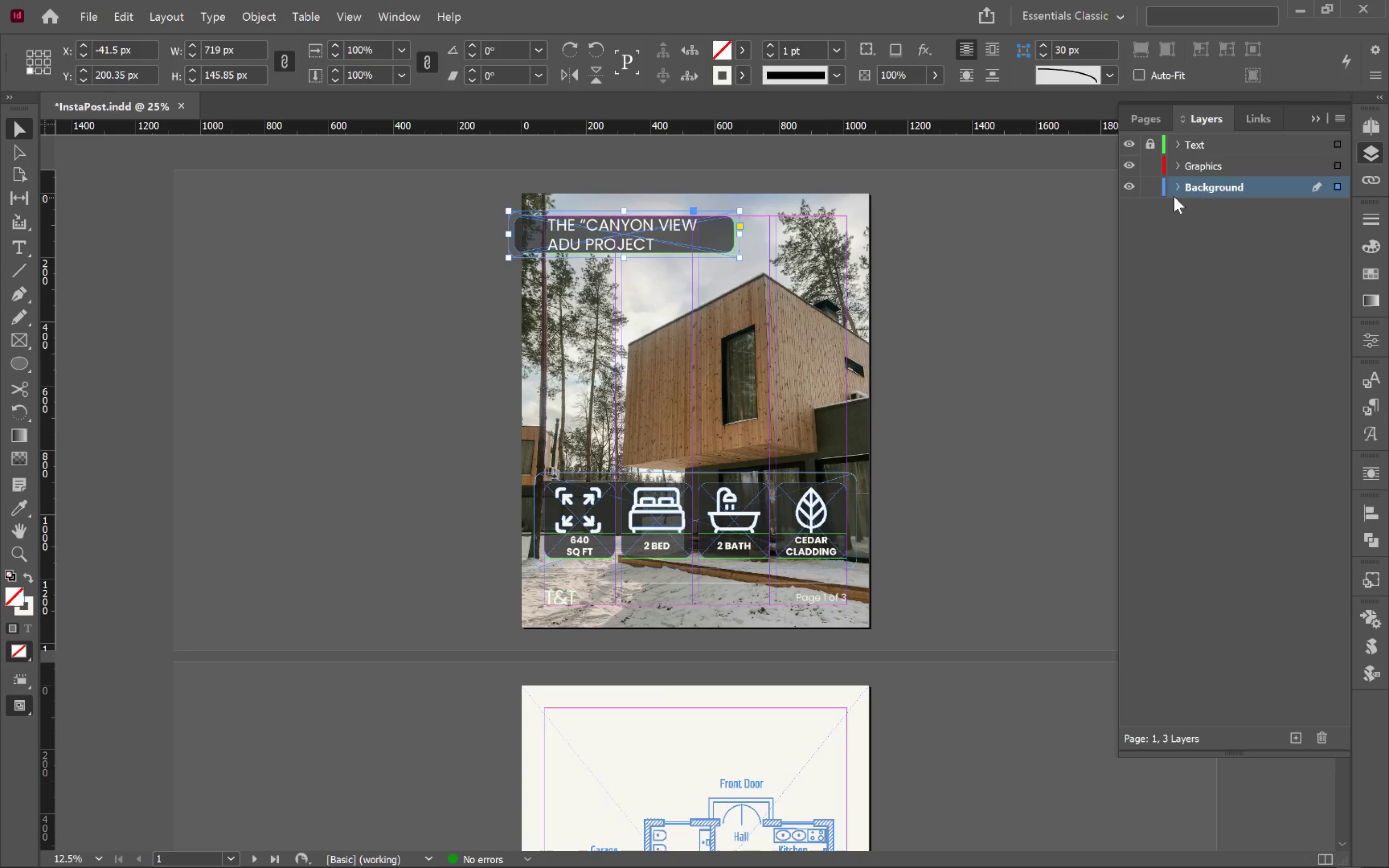 
left_click([1154, 185])
 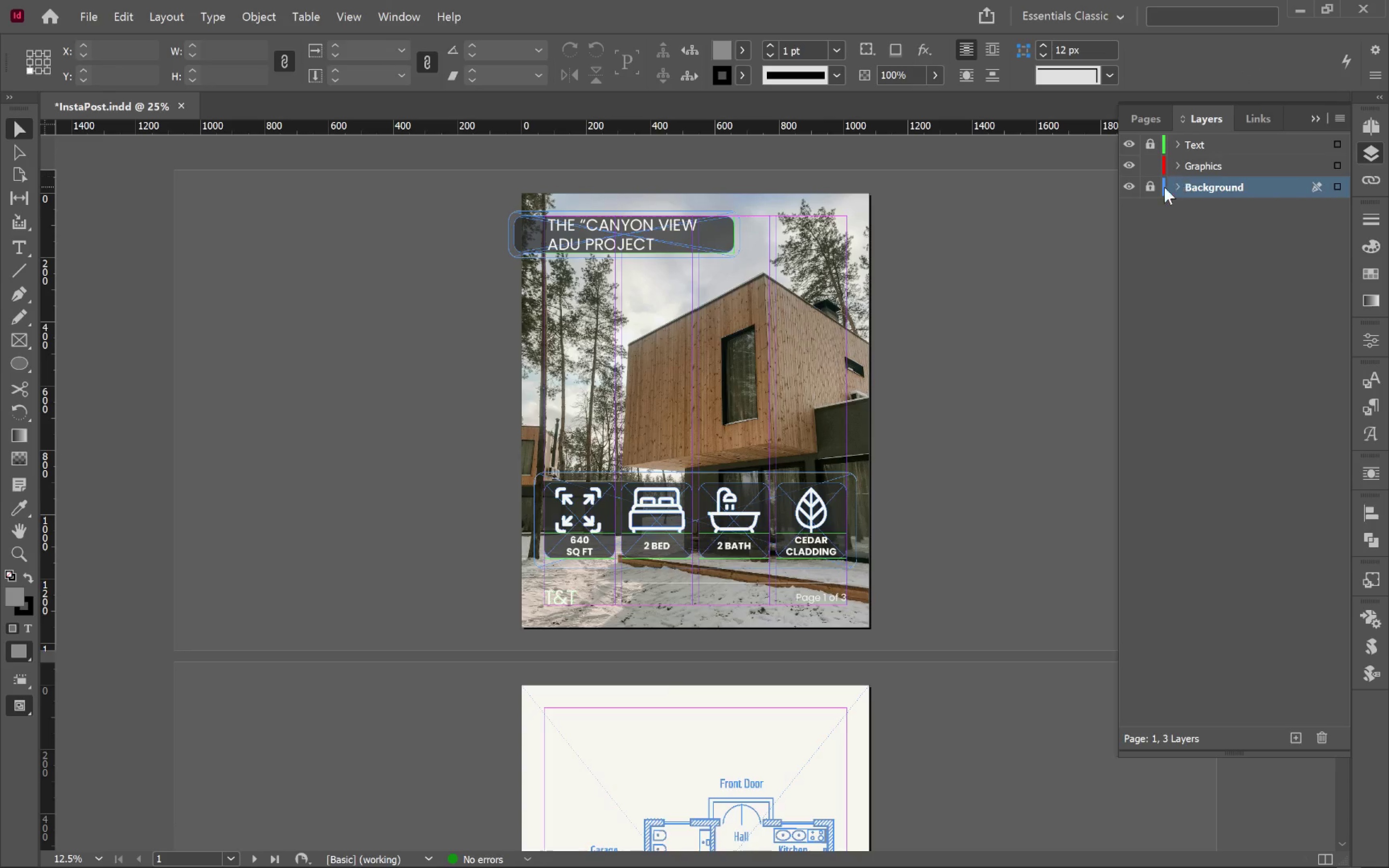 
left_click([1151, 188])
 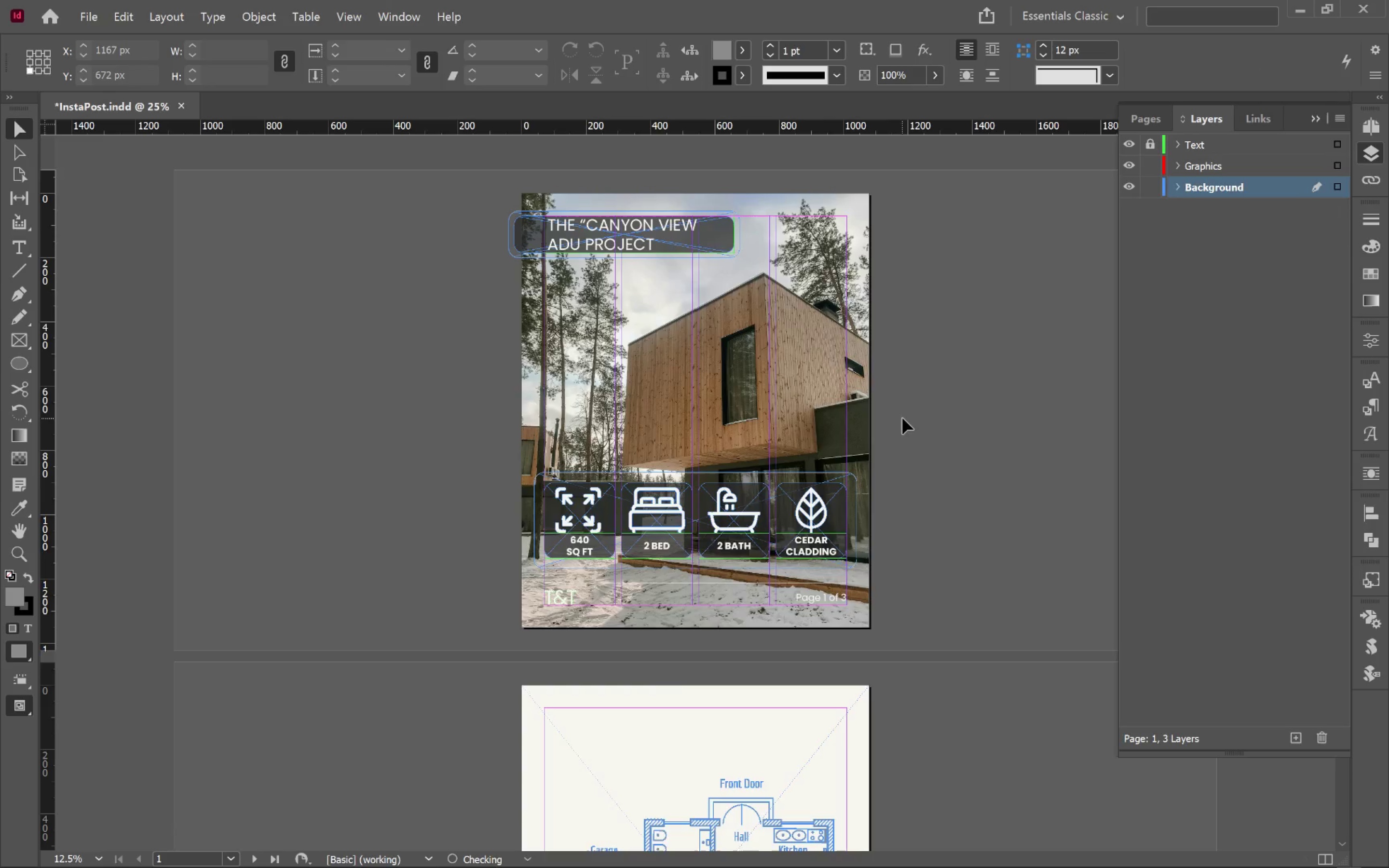 
scroll: coordinate [915, 417], scroll_direction: down, amount: 7.0
 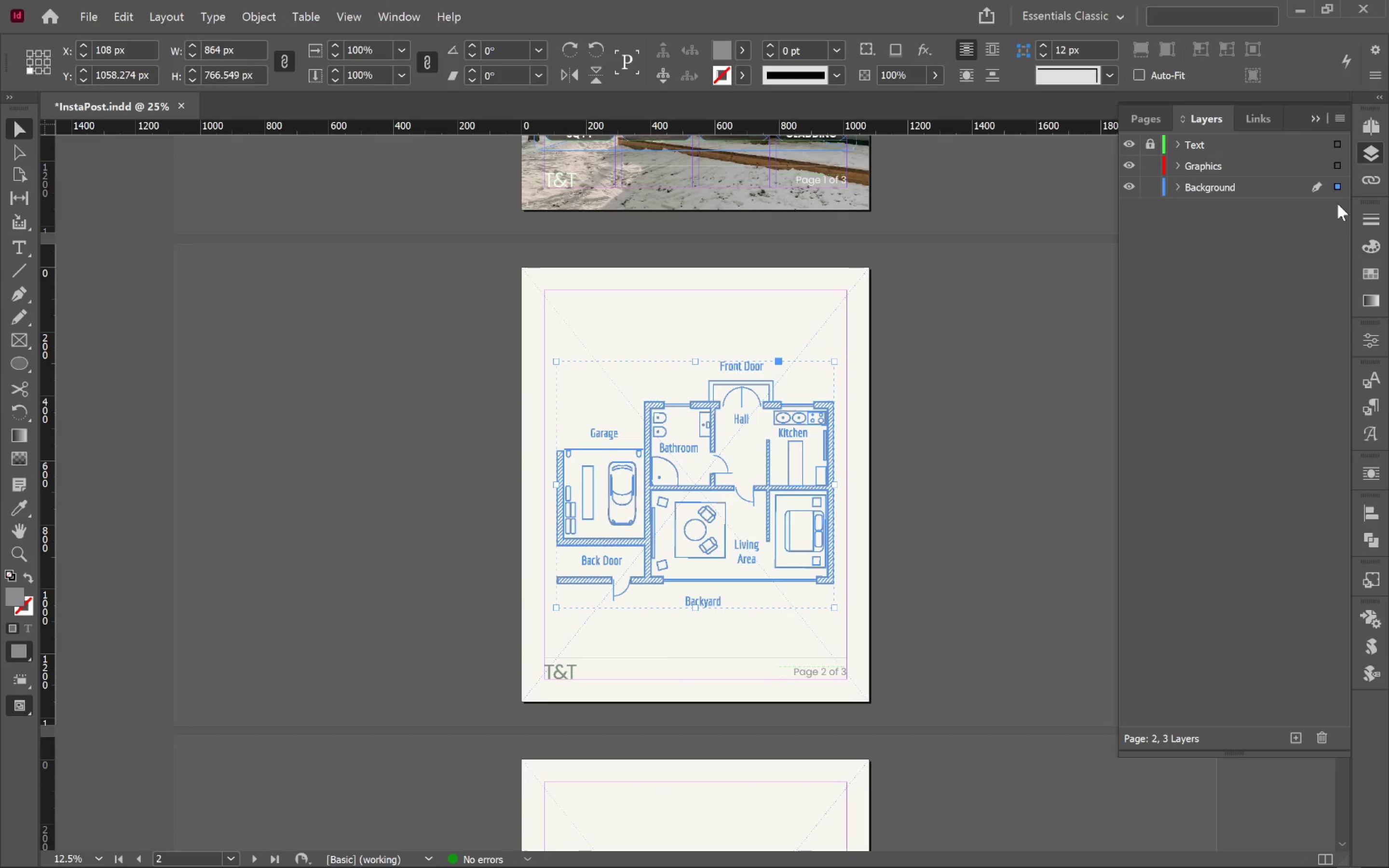 
left_click_drag(start_coordinate=[1340, 184], to_coordinate=[1340, 170])
 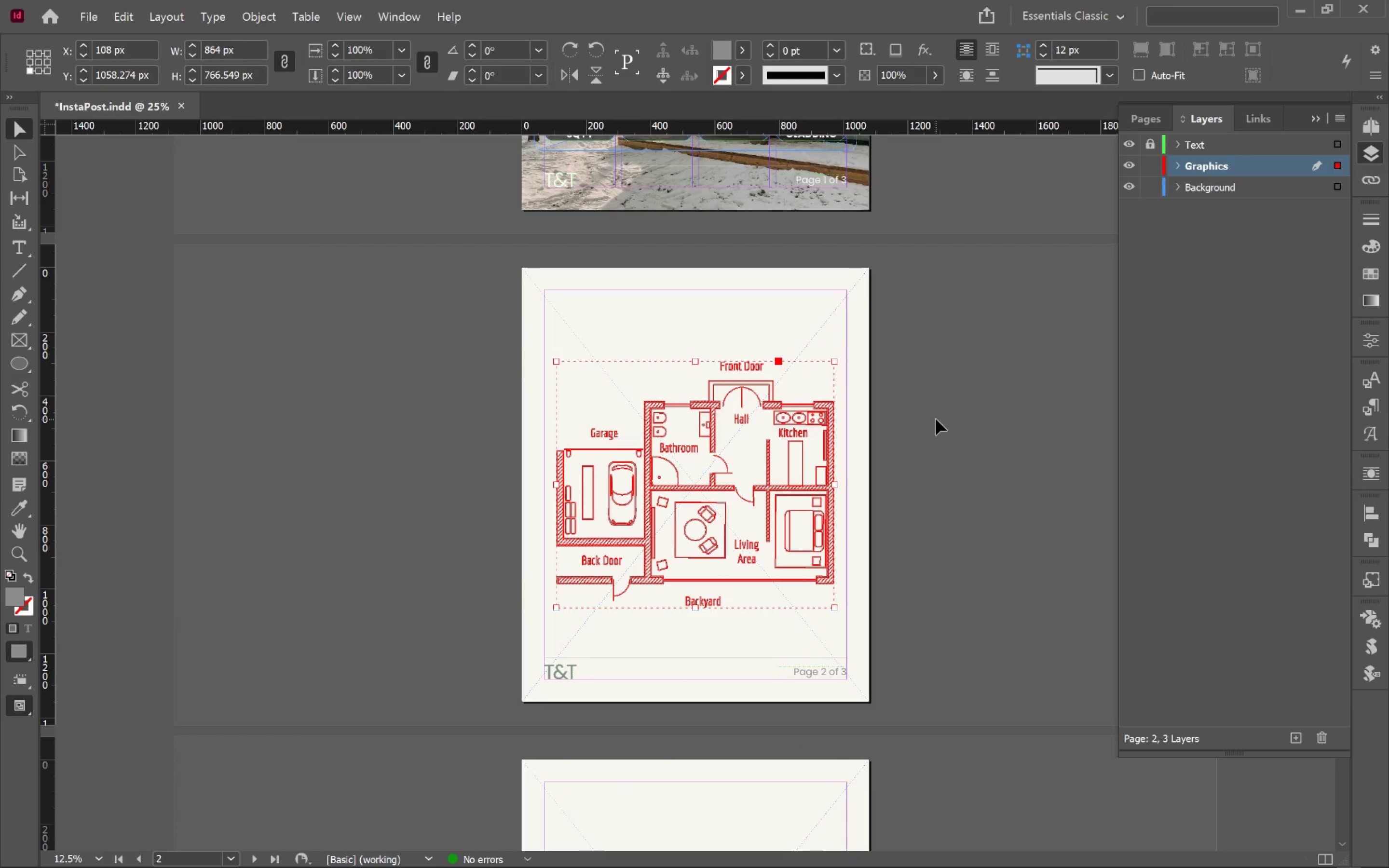 
scroll: coordinate [941, 402], scroll_direction: up, amount: 4.0
 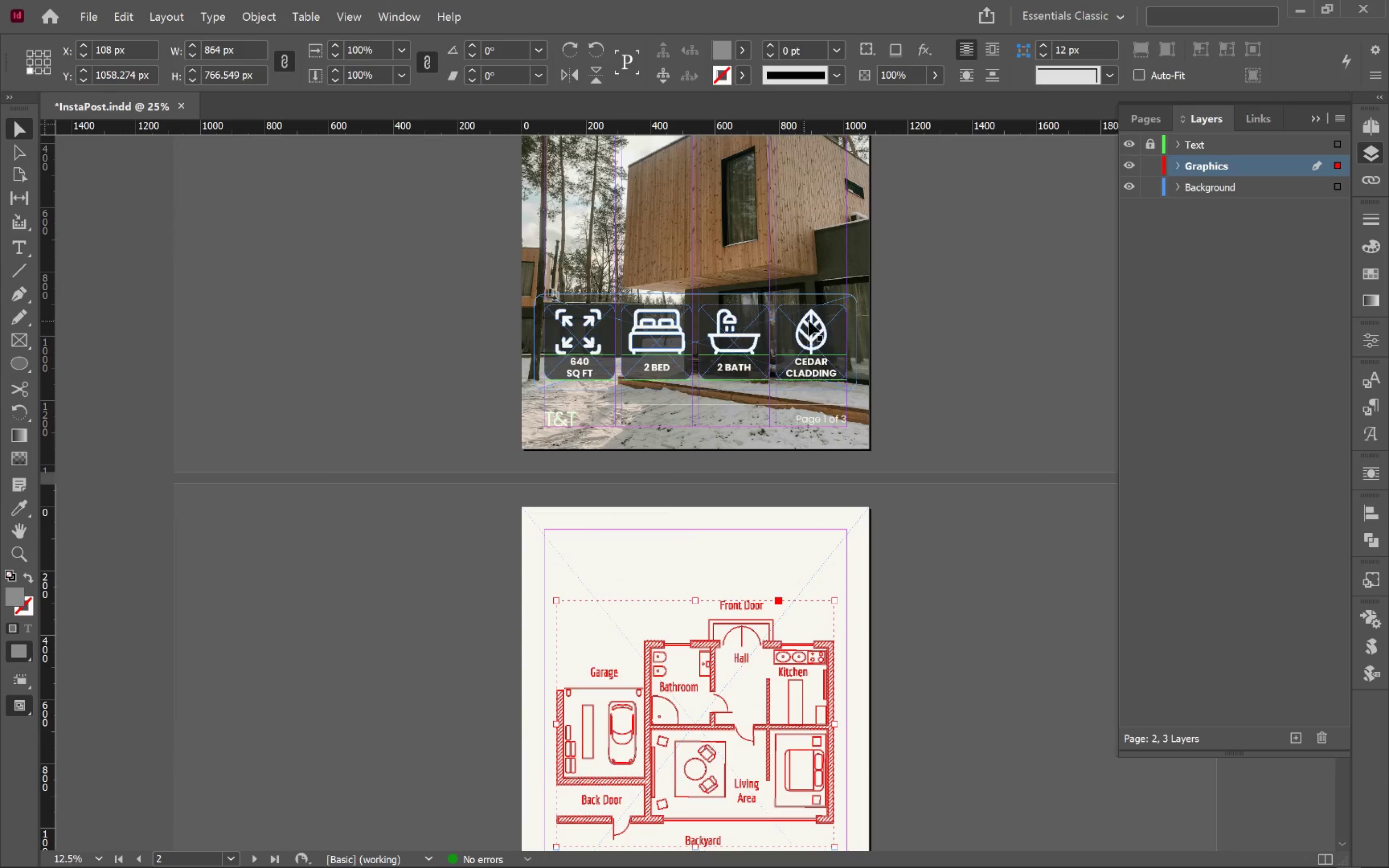 
left_click([818, 321])
 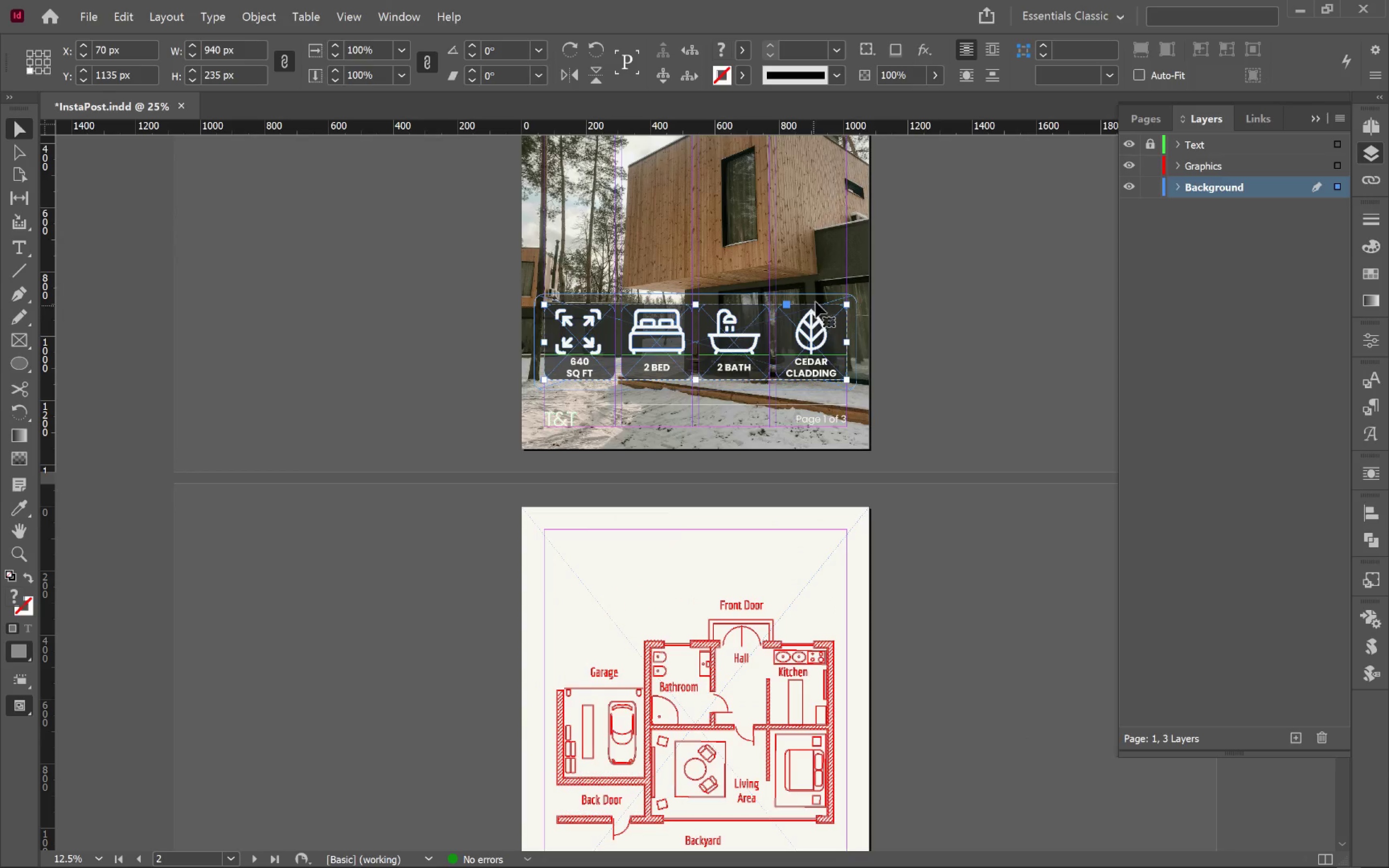 
hold_key(key=ShiftLeft, duration=0.66)
 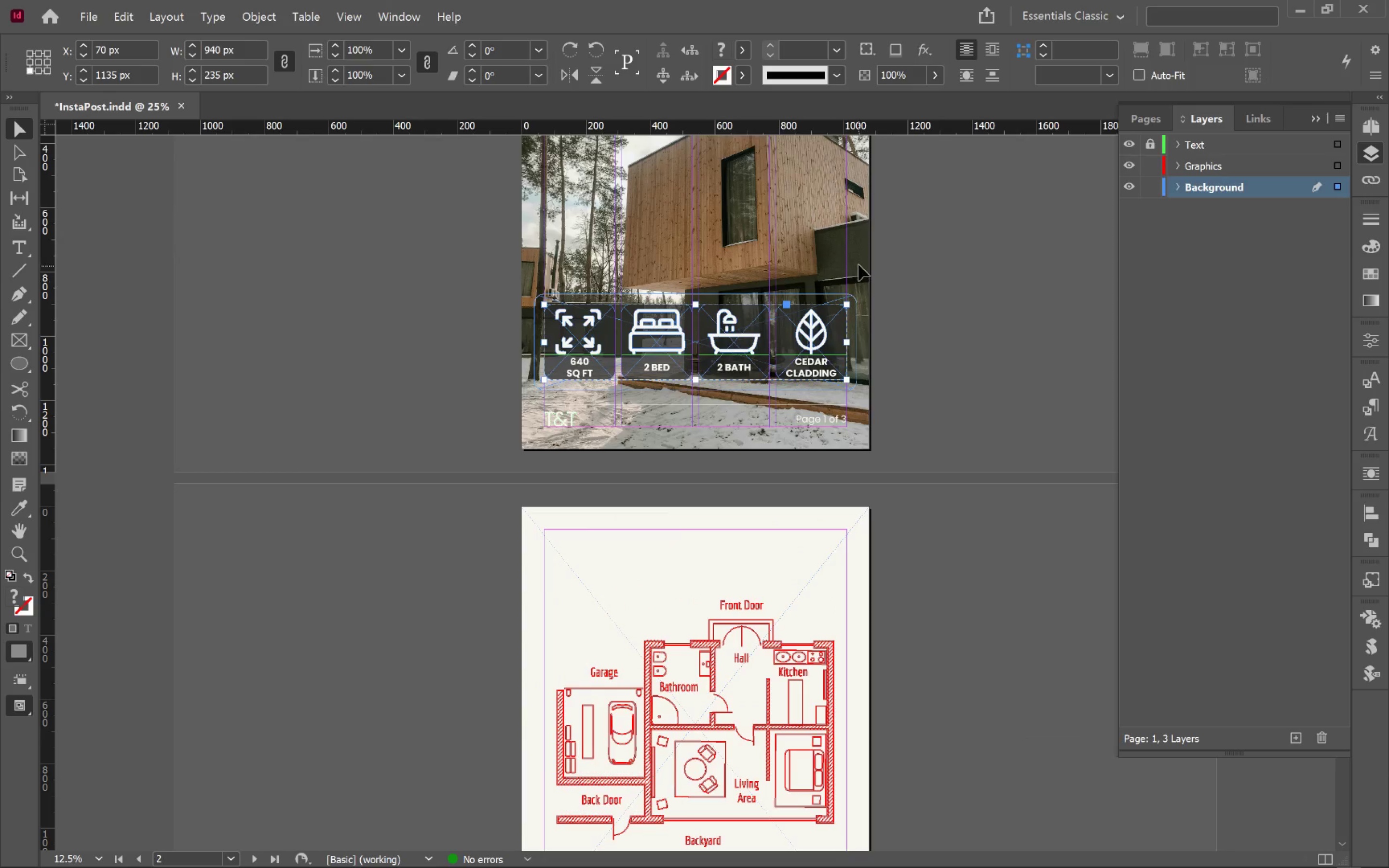 
left_click([858, 265])
 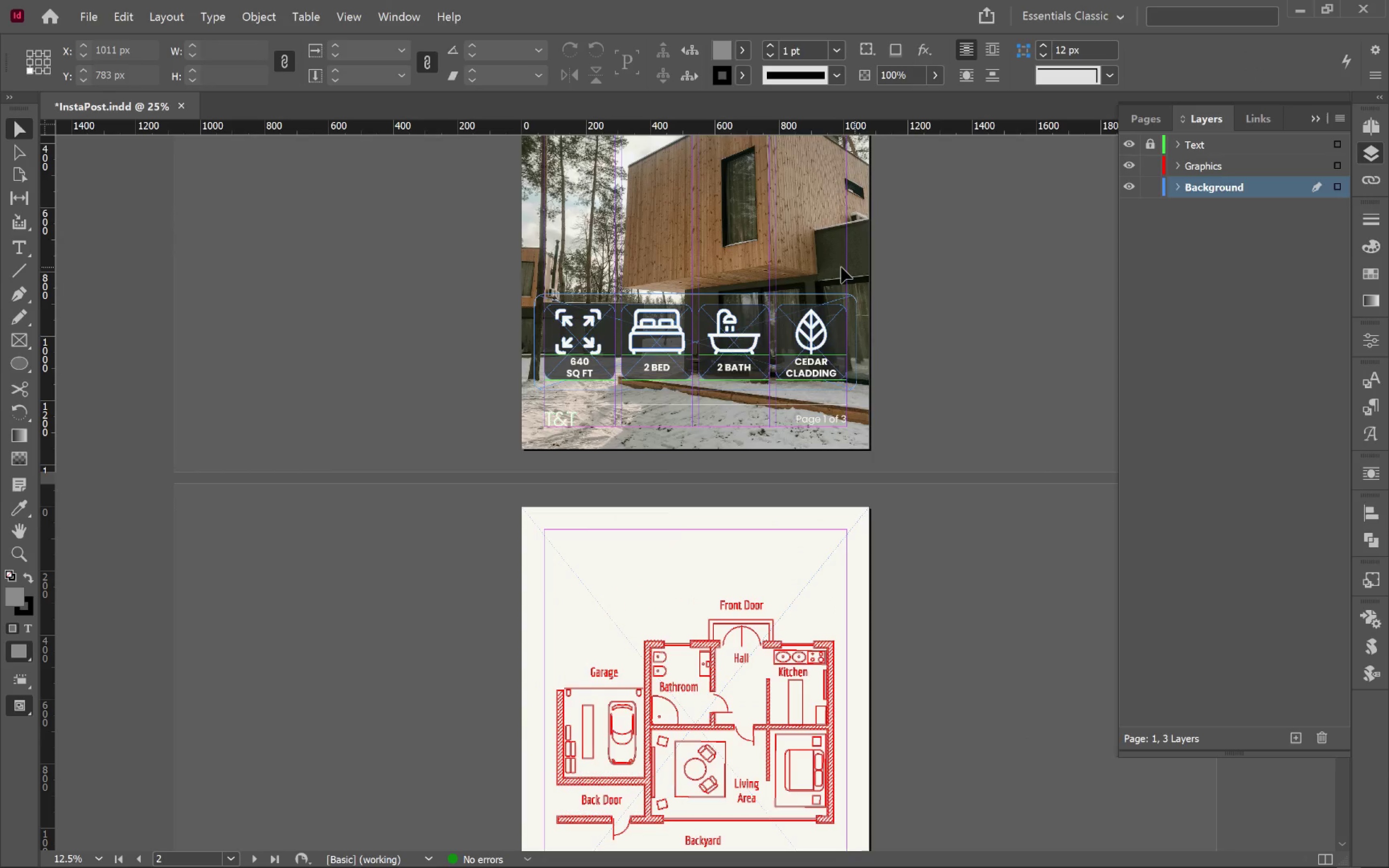 
left_click_drag(start_coordinate=[837, 267], to_coordinate=[820, 341])
 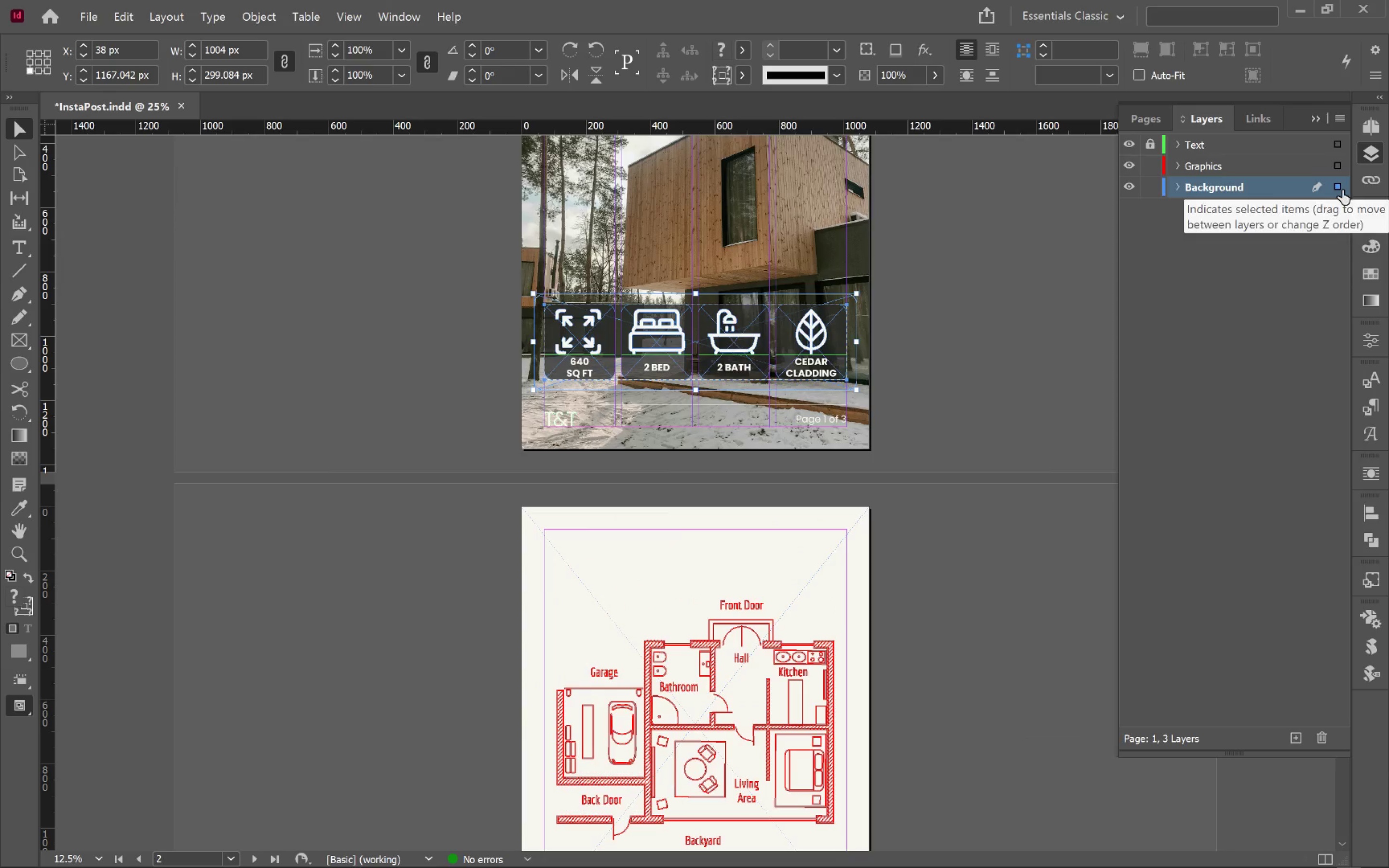 
left_click_drag(start_coordinate=[1343, 188], to_coordinate=[1342, 168])
 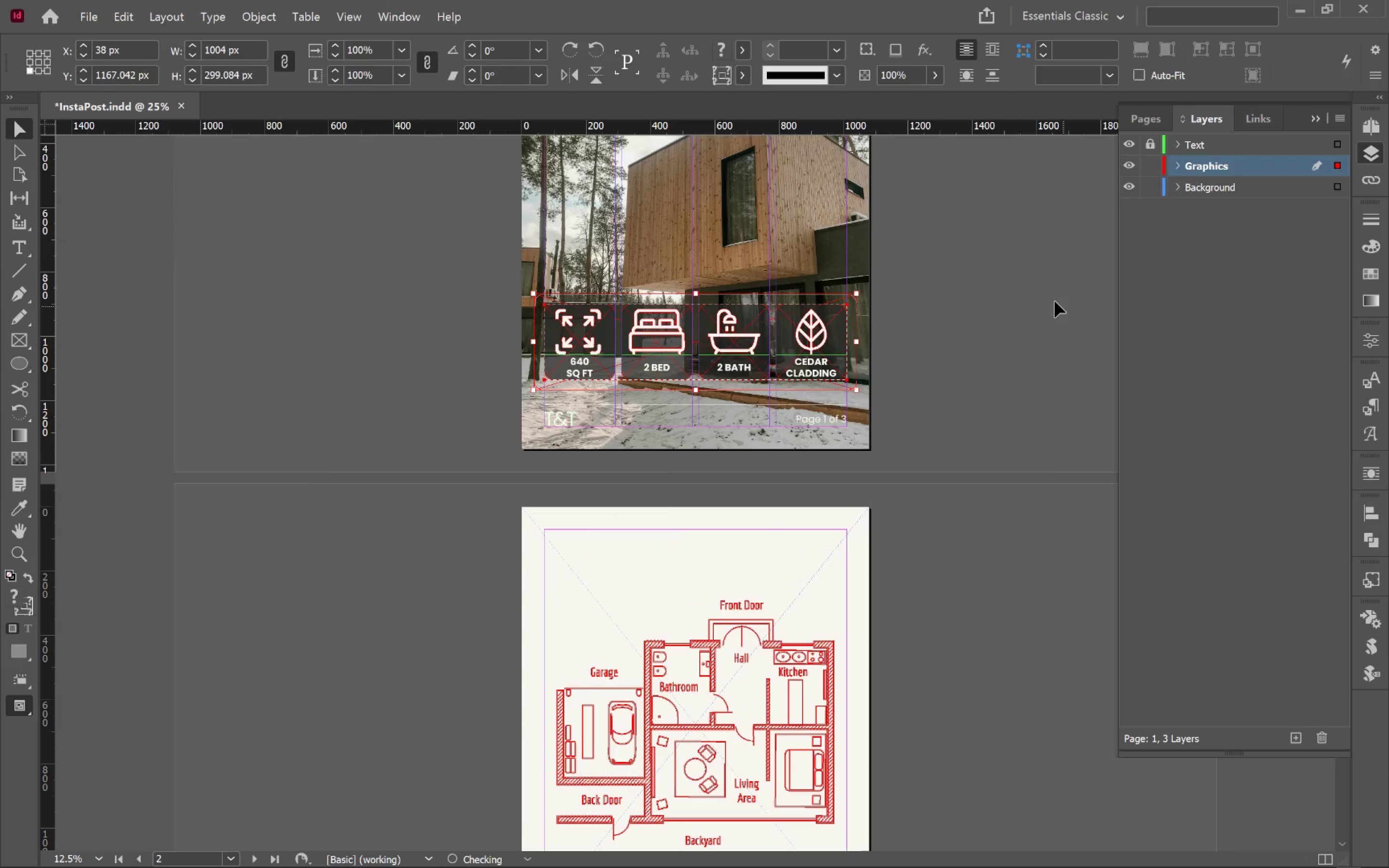 
left_click([1016, 288])
 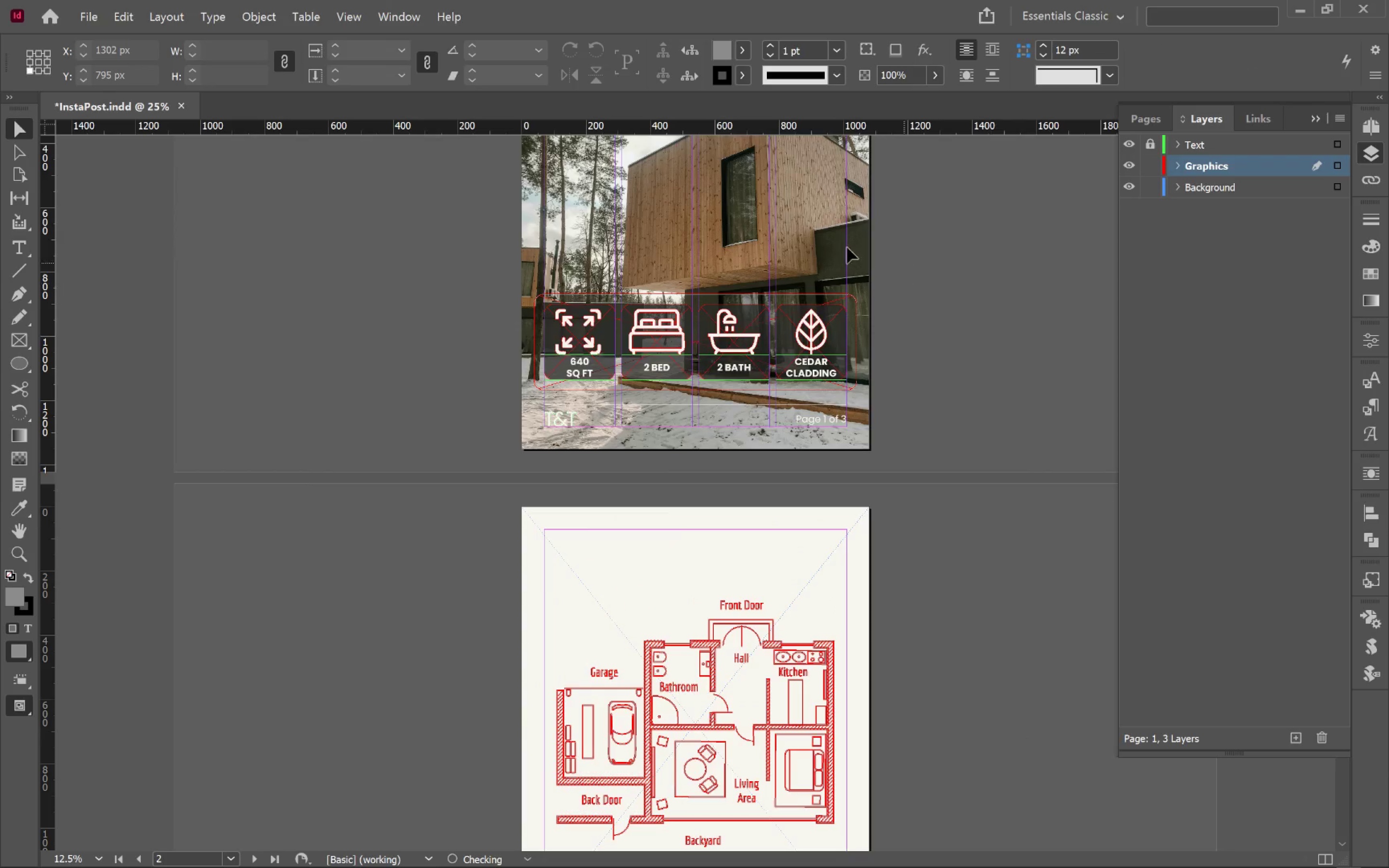 
left_click([796, 231])
 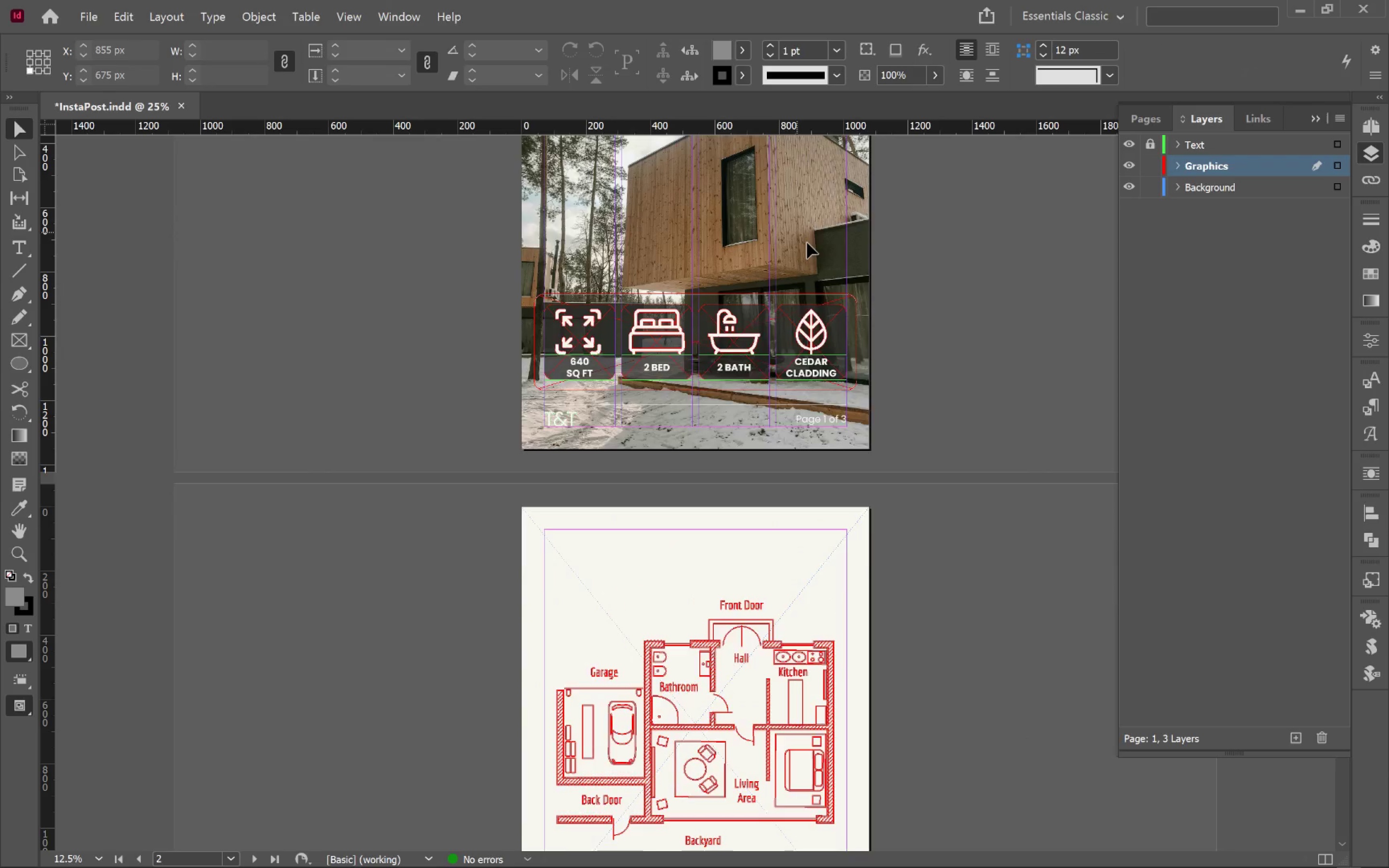 
scroll: coordinate [817, 258], scroll_direction: up, amount: 4.0
 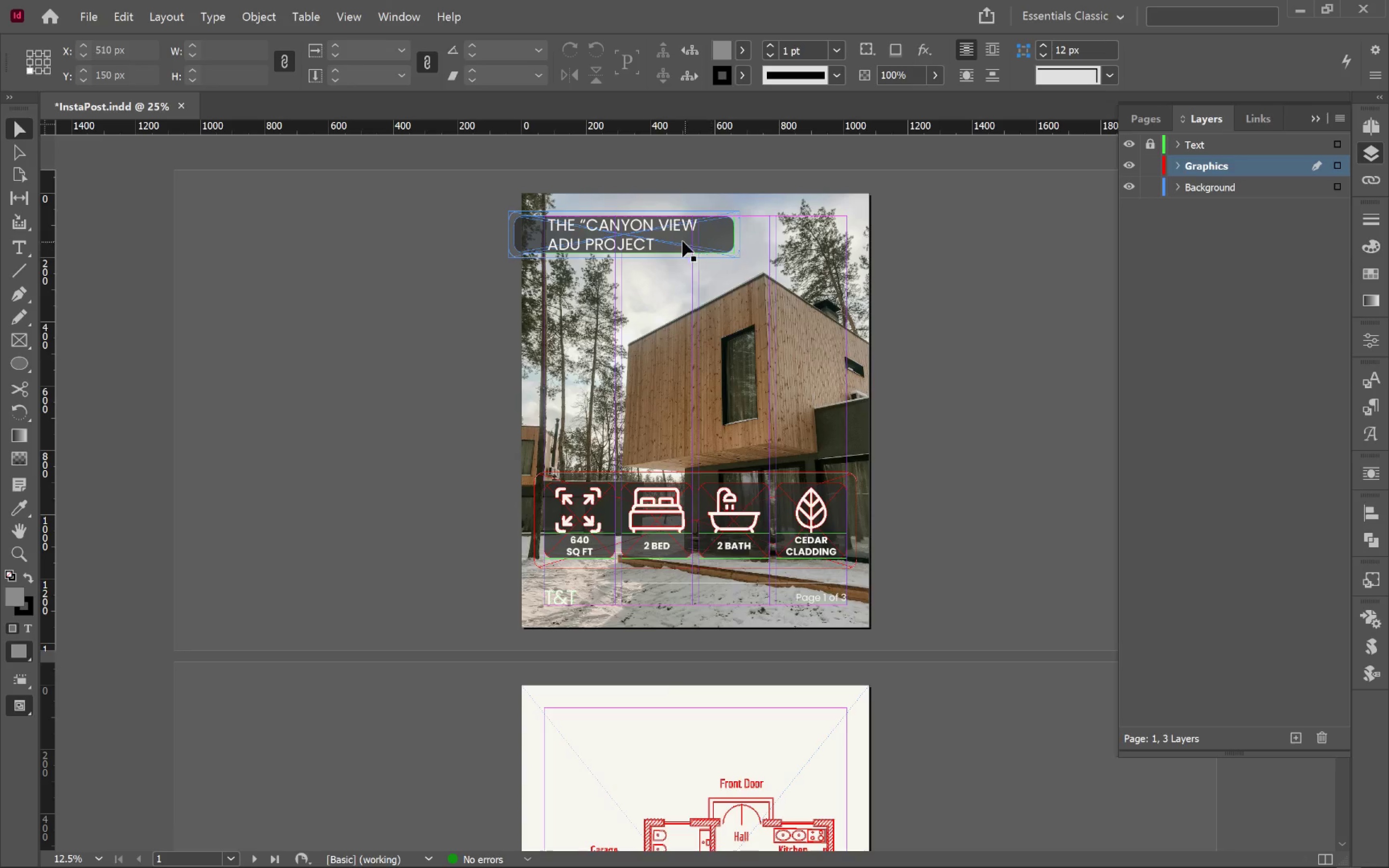 
left_click([653, 232])
 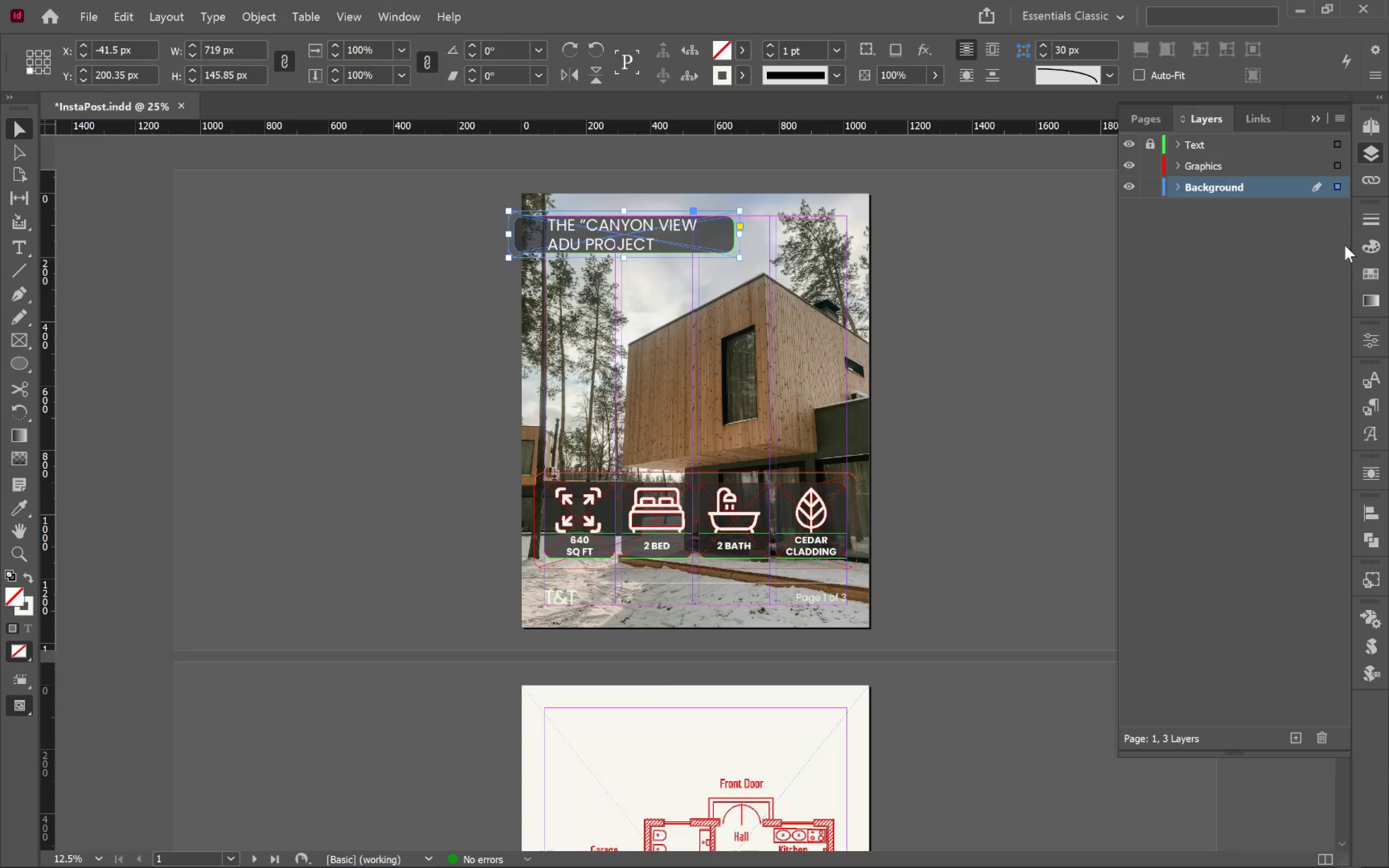 
left_click_drag(start_coordinate=[1342, 186], to_coordinate=[1340, 162])
 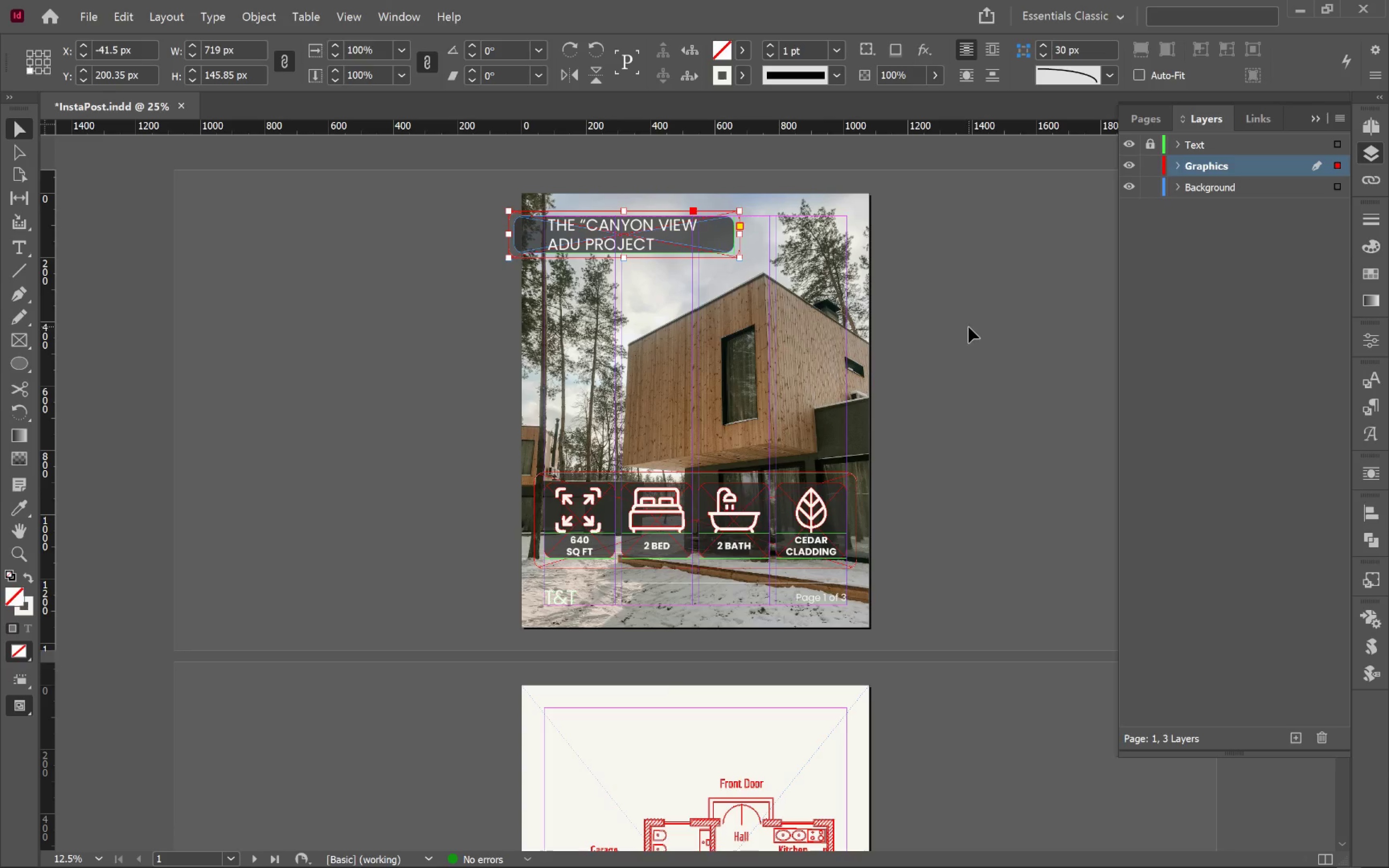 
left_click([969, 326])
 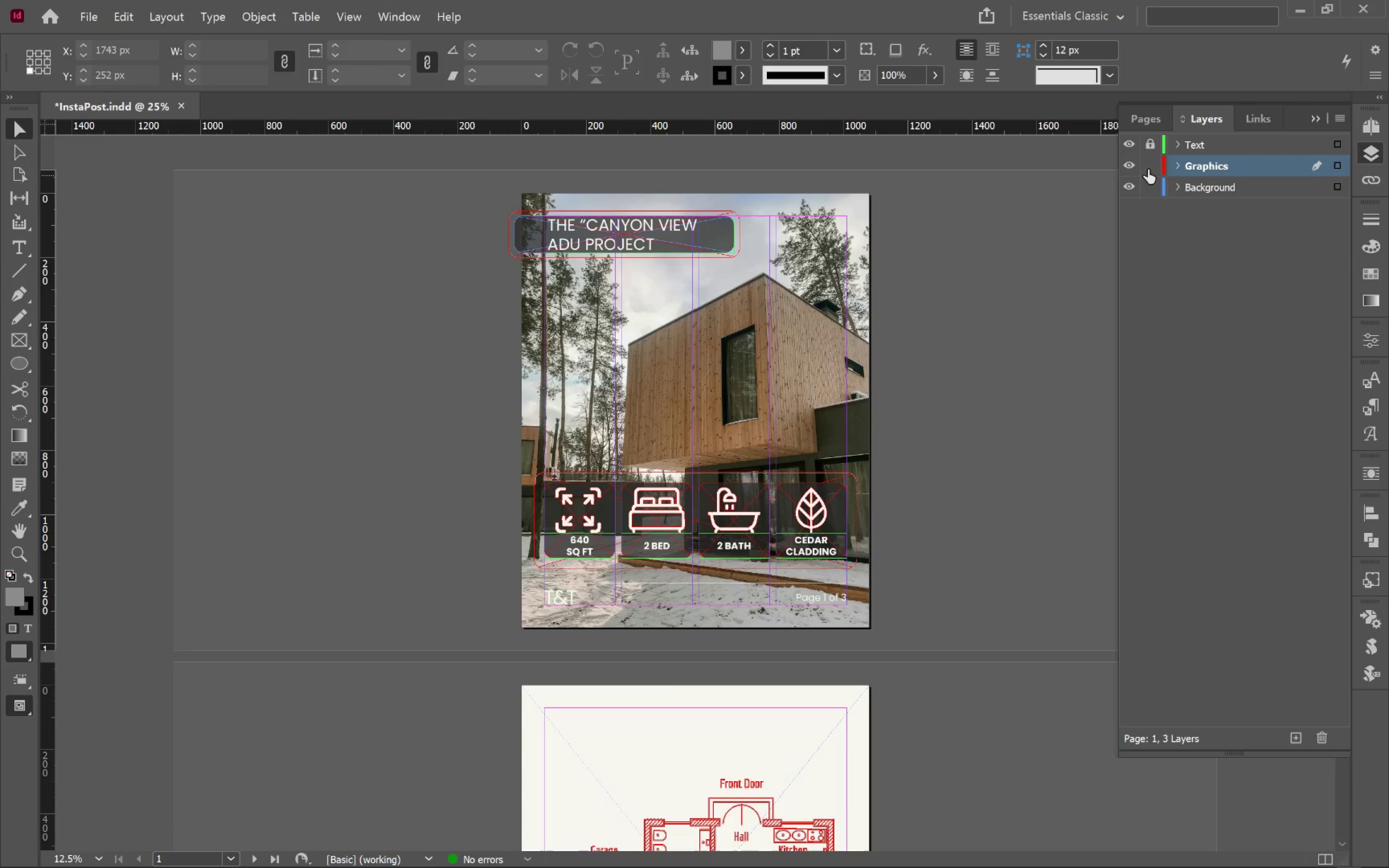 
left_click([1148, 145])
 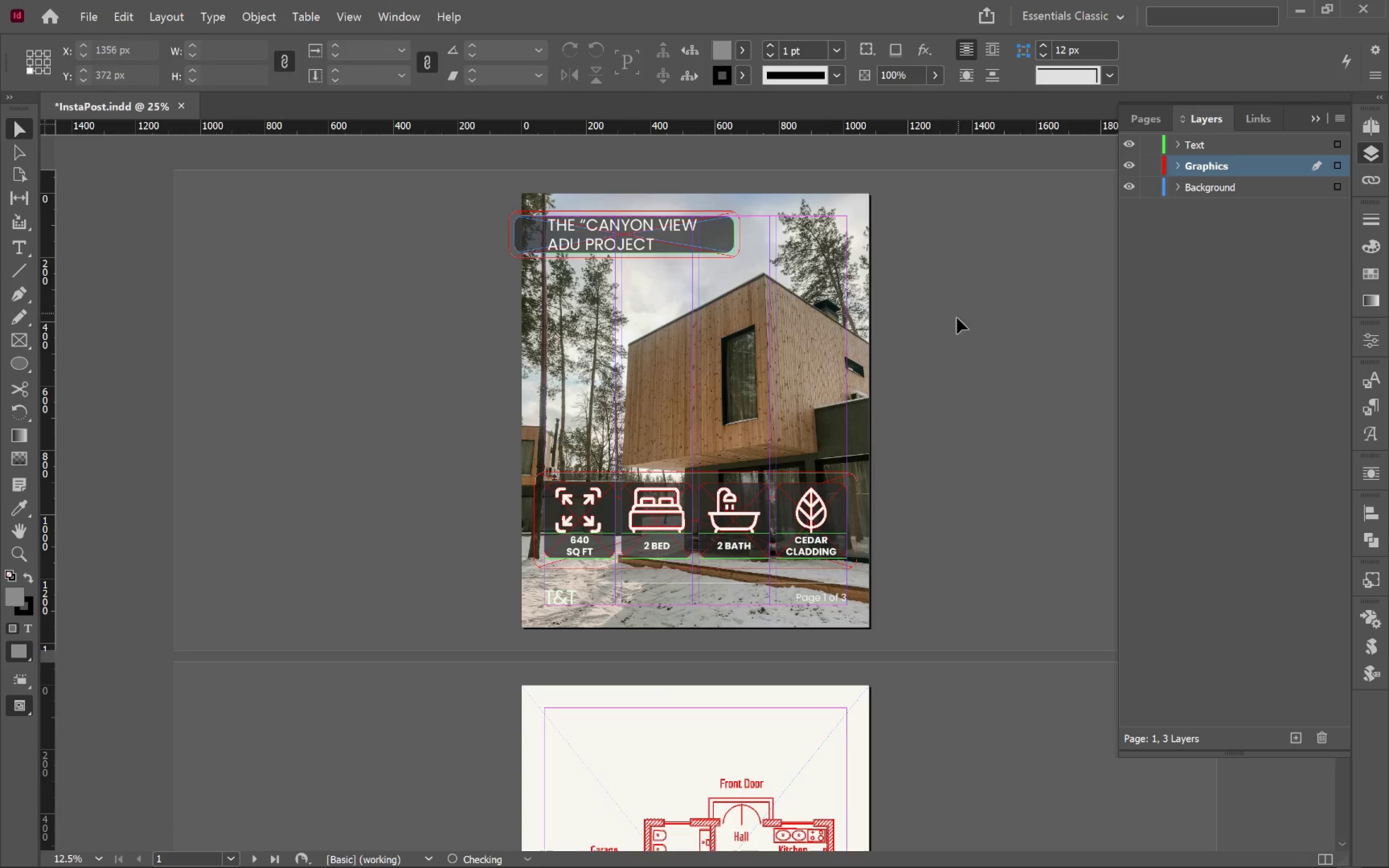 
left_click([964, 357])
 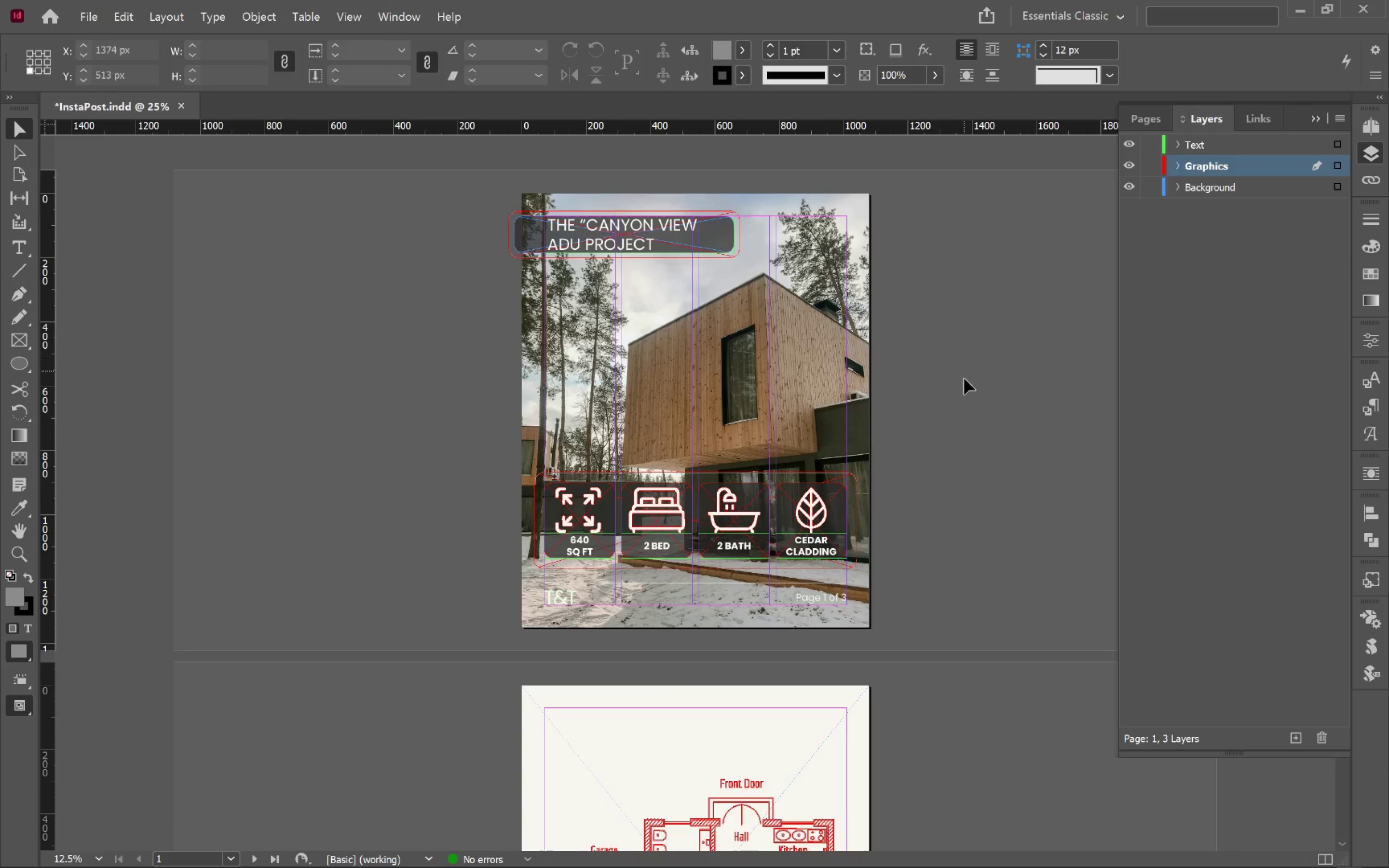 
scroll: coordinate [967, 382], scroll_direction: down, amount: 4.0
 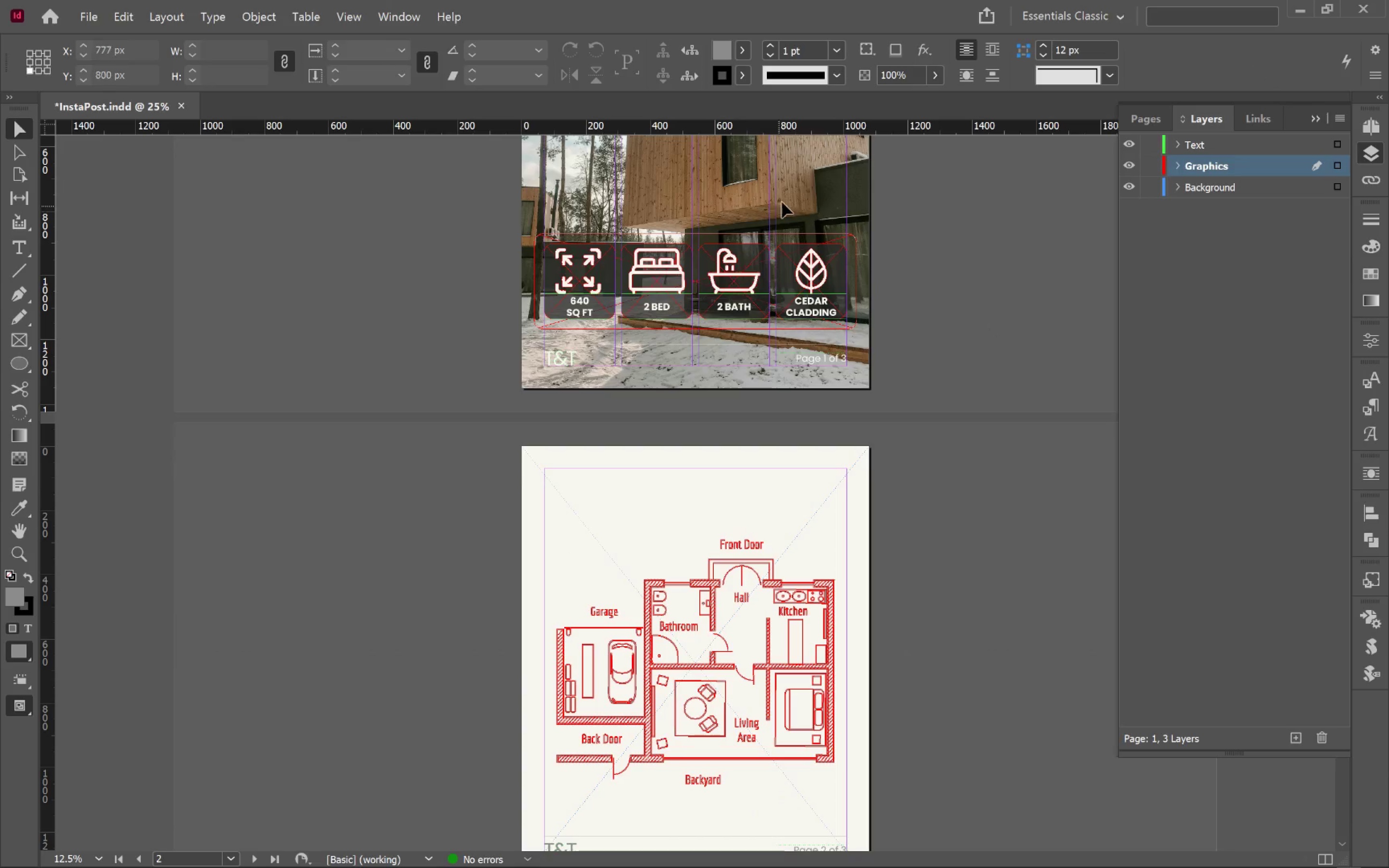 
left_click([788, 198])
 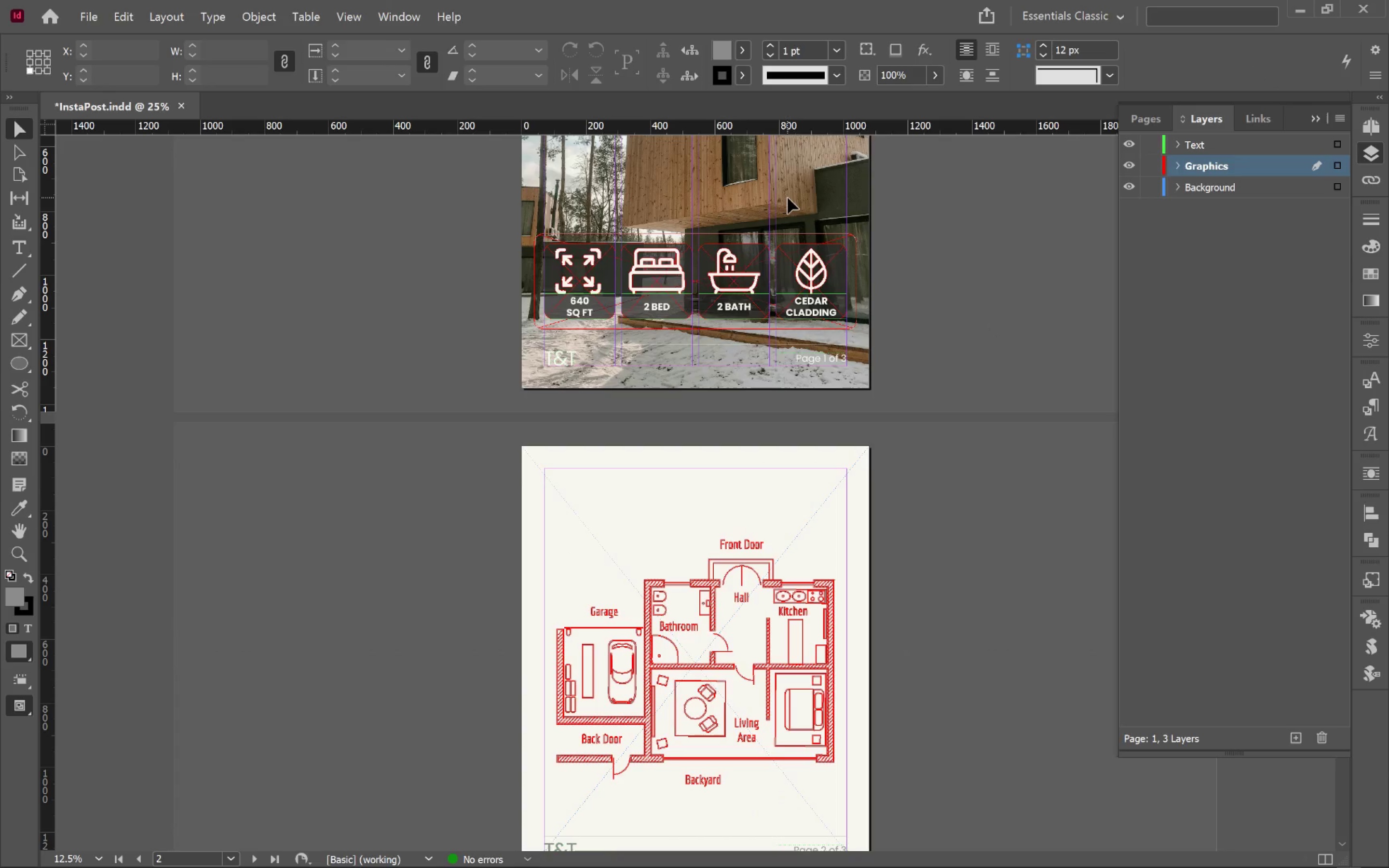 
key(Alt+Control+L)
 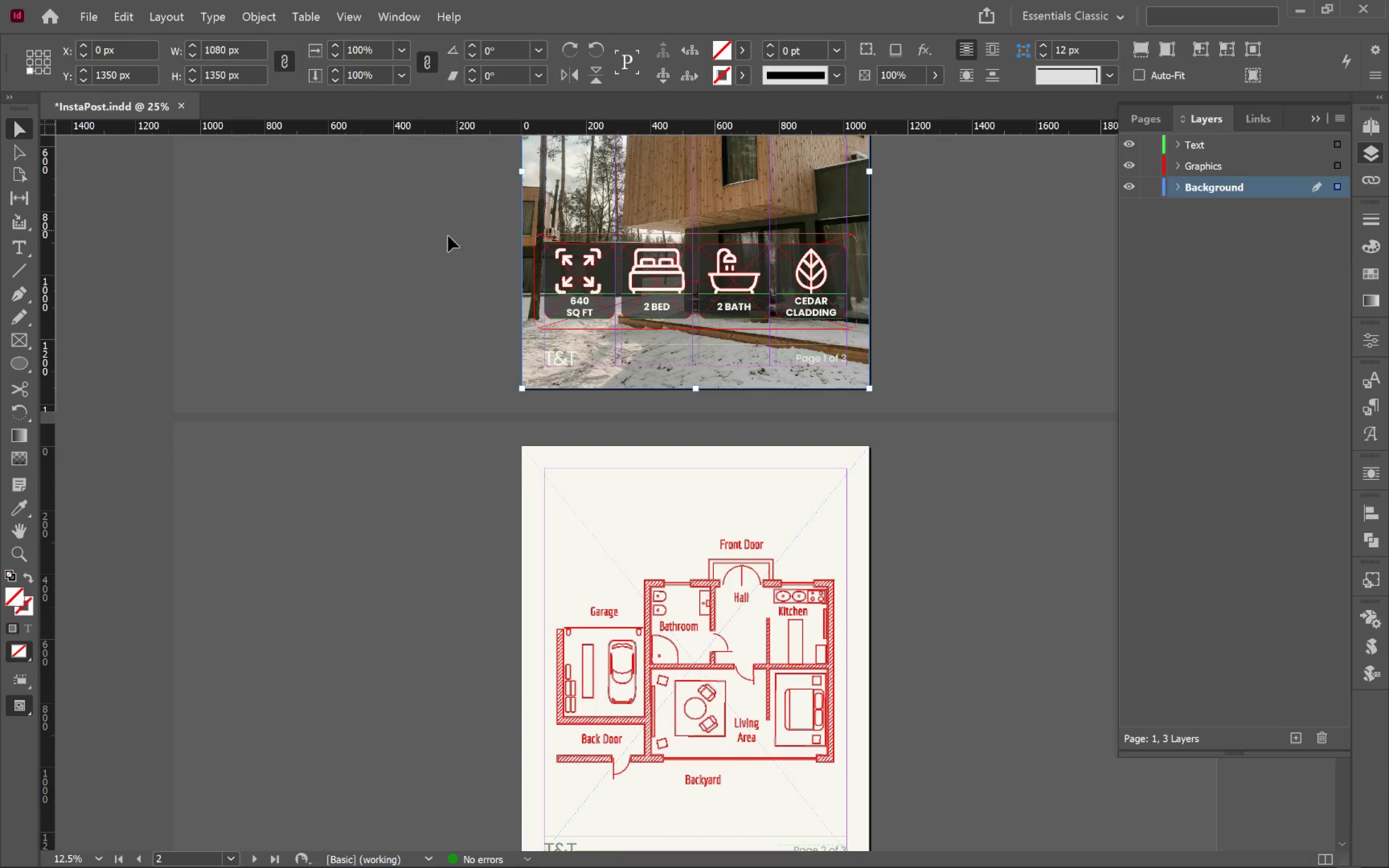 
left_click([380, 257])
 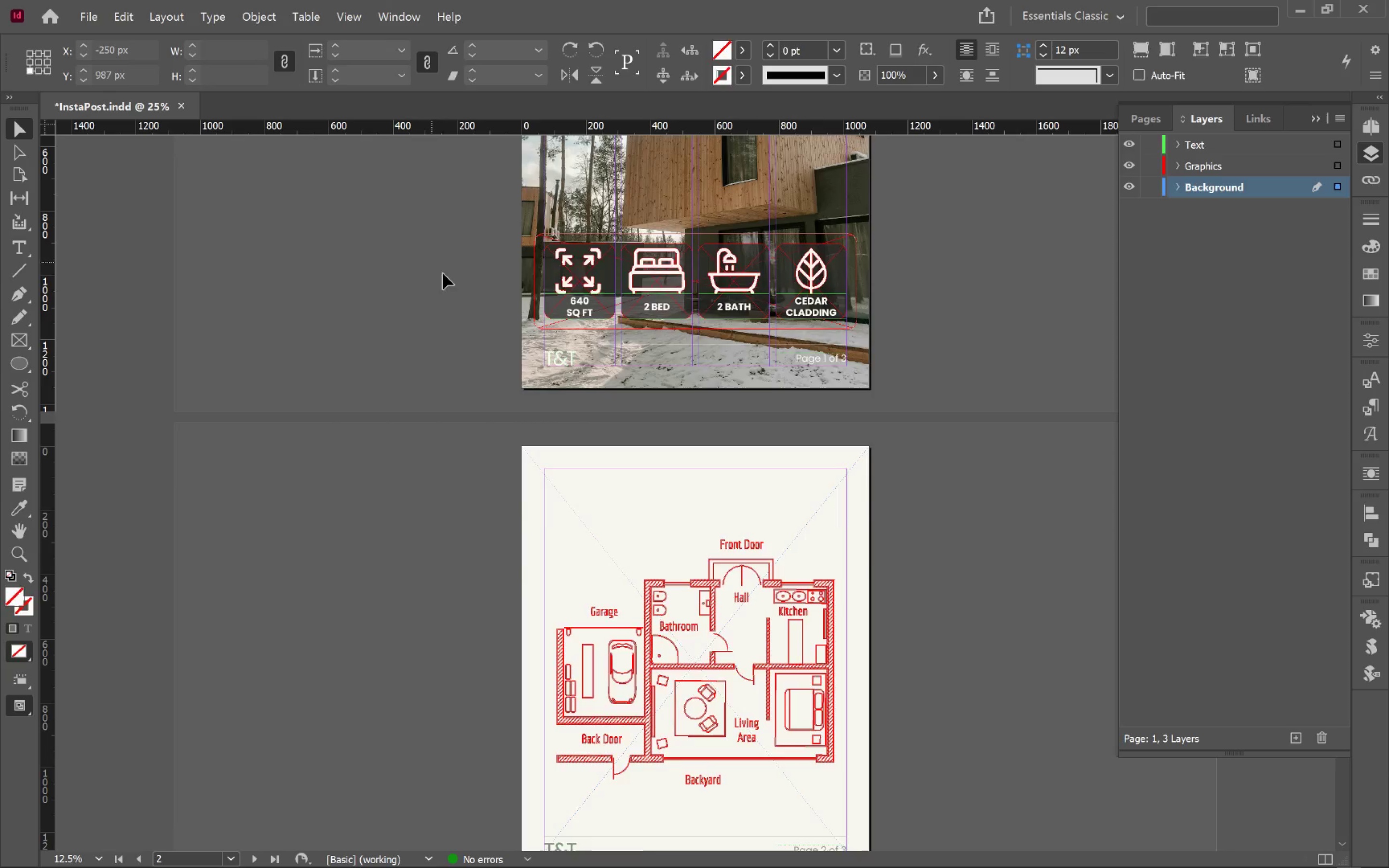 
scroll: coordinate [455, 284], scroll_direction: up, amount: 2.0
 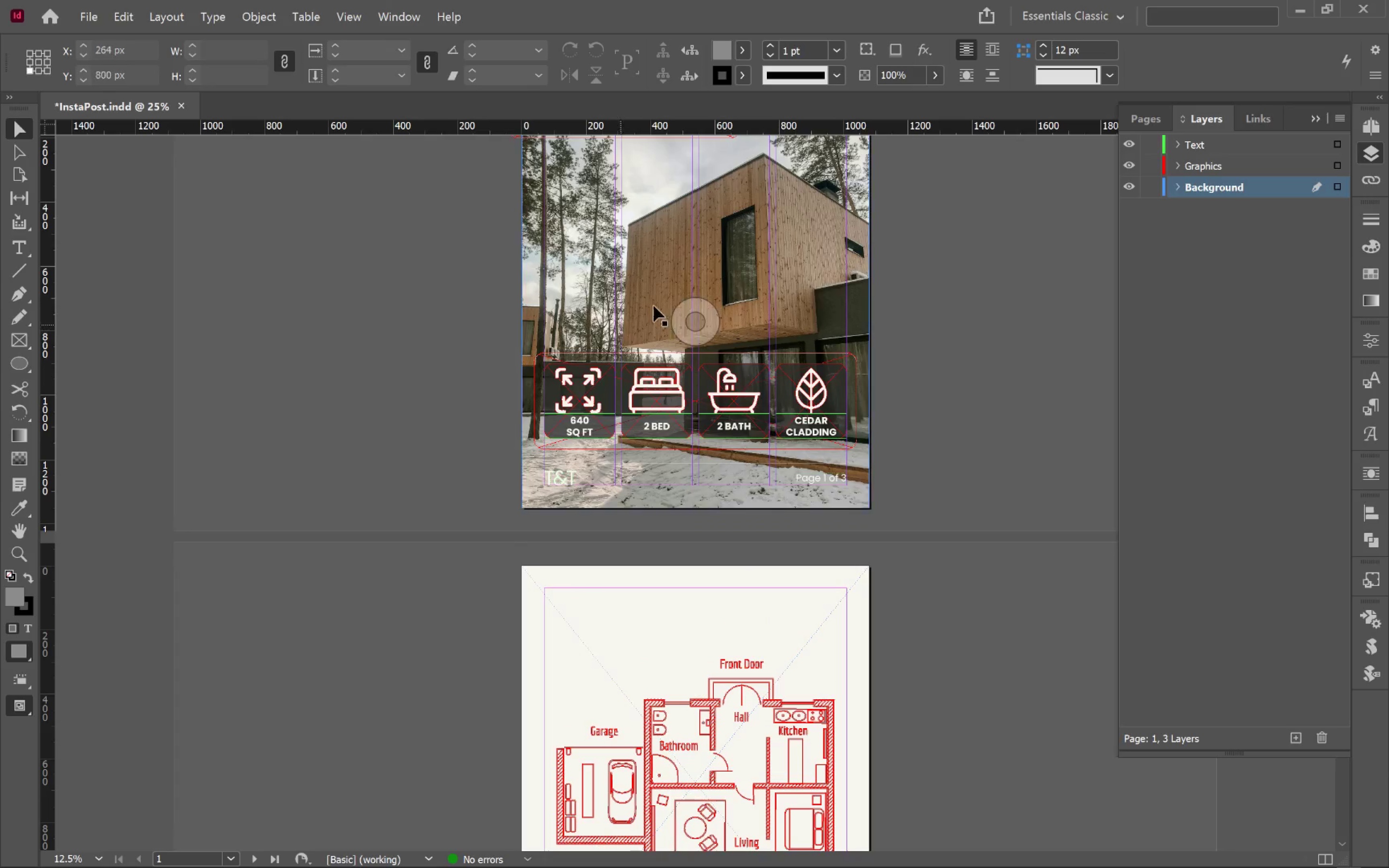 
left_click([678, 285])
 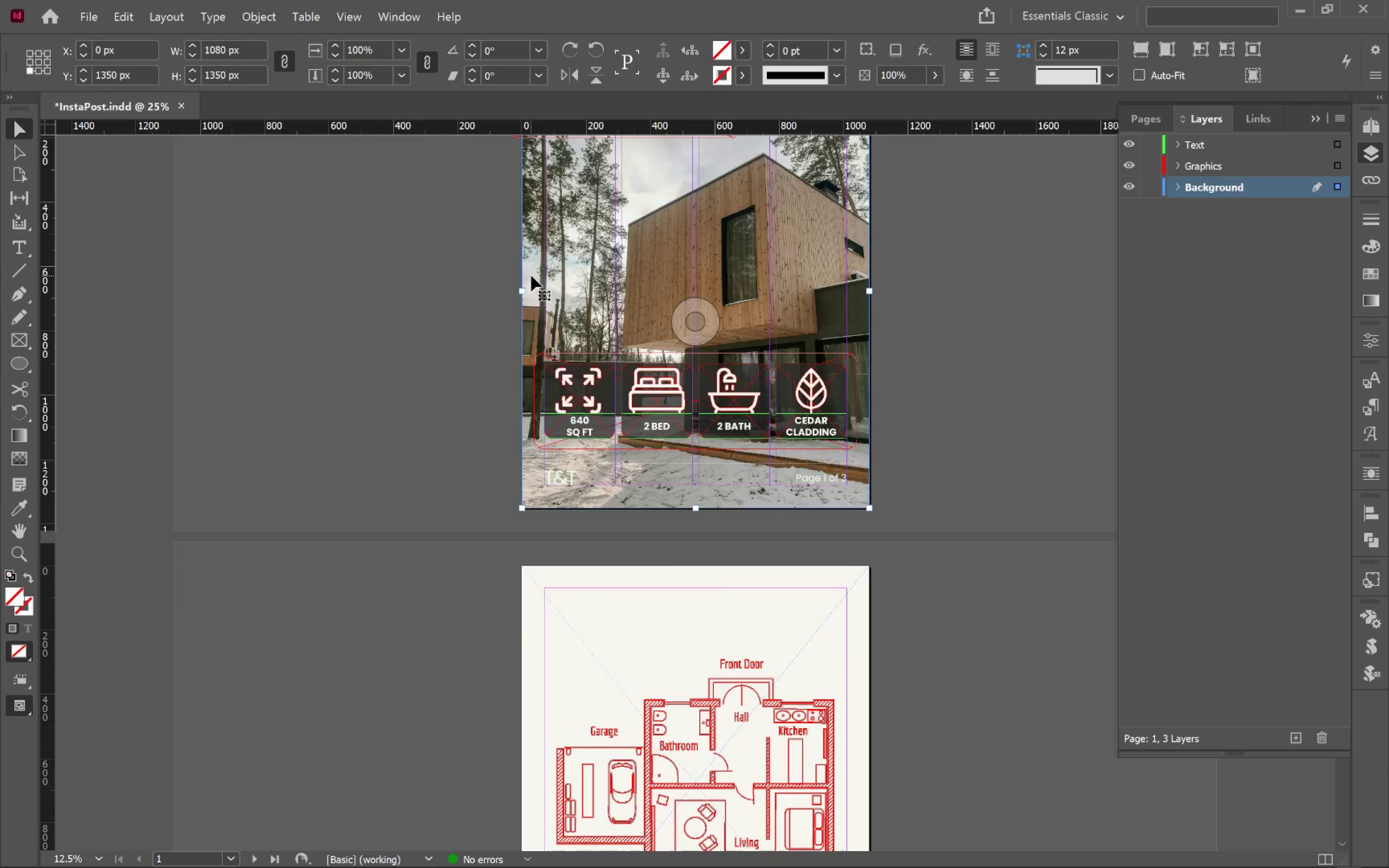 
scroll: coordinate [543, 288], scroll_direction: up, amount: 2.0
 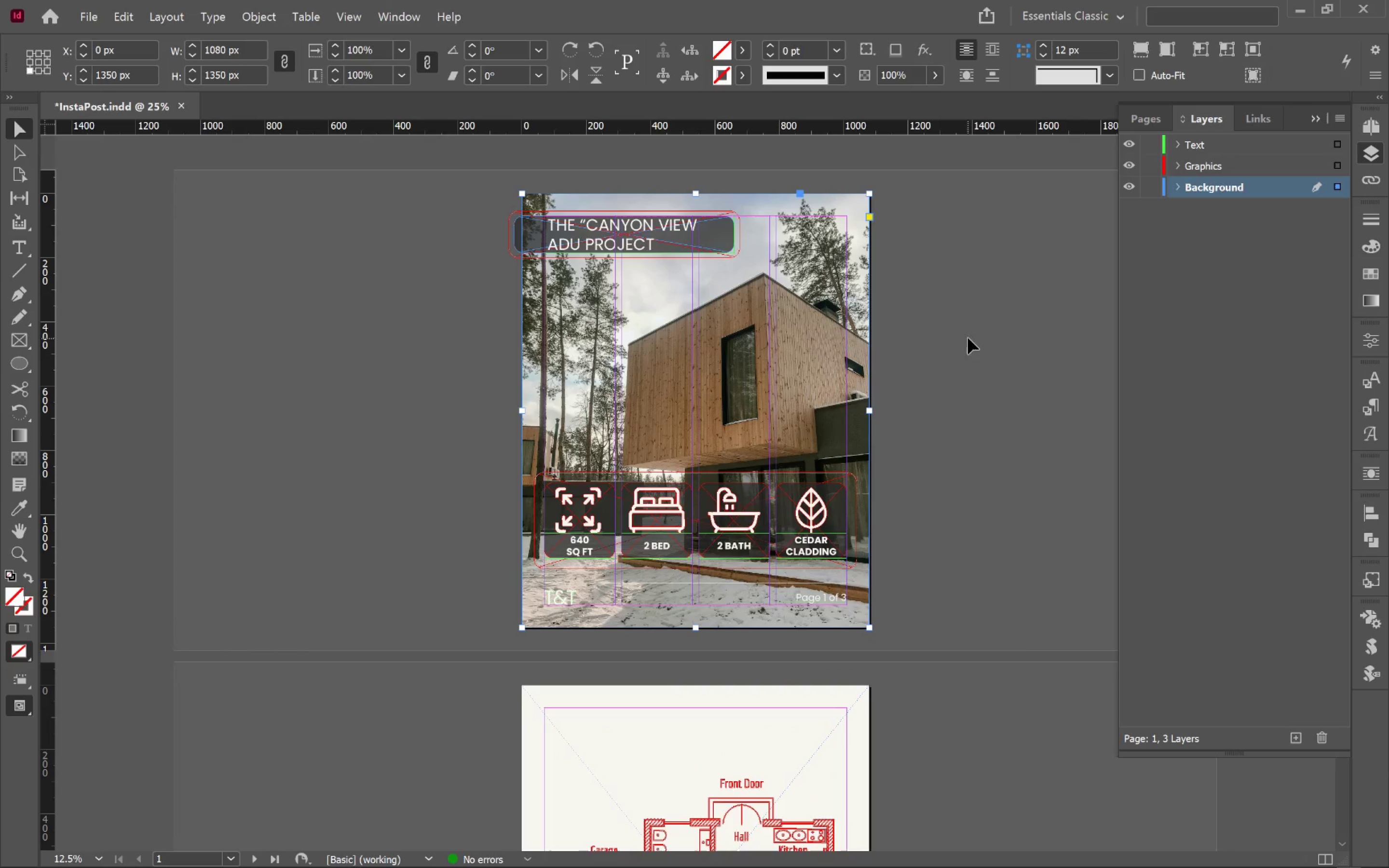 
left_click([967, 338])
 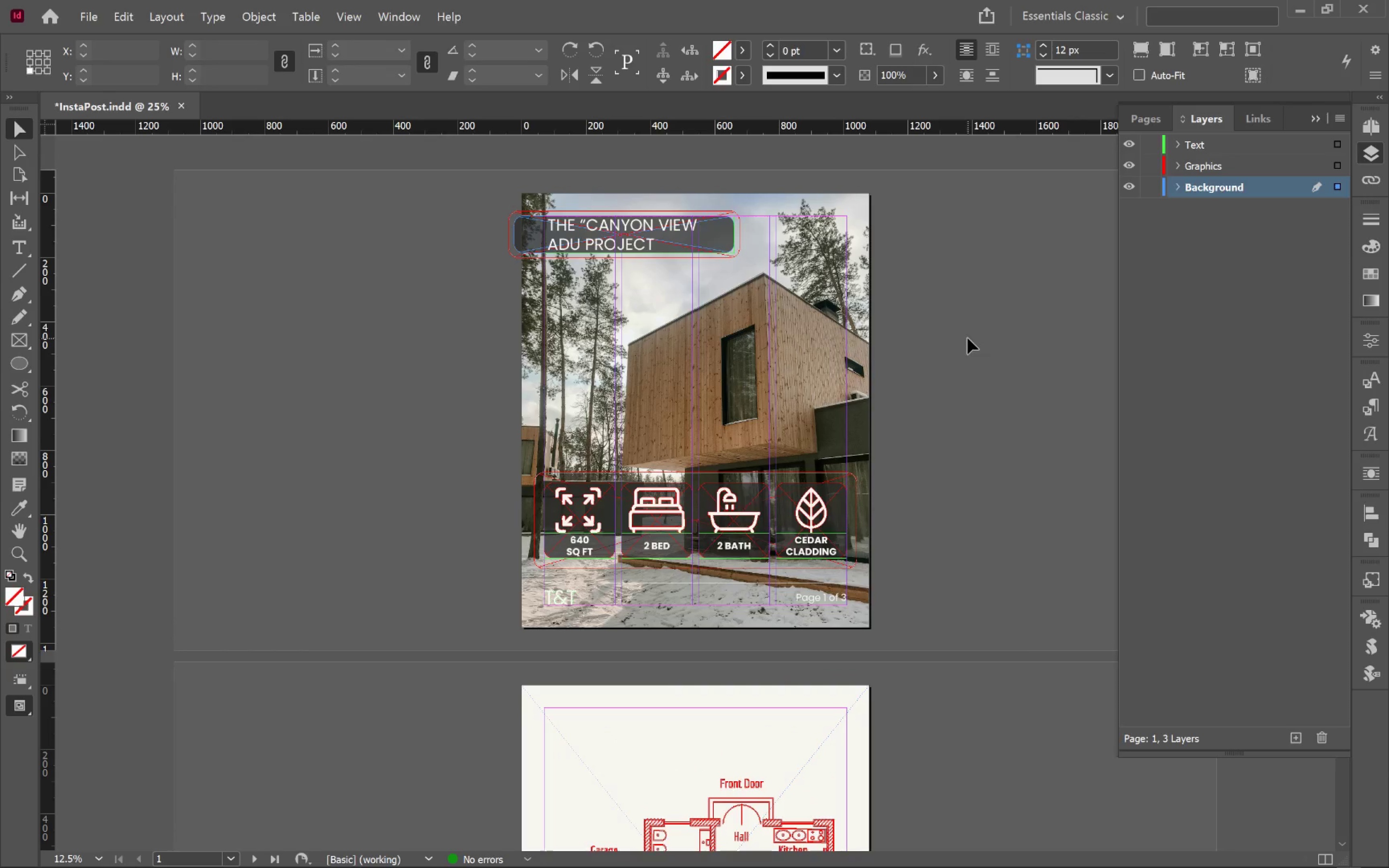 
key(W)
 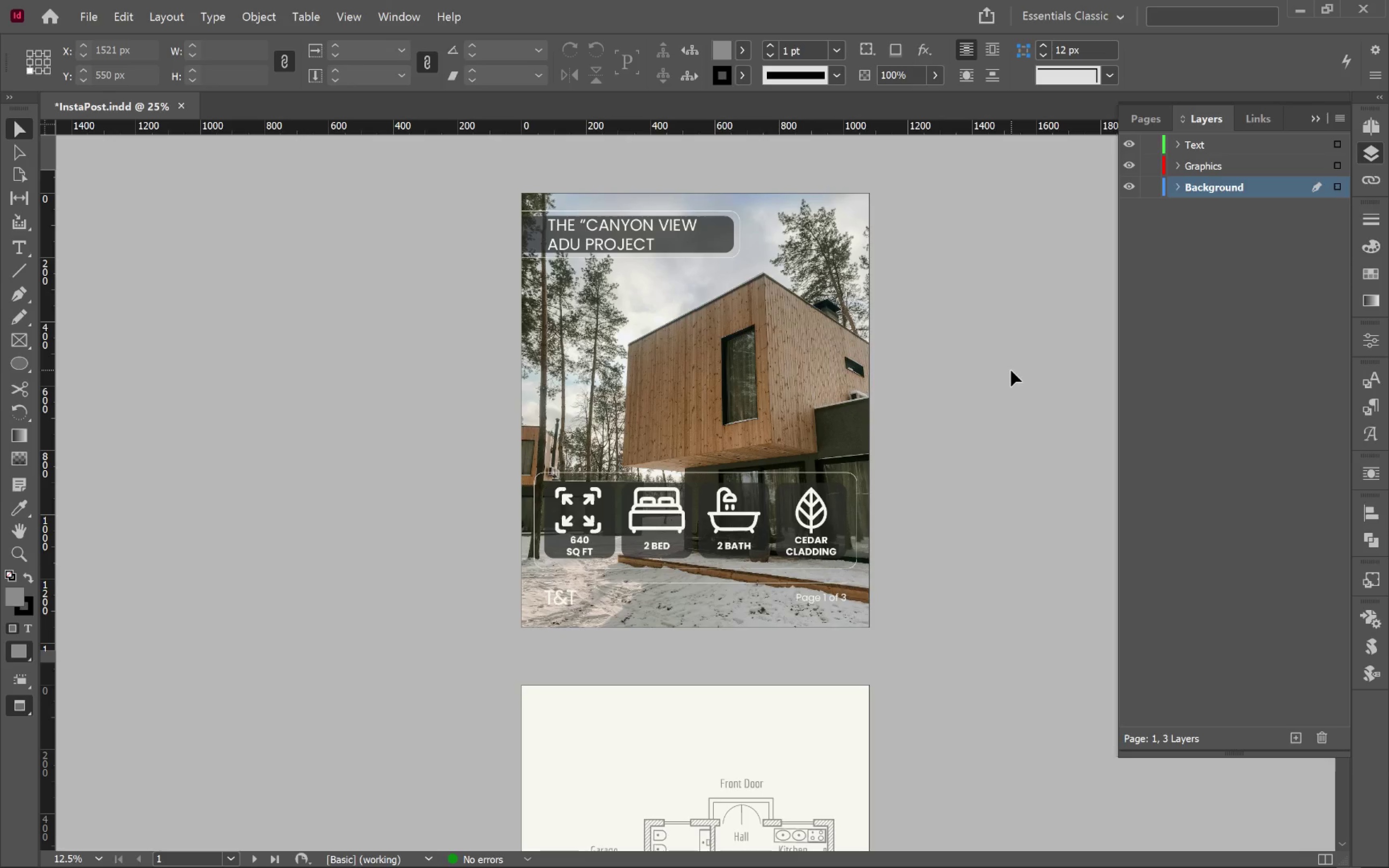 
wait(5.84)
 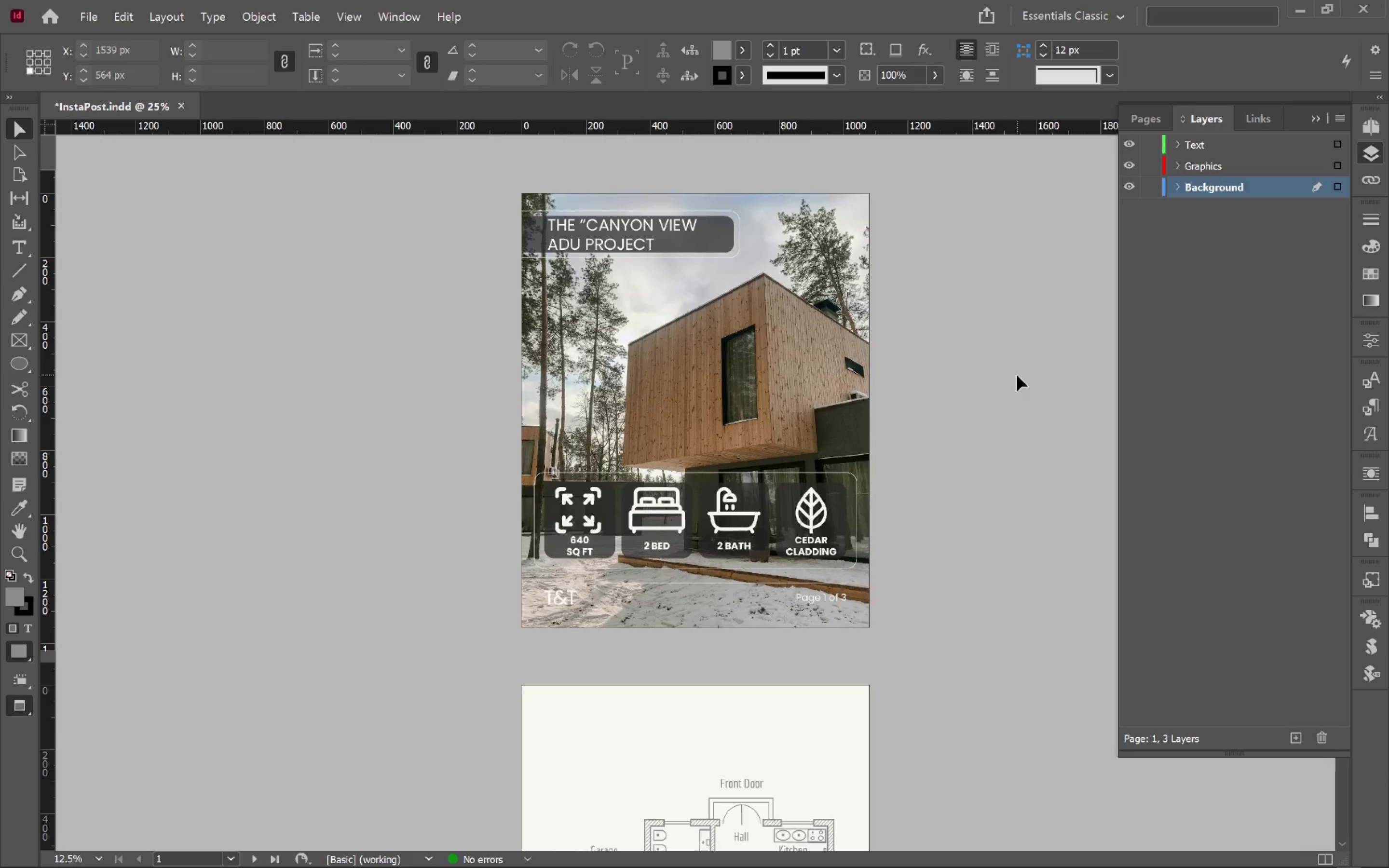 
scroll: coordinate [987, 427], scroll_direction: down, amount: 8.0
 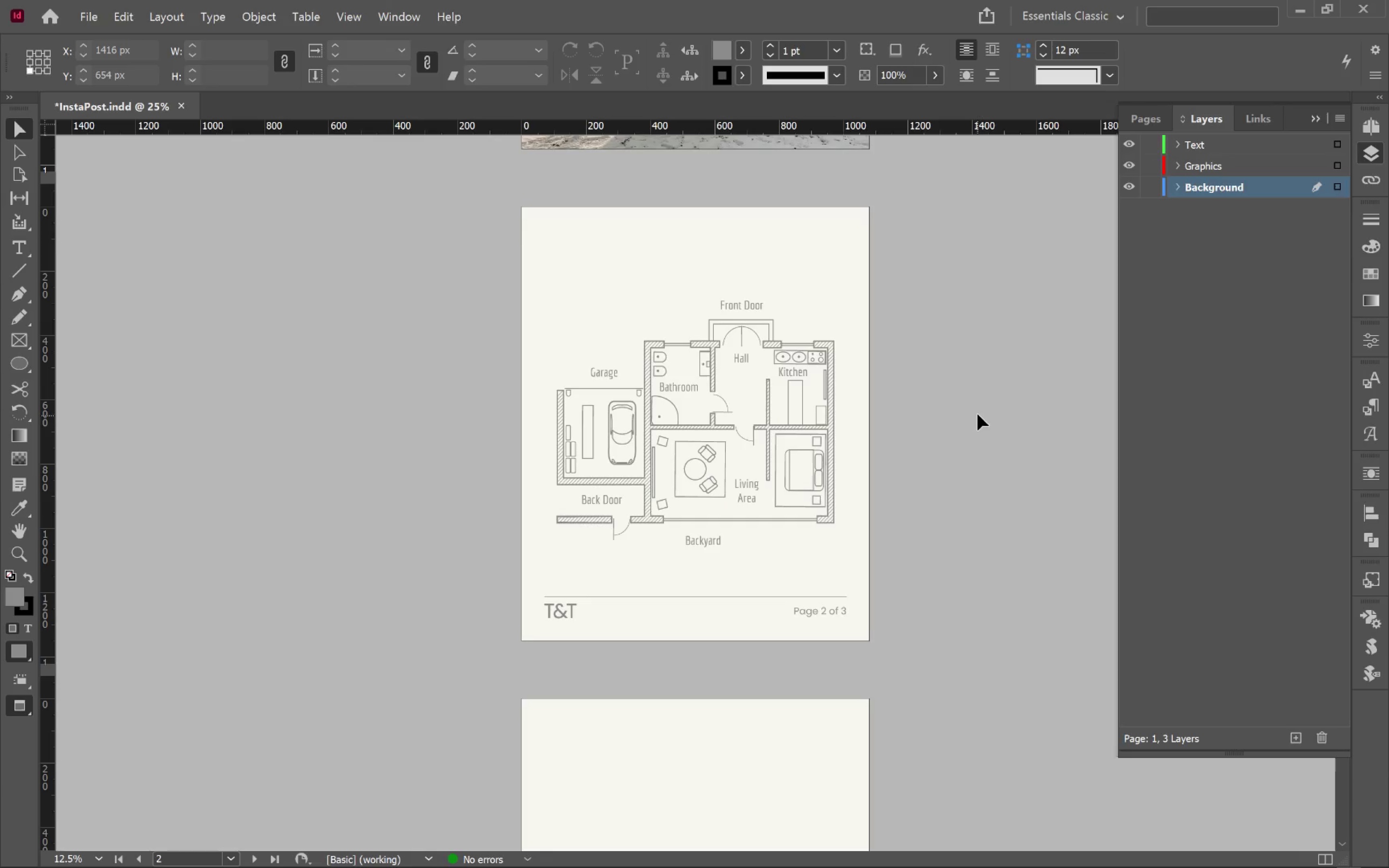 
left_click([978, 414])
 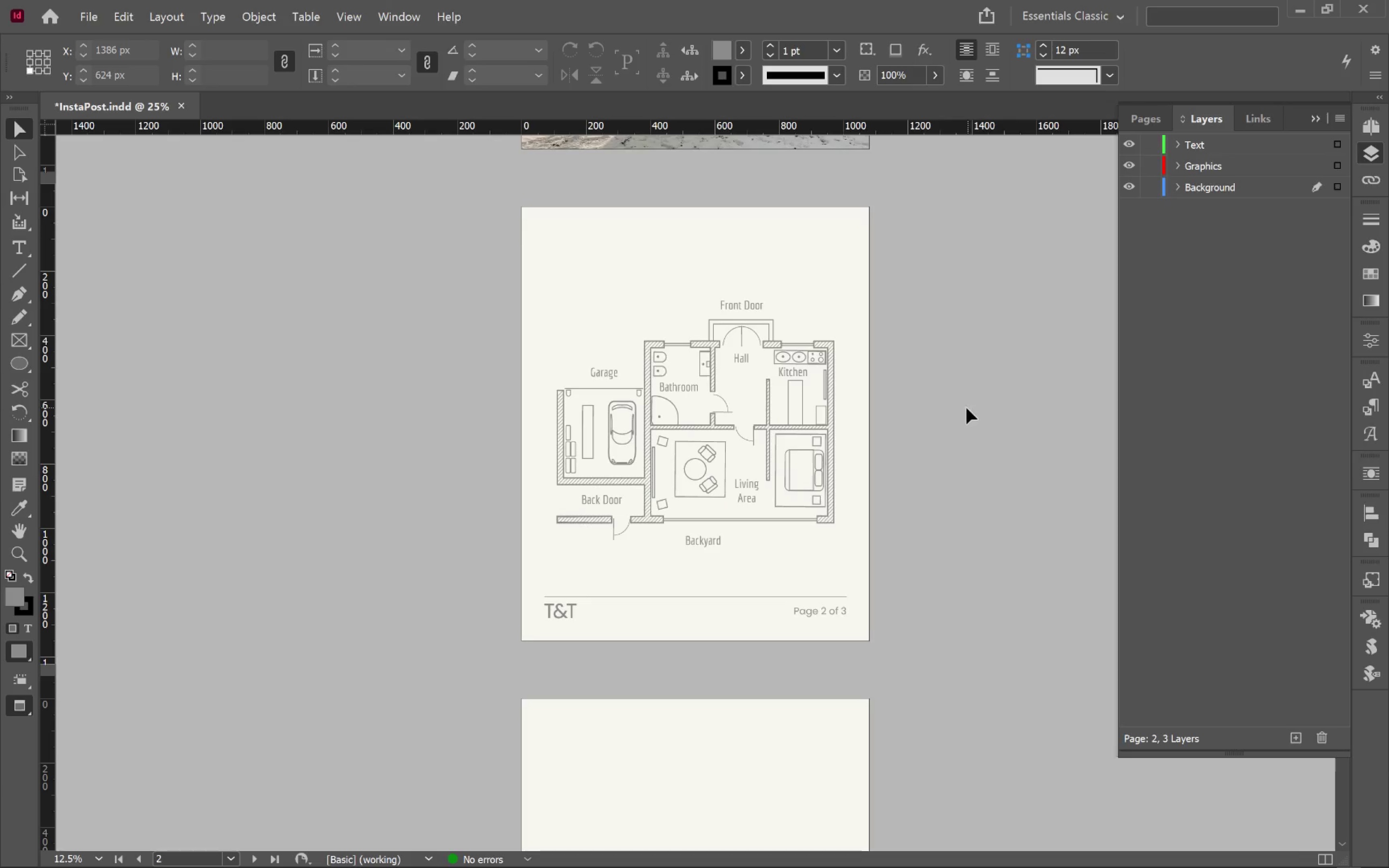 
scroll: coordinate [957, 423], scroll_direction: up, amount: 12.0
 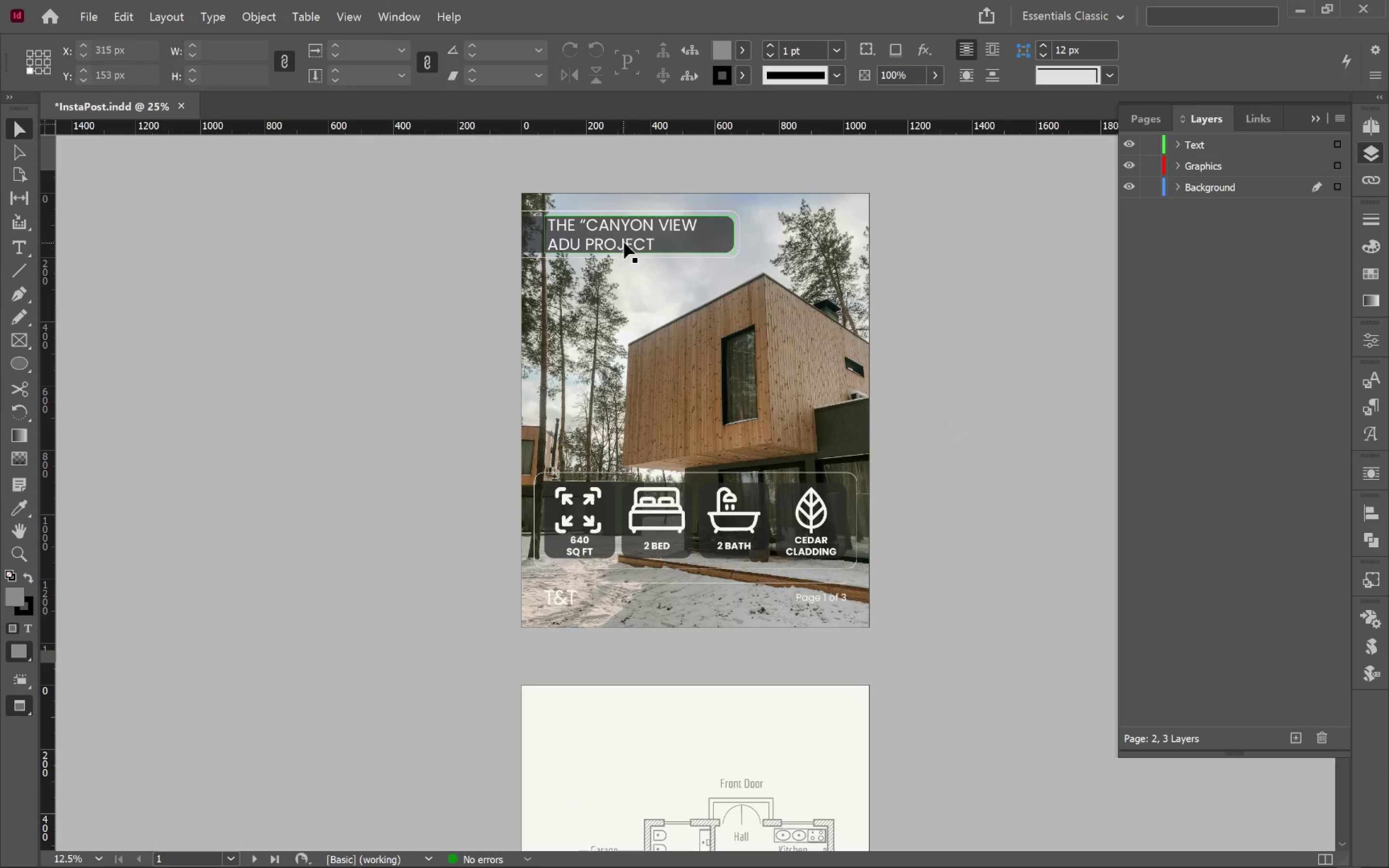 
left_click([627, 241])
 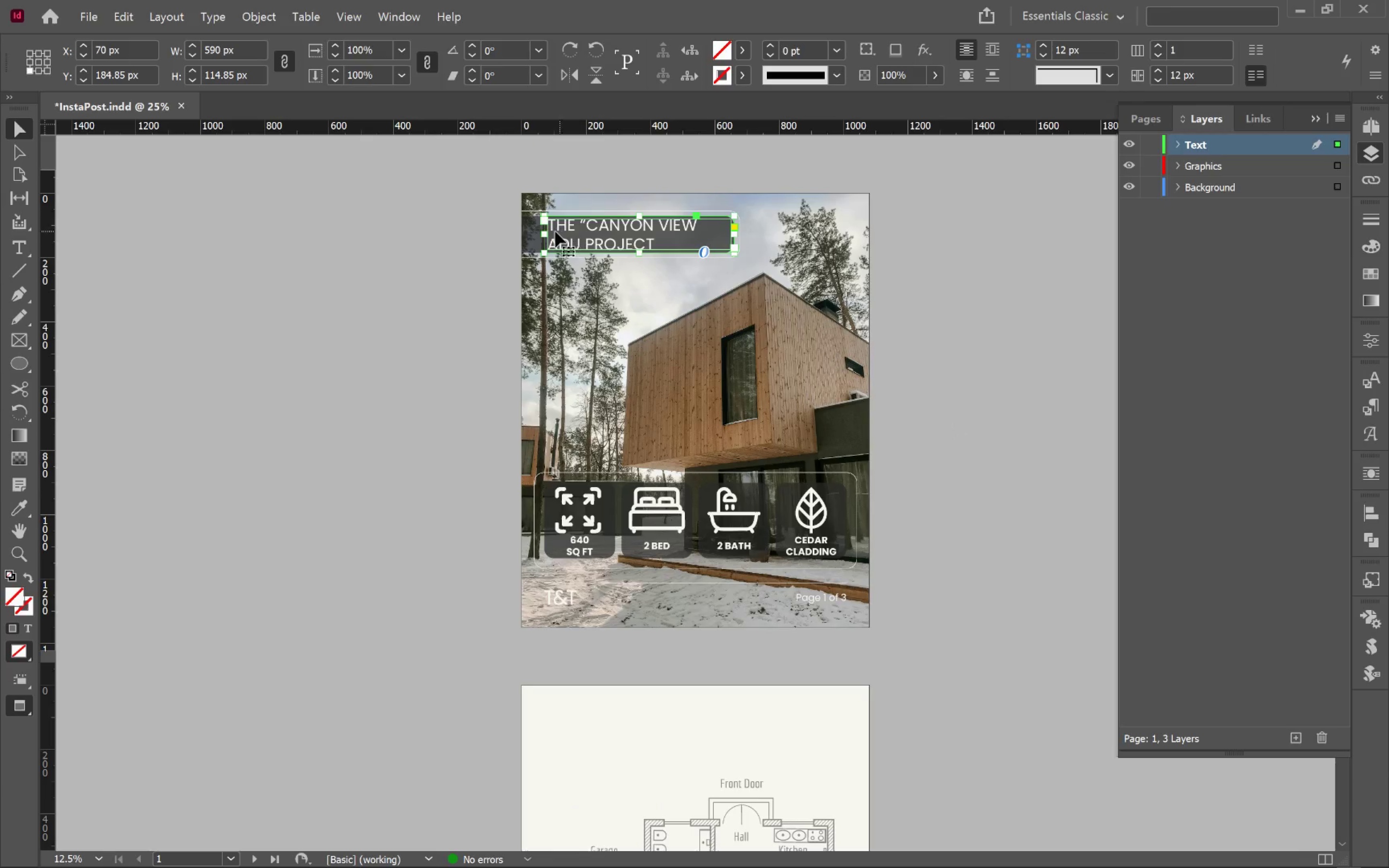 
hold_key(key=ShiftLeft, duration=0.78)
left_click([534, 238])
 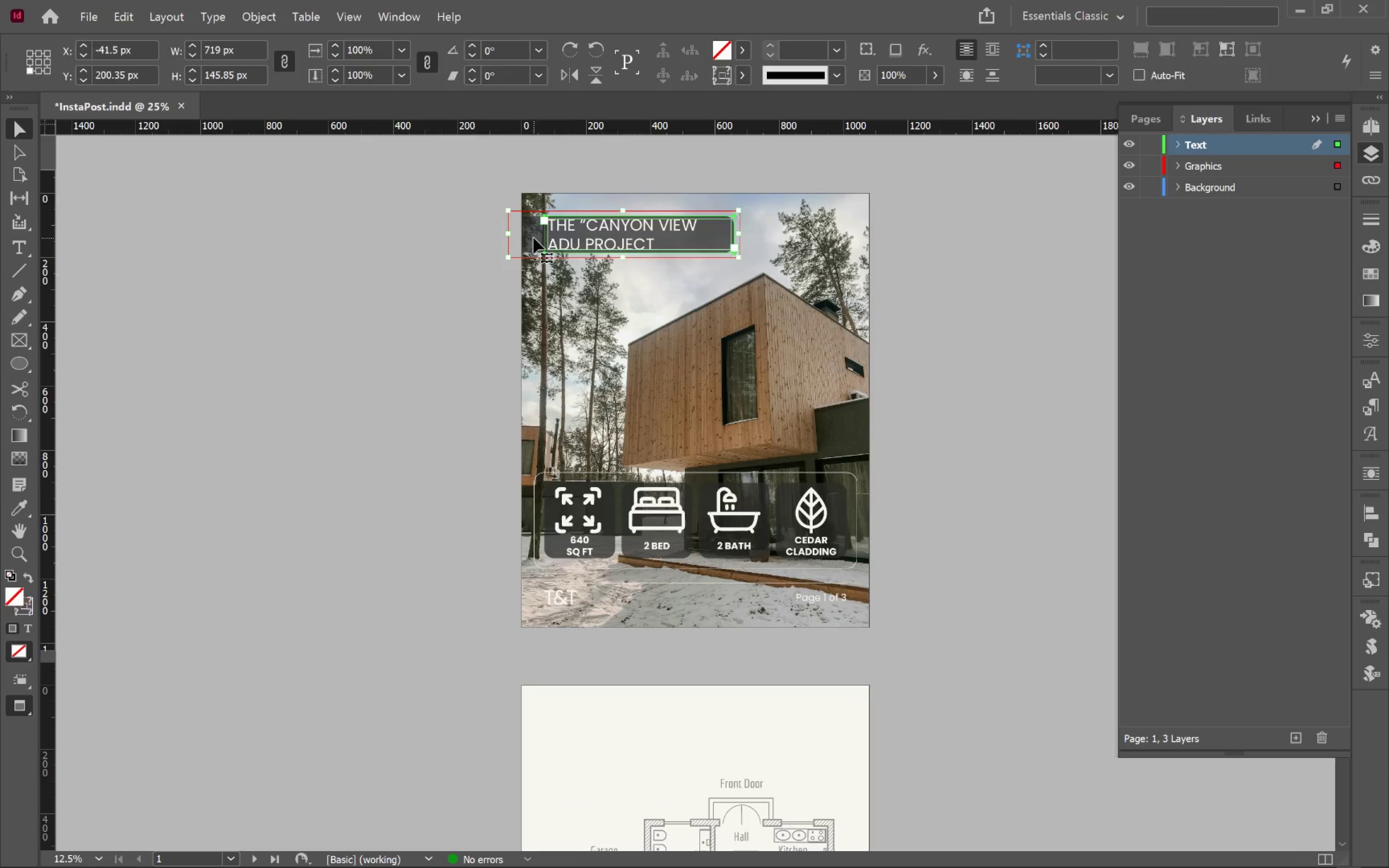 
key(Control+C)
 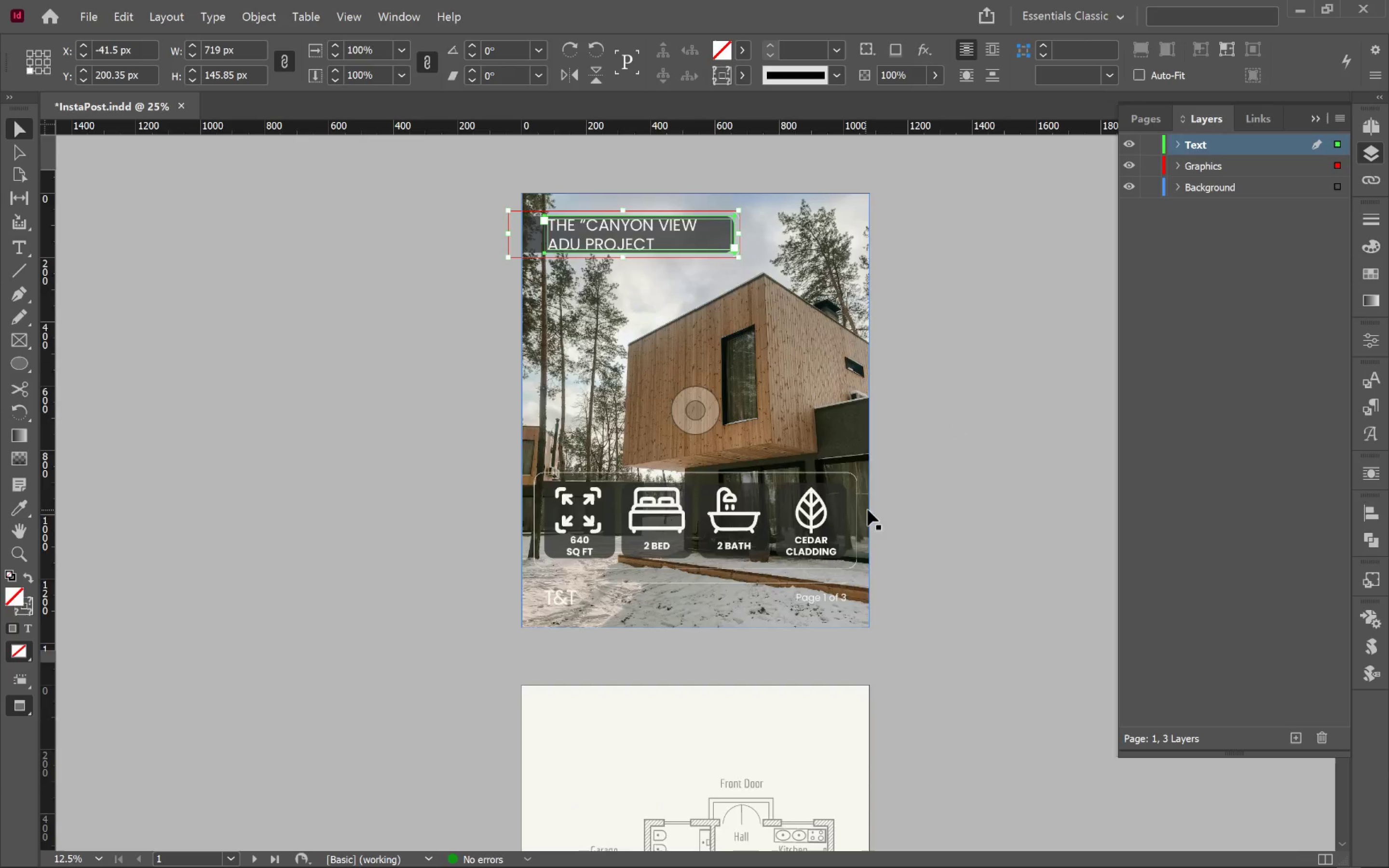 
scroll: coordinate [872, 503], scroll_direction: down, amount: 5.0
 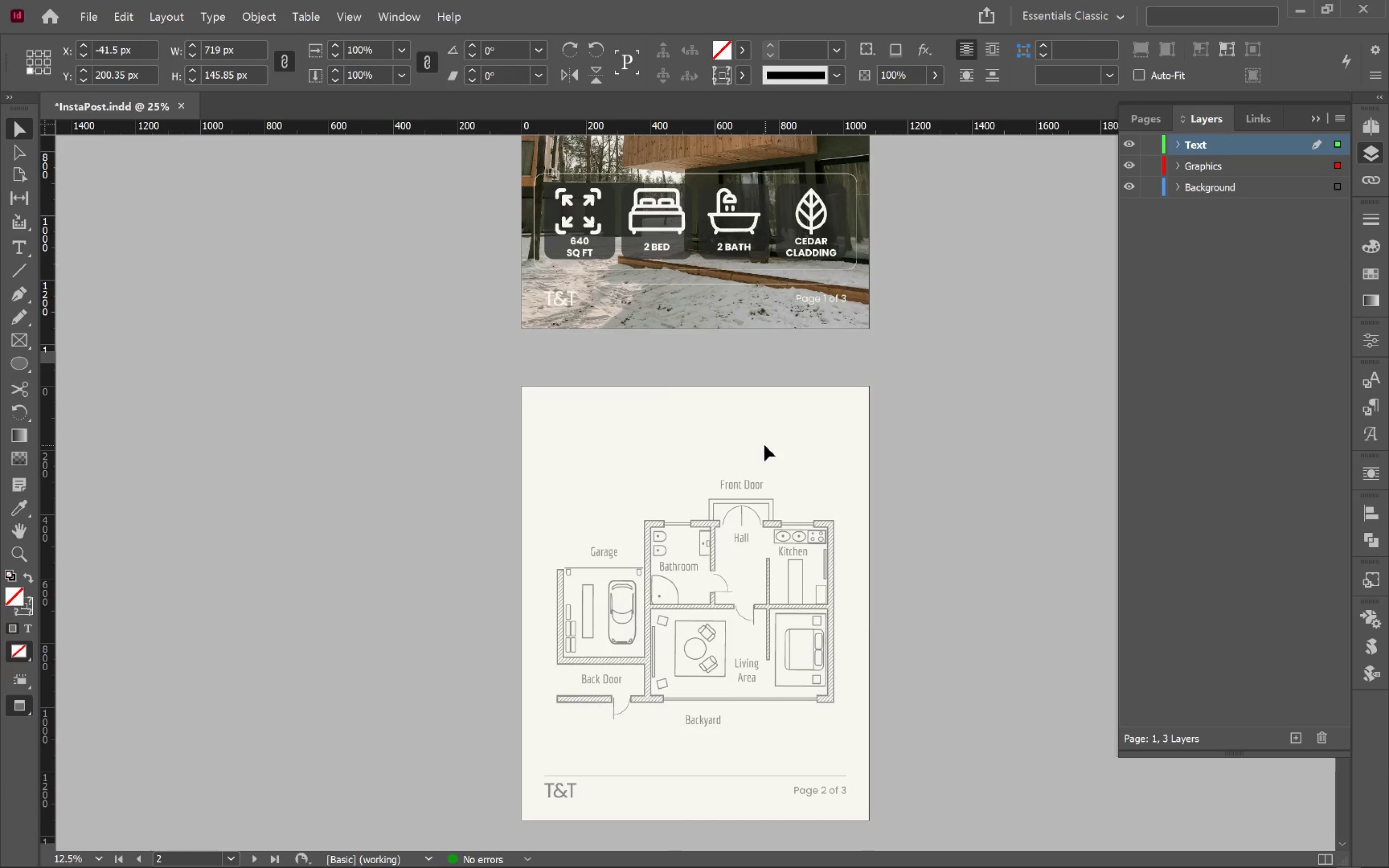 
key(Alt+Control+Shift+V)
 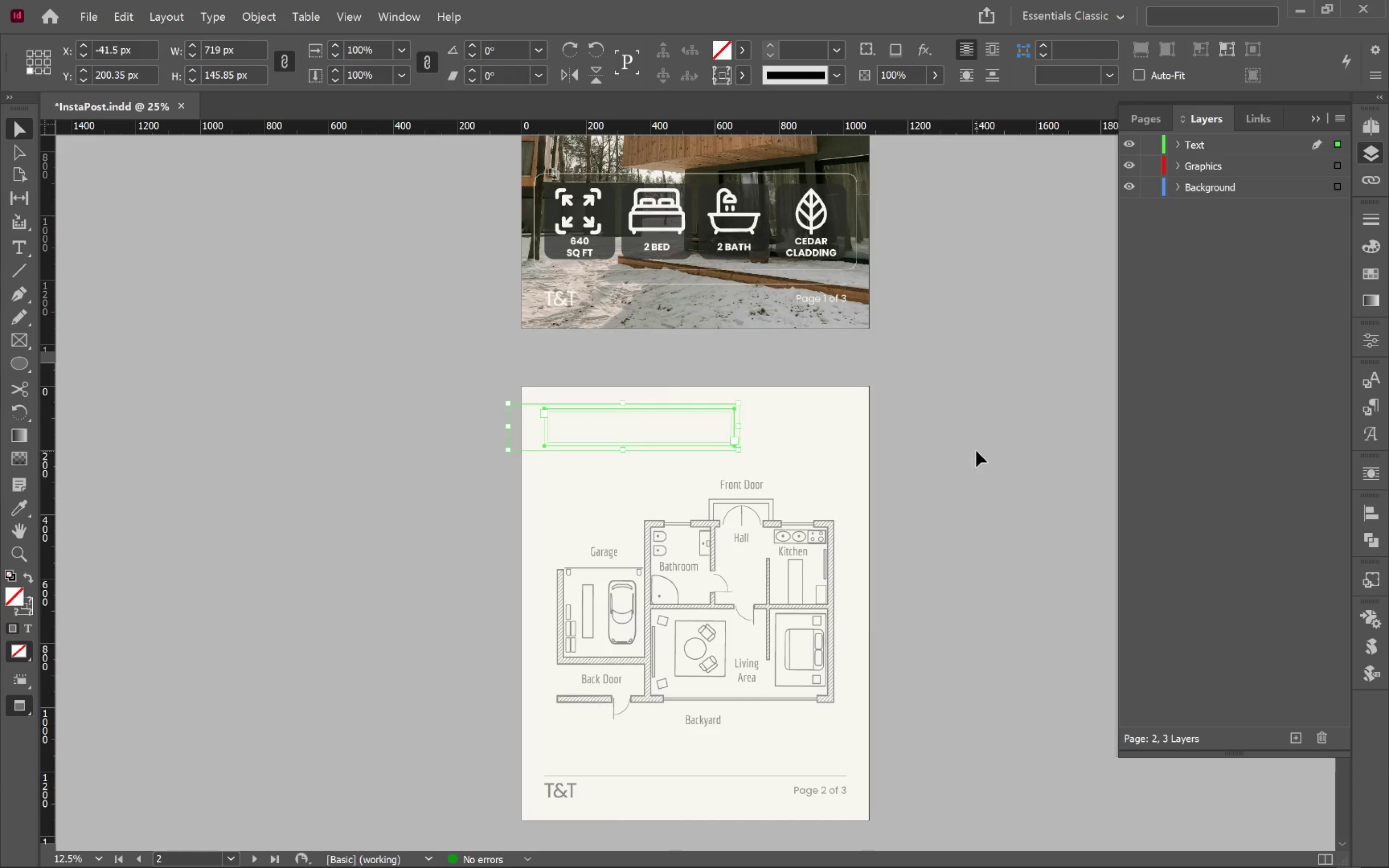 
left_click([976, 451])
 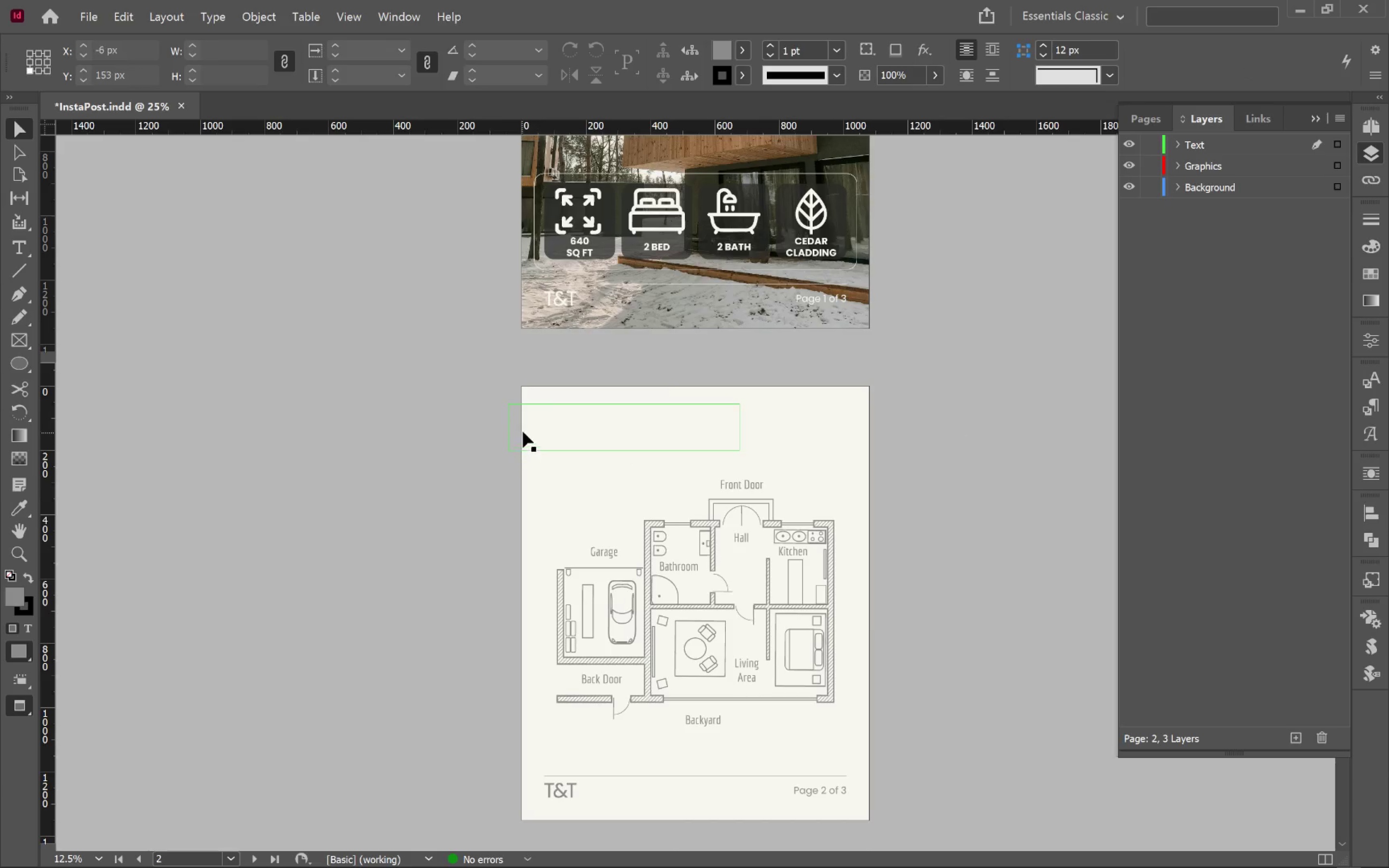 
left_click([526, 430])
 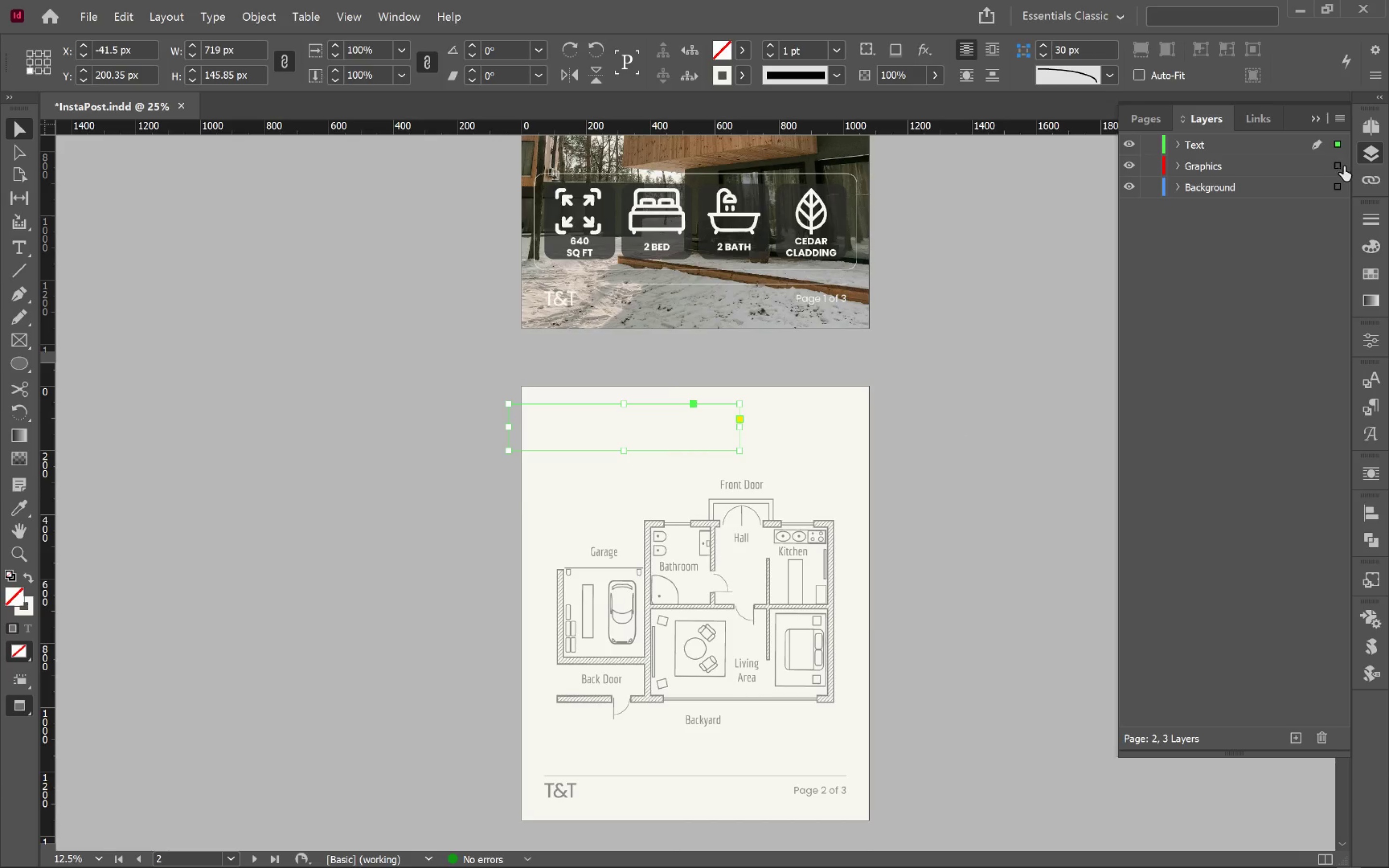 
left_click_drag(start_coordinate=[1338, 142], to_coordinate=[1342, 192])
 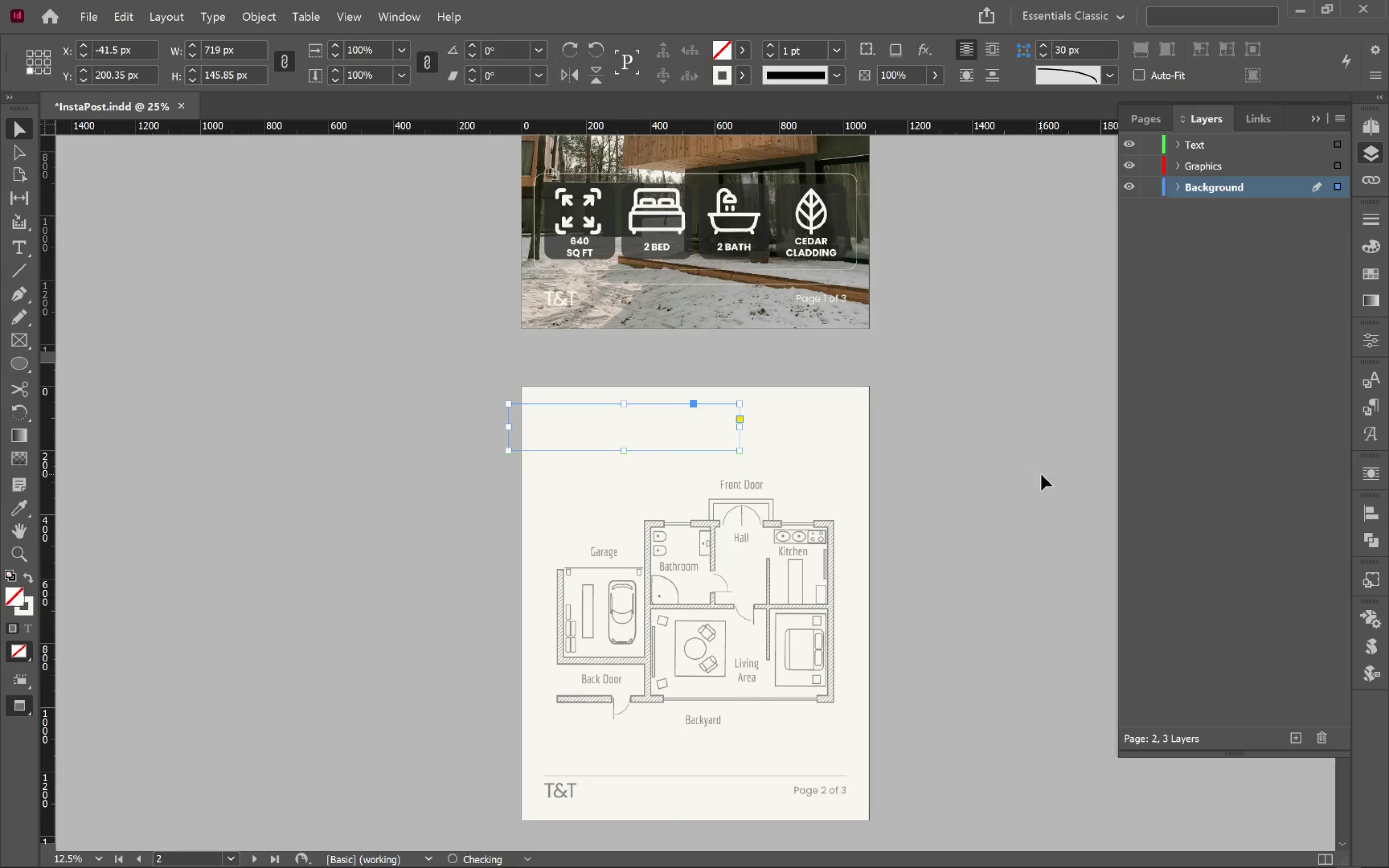 
scroll: coordinate [1039, 464], scroll_direction: up, amount: 9.0
 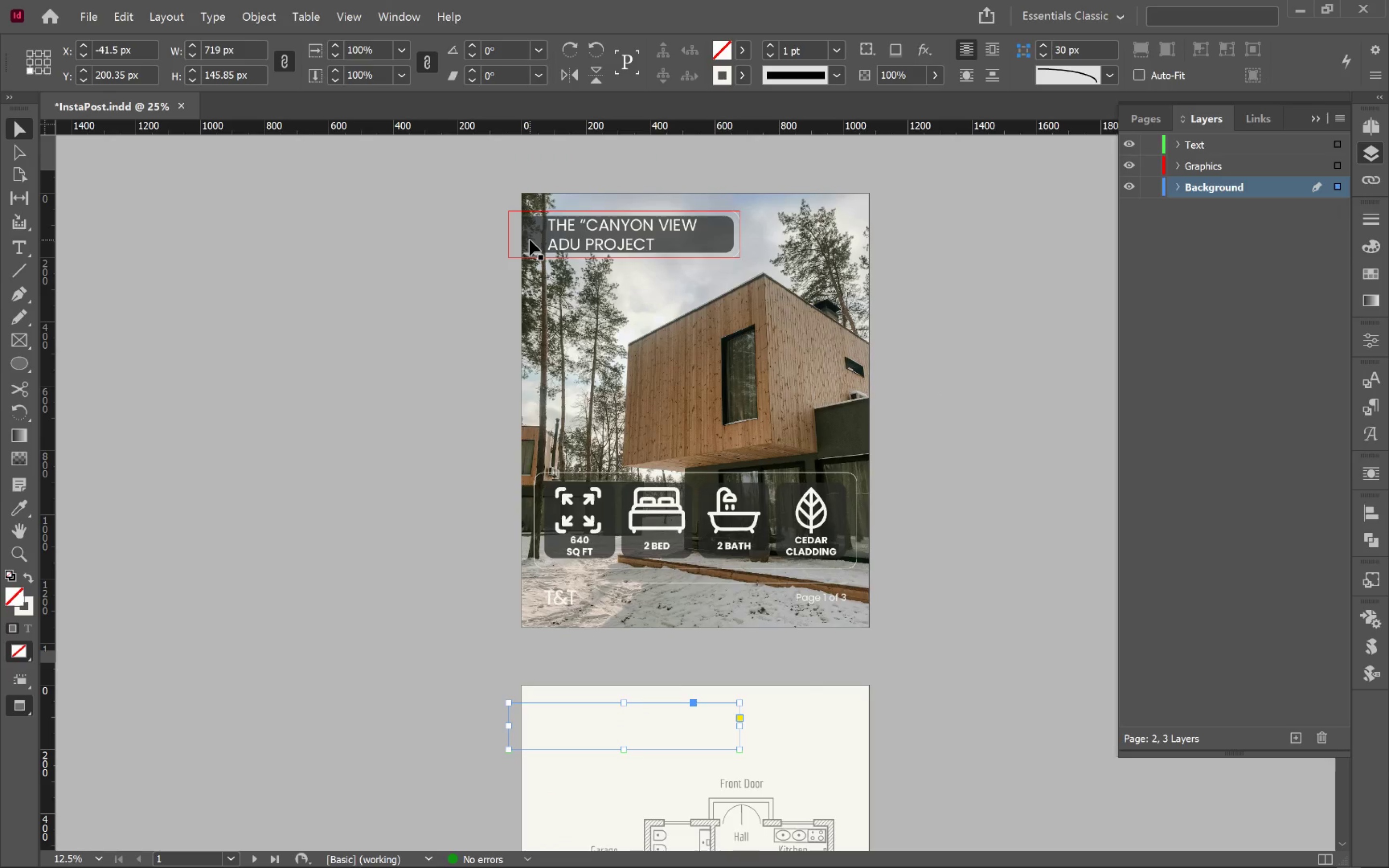 
left_click([530, 240])
 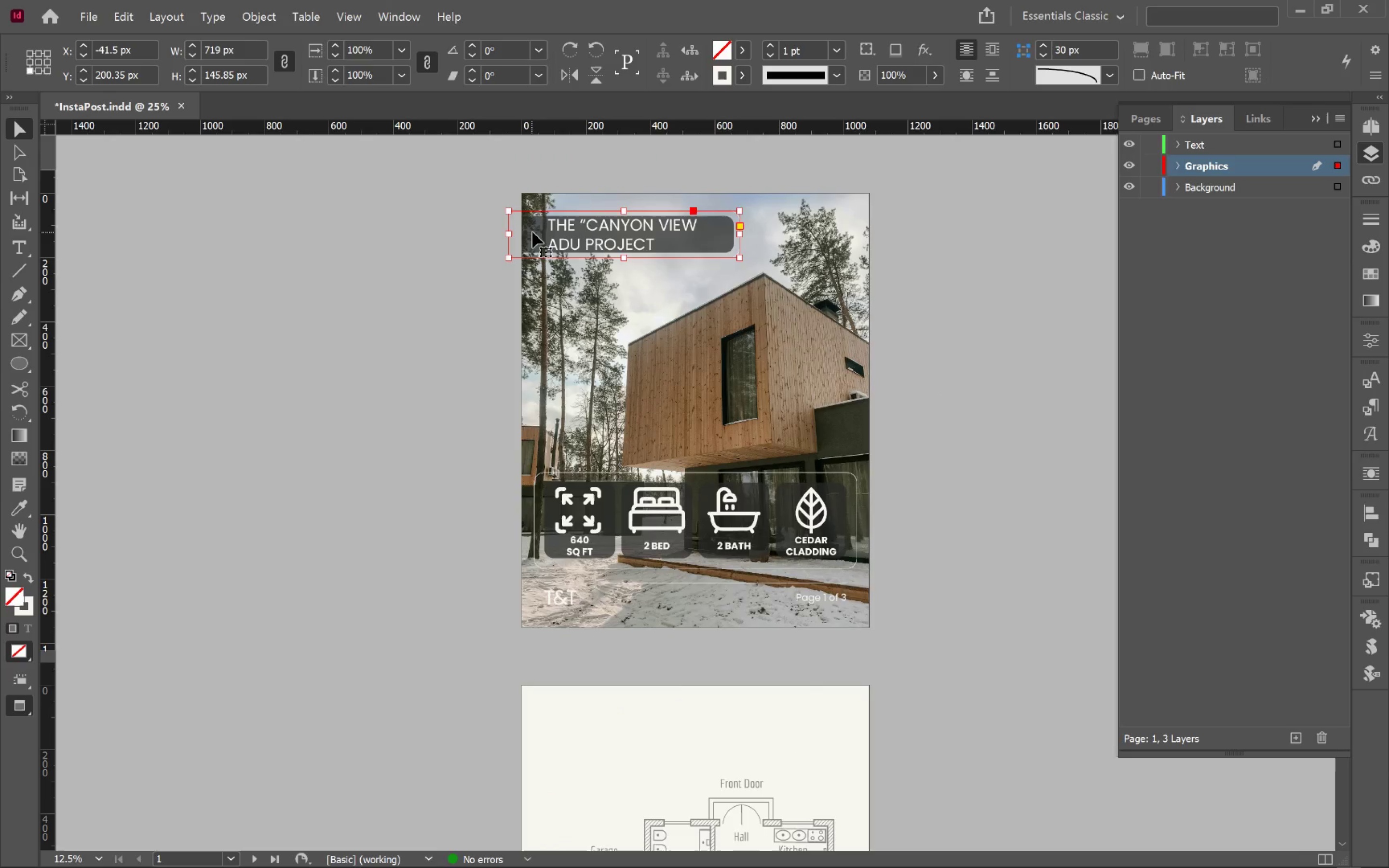 
left_click_drag(start_coordinate=[532, 231], to_coordinate=[535, 254])
 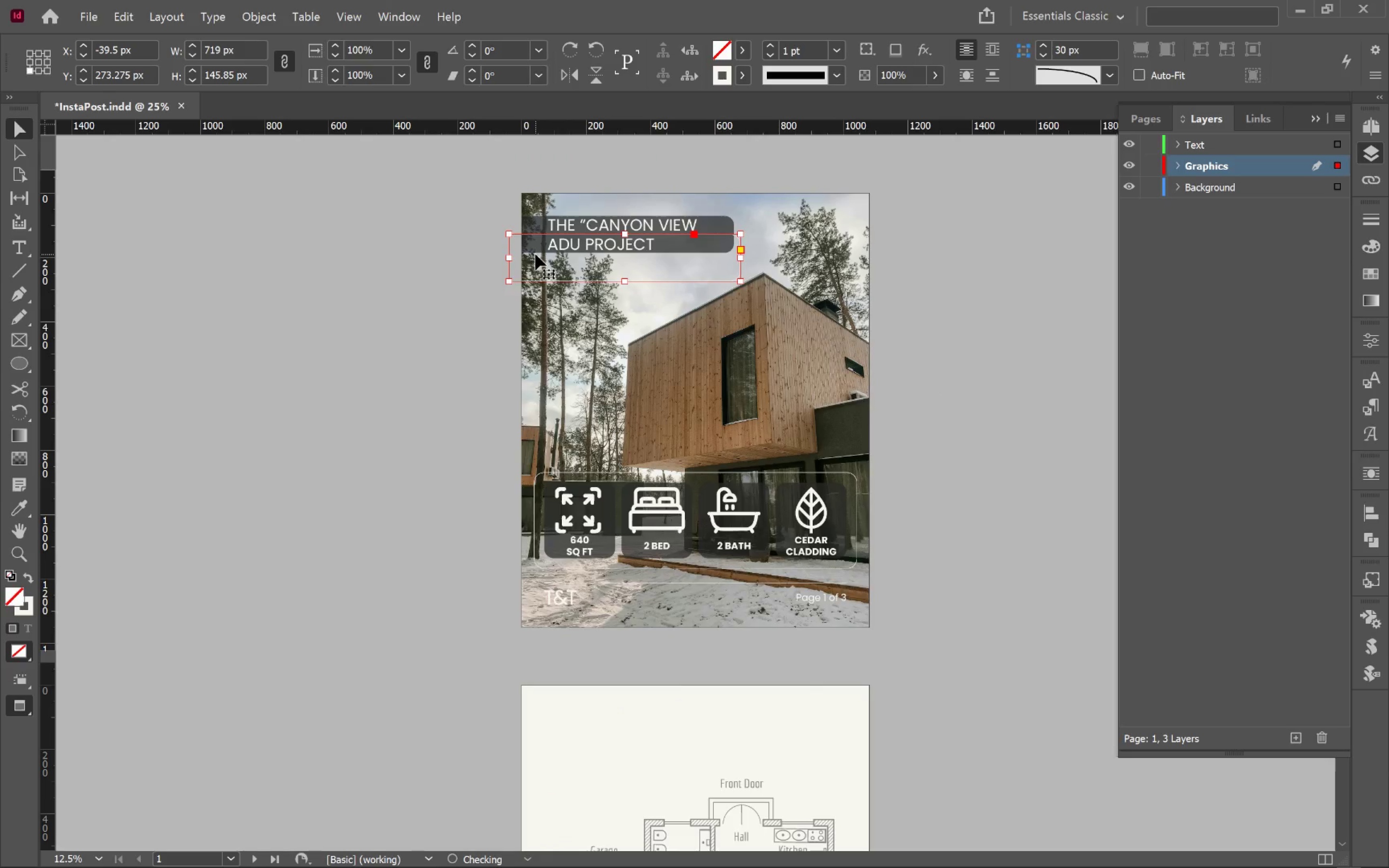 
key(Control+Z)
 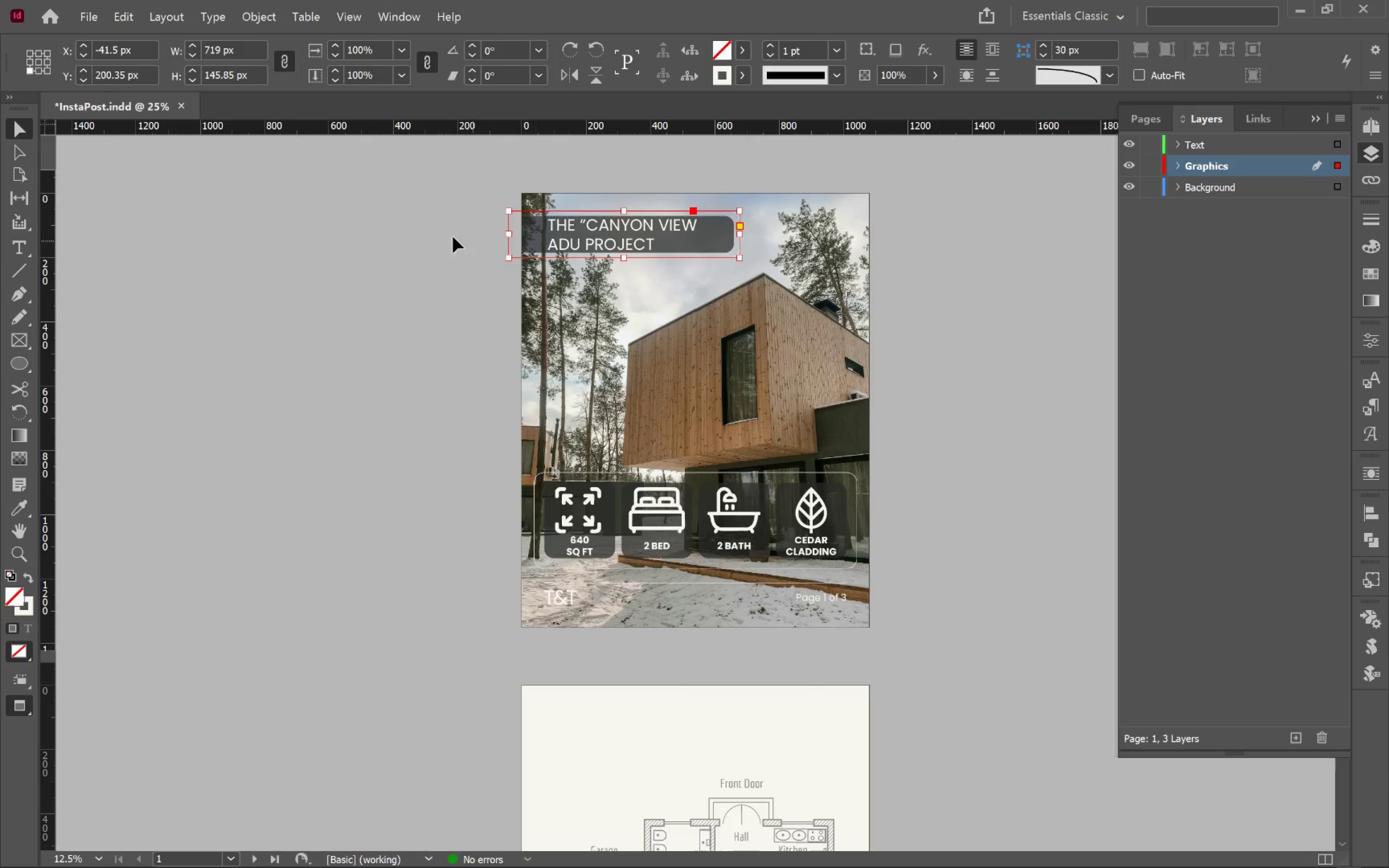 
left_click([441, 241])
 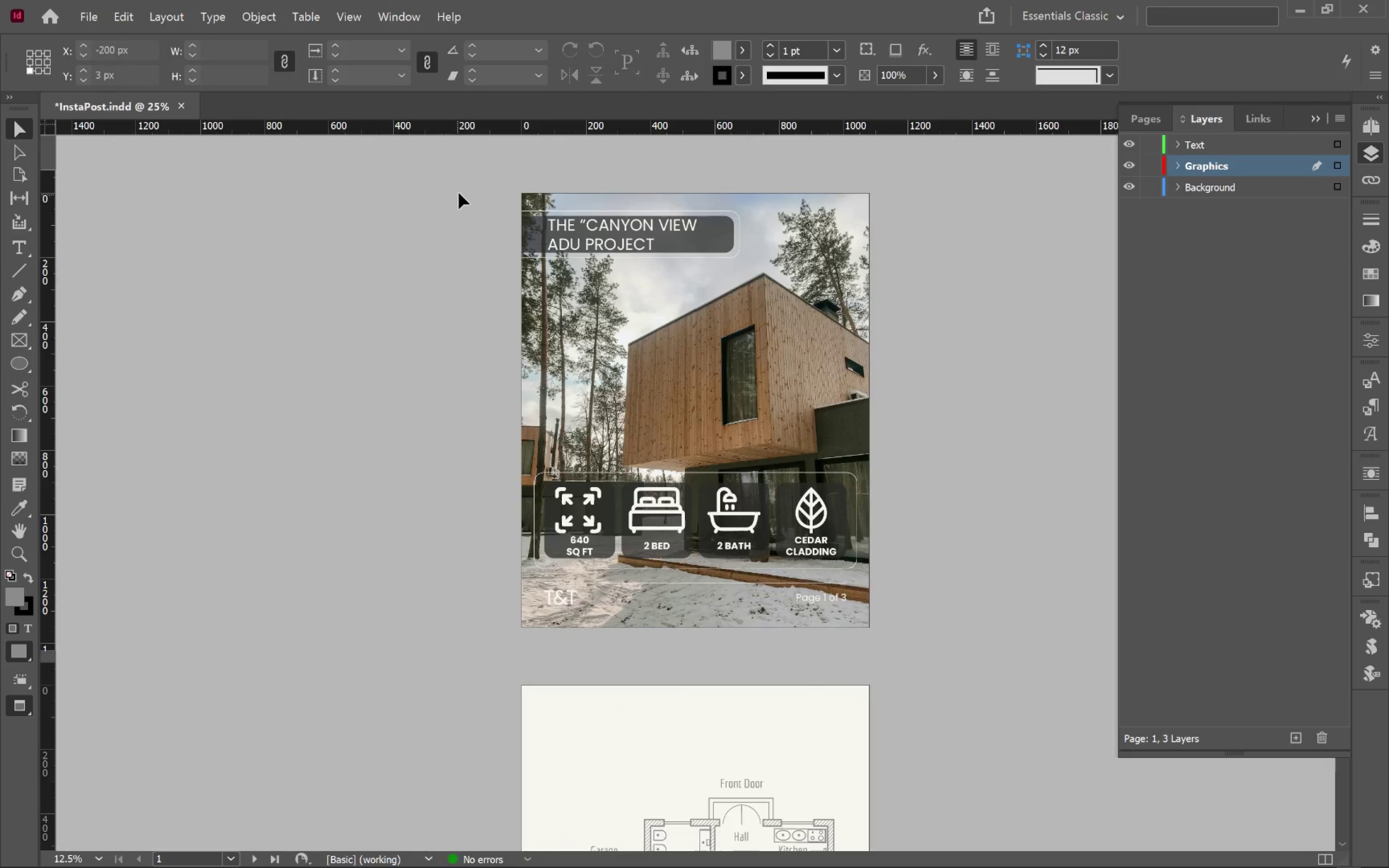 
left_click_drag(start_coordinate=[465, 190], to_coordinate=[516, 315])
 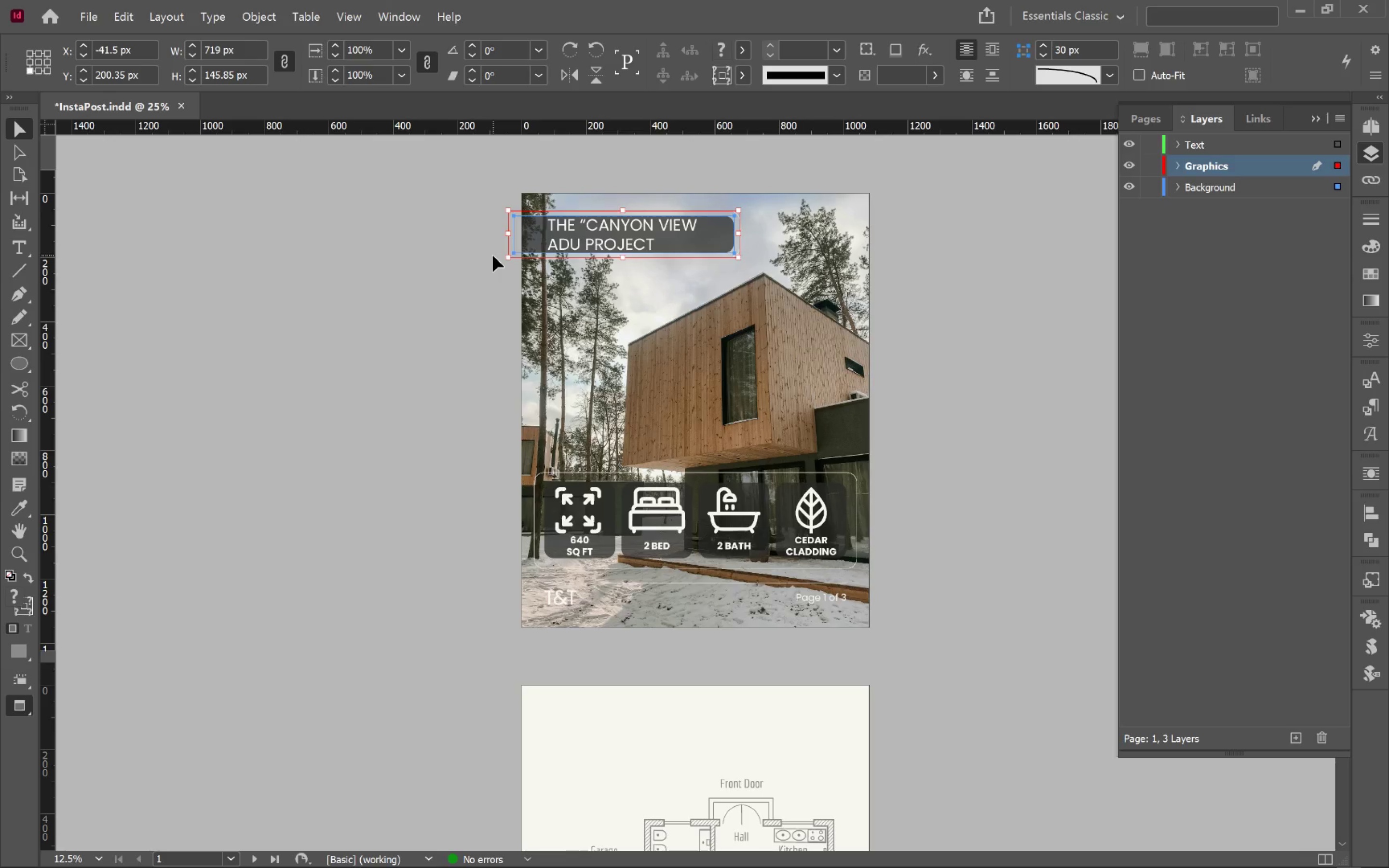 
key(Control+C)
 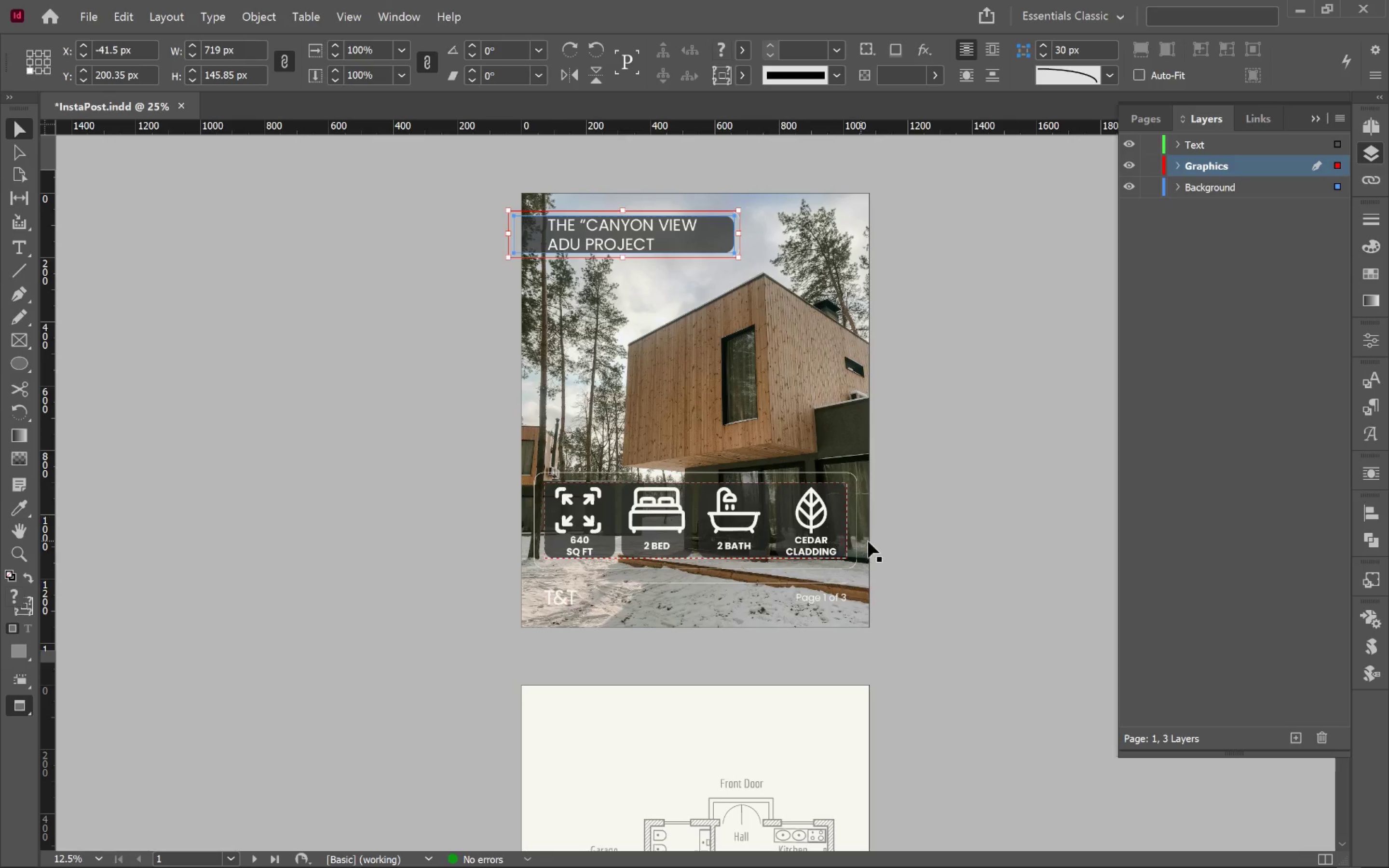 
scroll: coordinate [872, 538], scroll_direction: down, amount: 8.0
 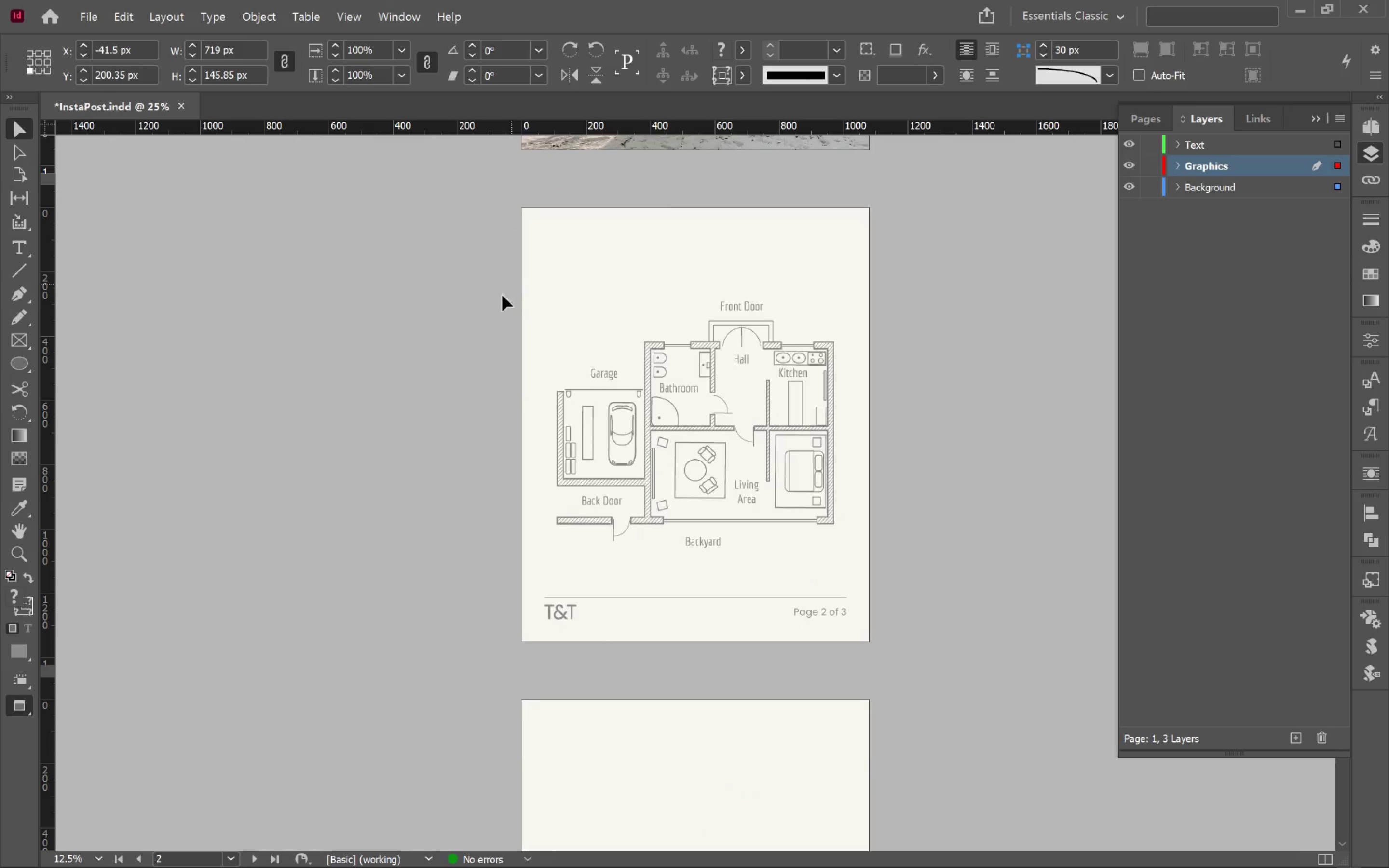 
left_click_drag(start_coordinate=[484, 315], to_coordinate=[597, 413])
 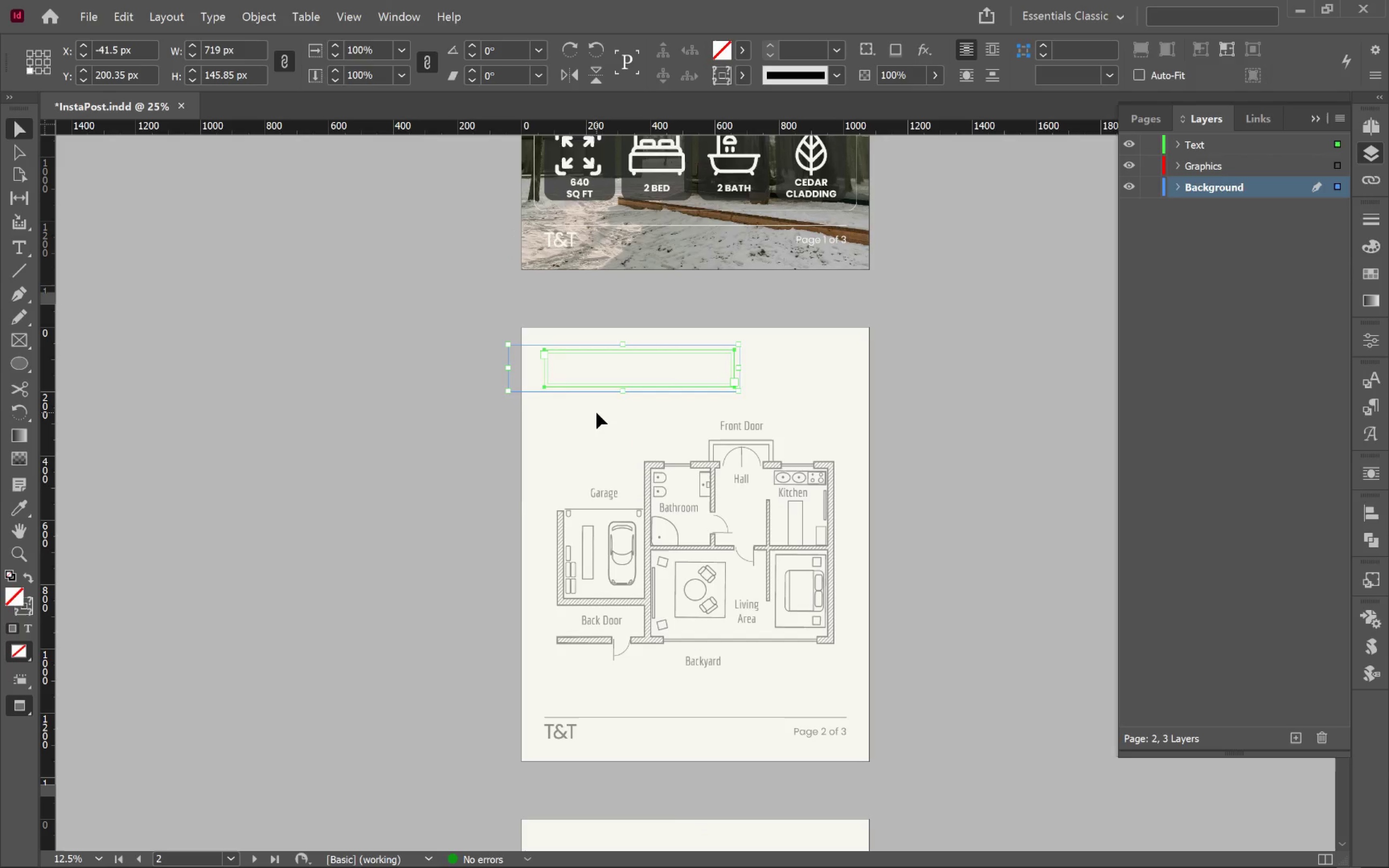 
scroll: coordinate [477, 351], scroll_direction: up, amount: 2.0
 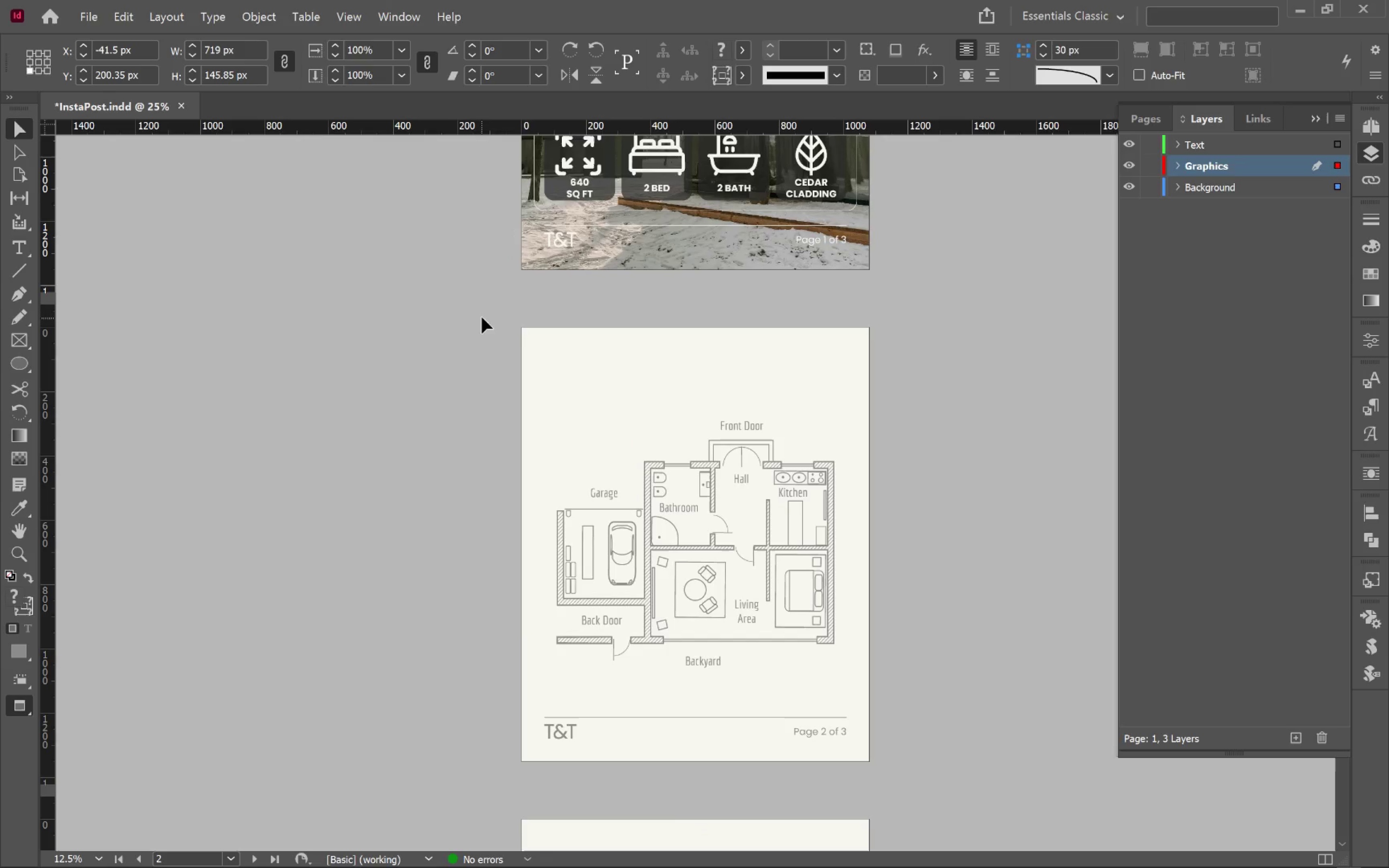 
key(Backspace)
 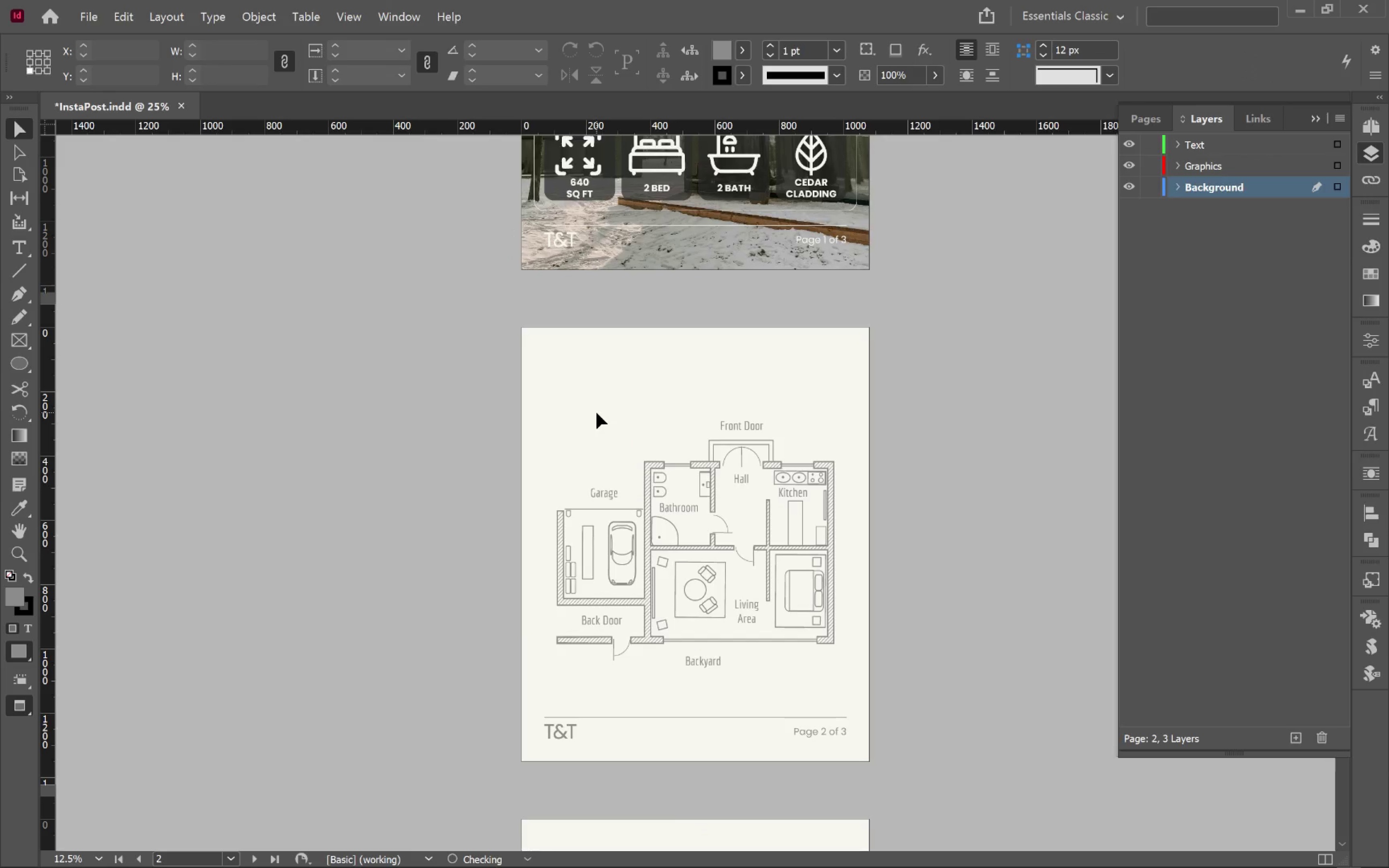 
key(Alt+Control+Shift+V)
 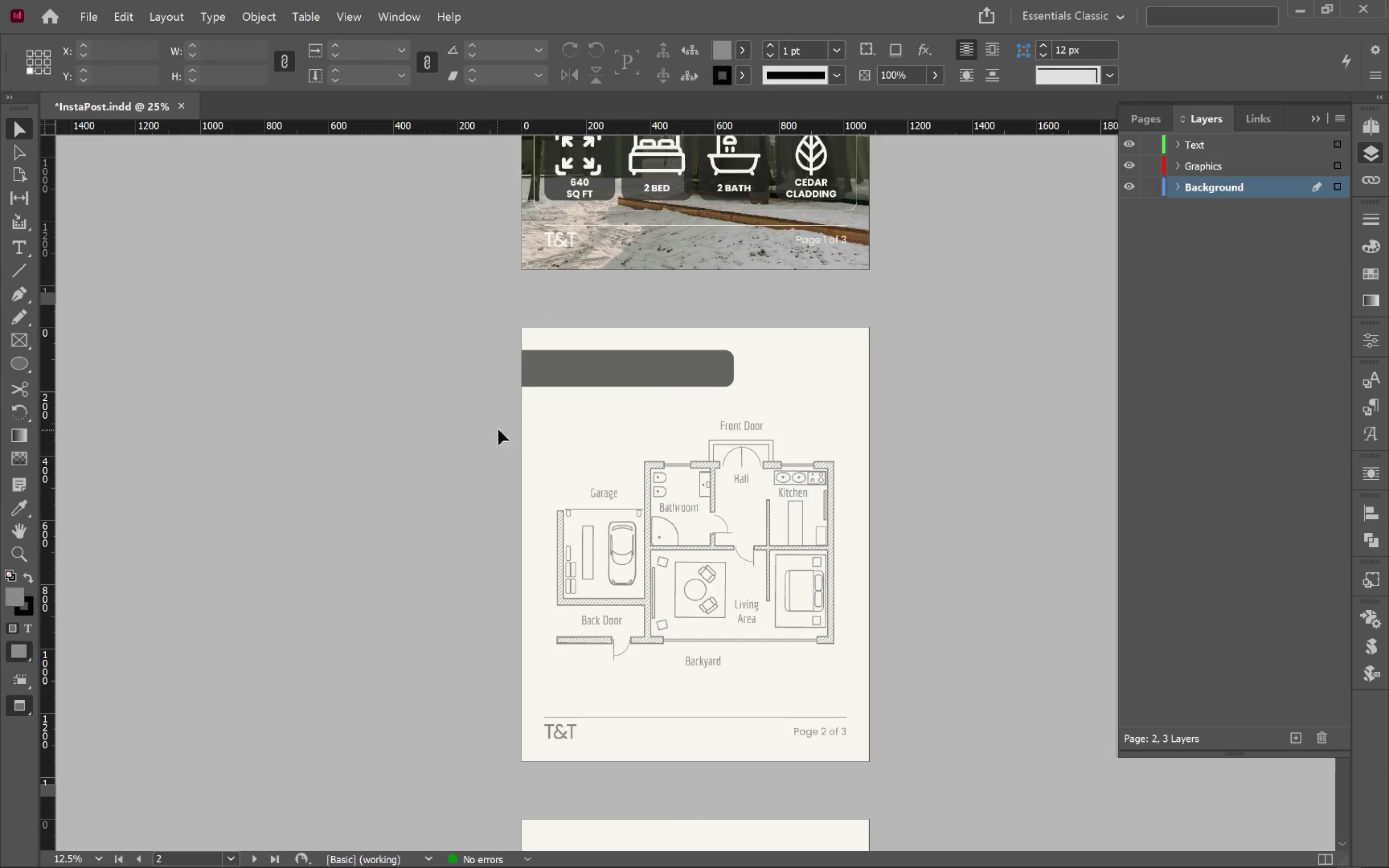 
scroll: coordinate [499, 428], scroll_direction: up, amount: 10.0
 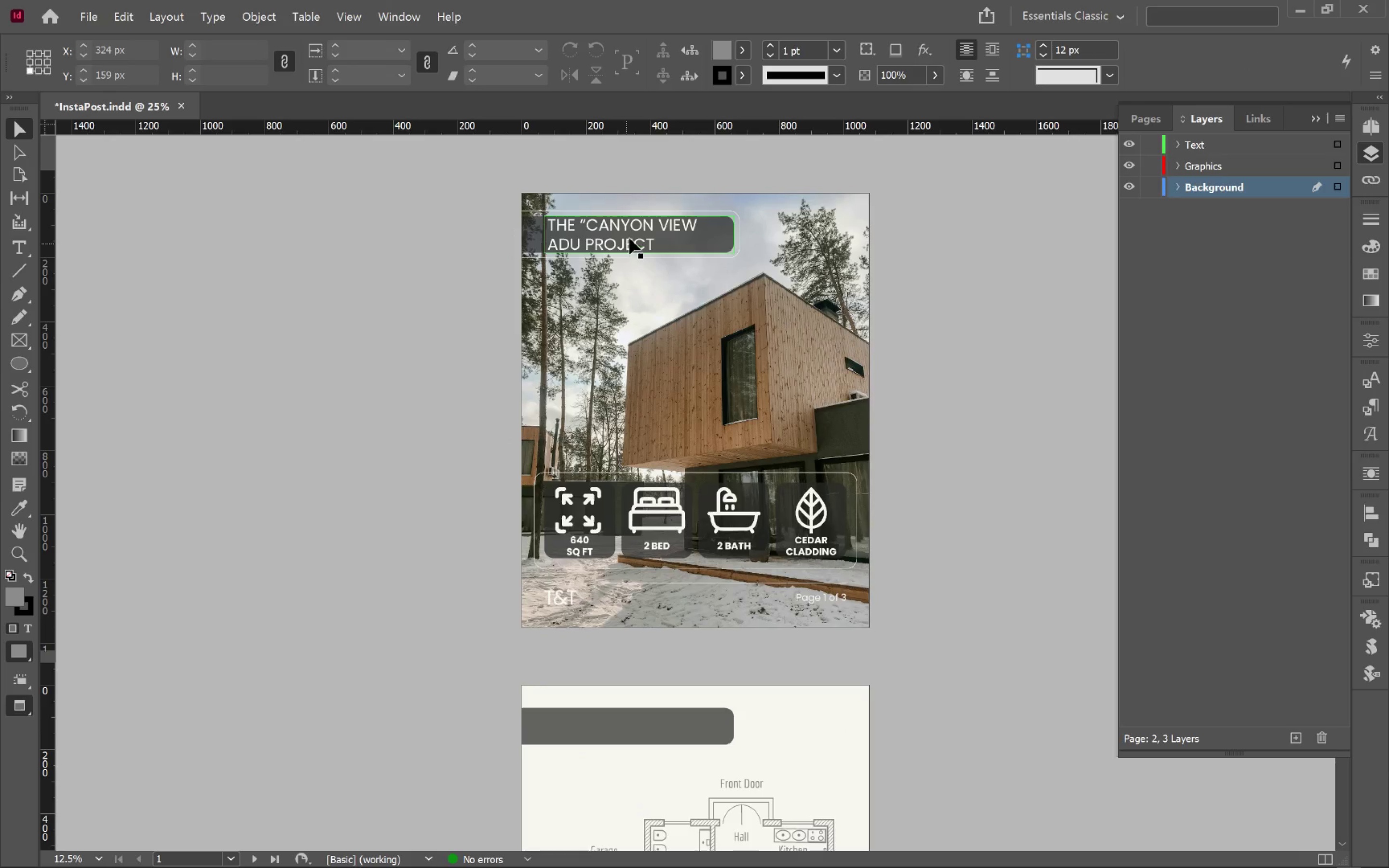 
left_click([635, 220])
 